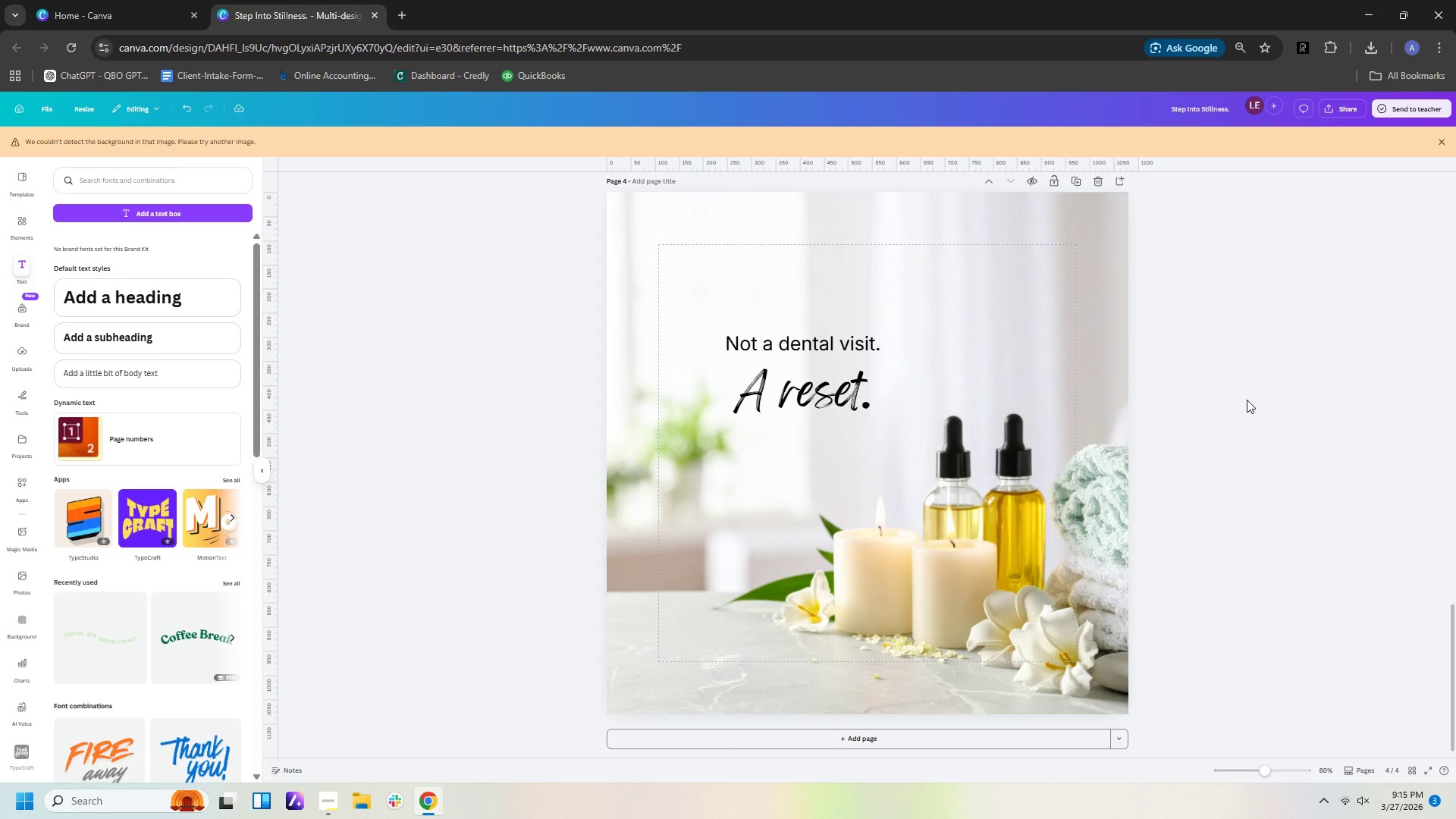 
left_click_drag(start_coordinate=[1100, 537], to_coordinate=[1075, 538])
 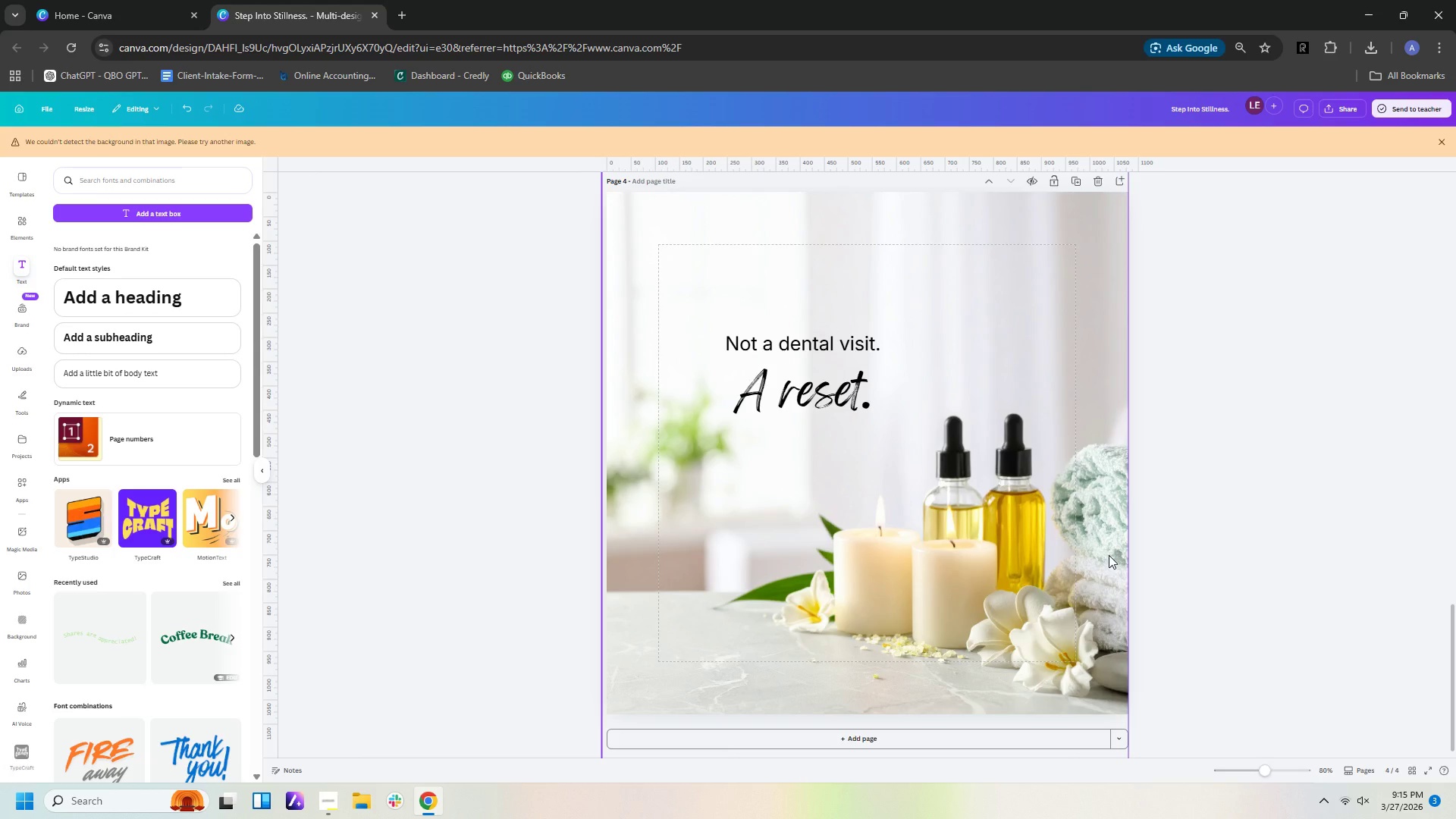 
left_click([1109, 555])
 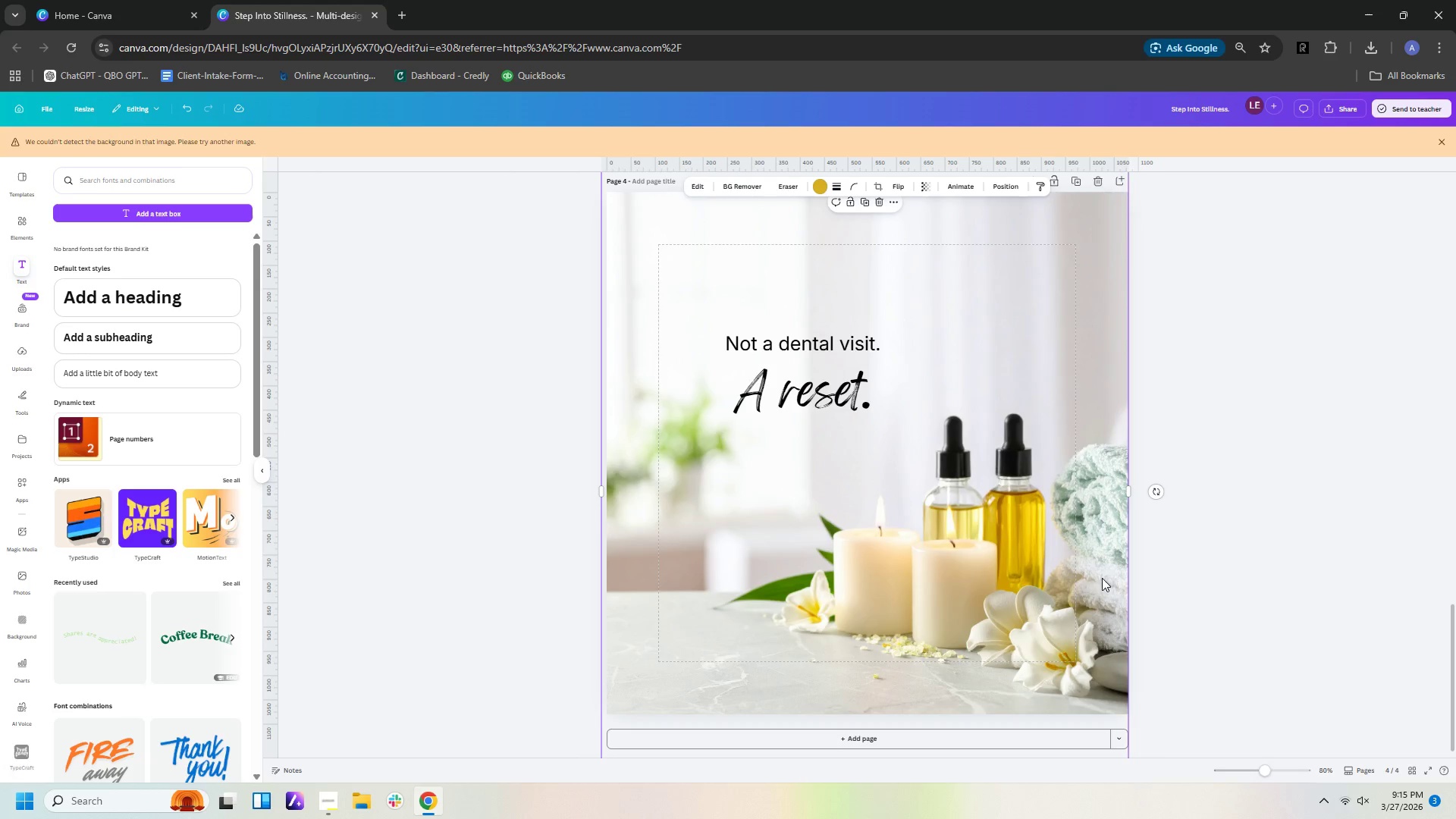 
left_click_drag(start_coordinate=[1102, 578], to_coordinate=[1076, 579])
 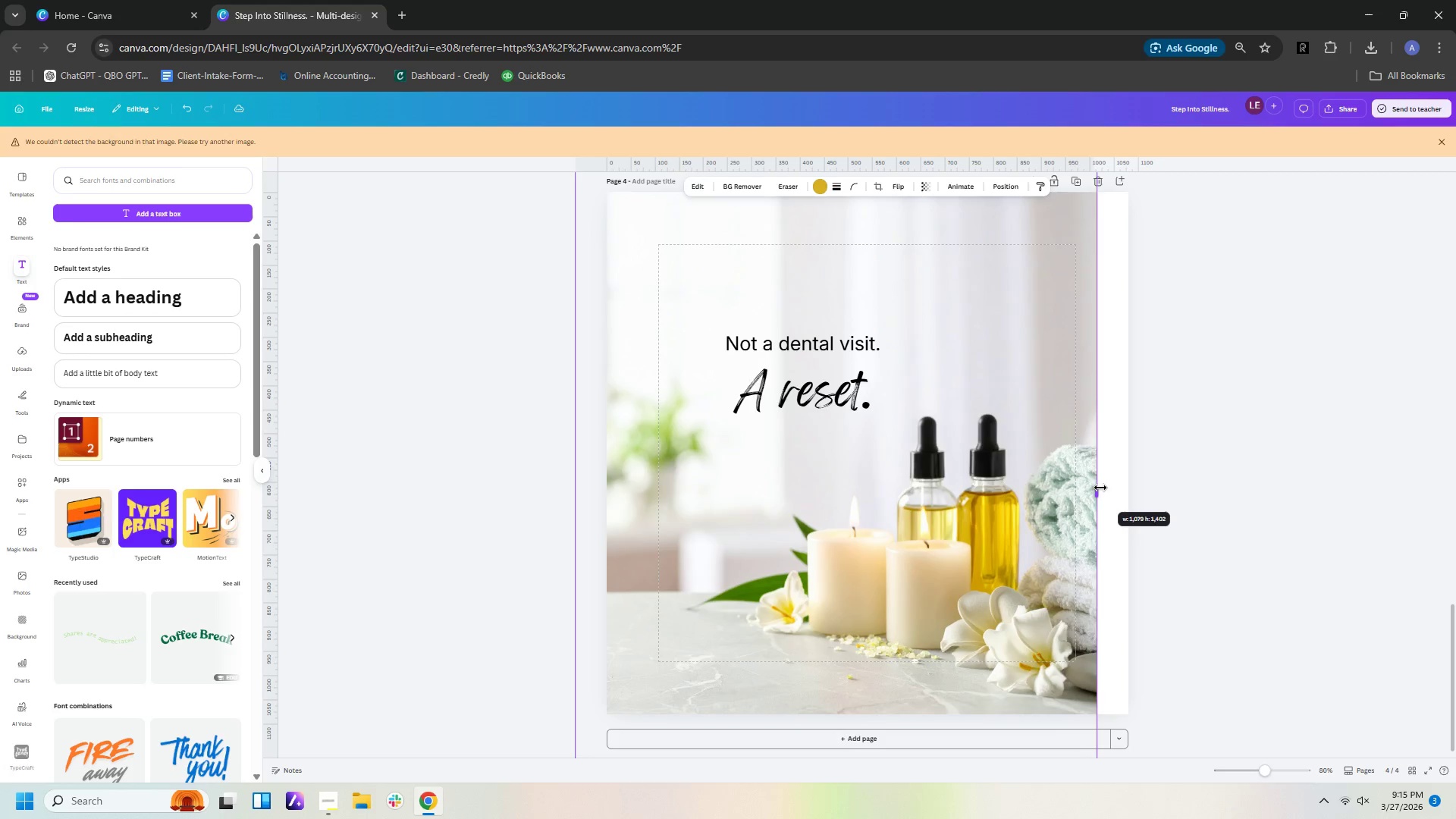 
left_click_drag(start_coordinate=[1056, 519], to_coordinate=[1080, 521])
 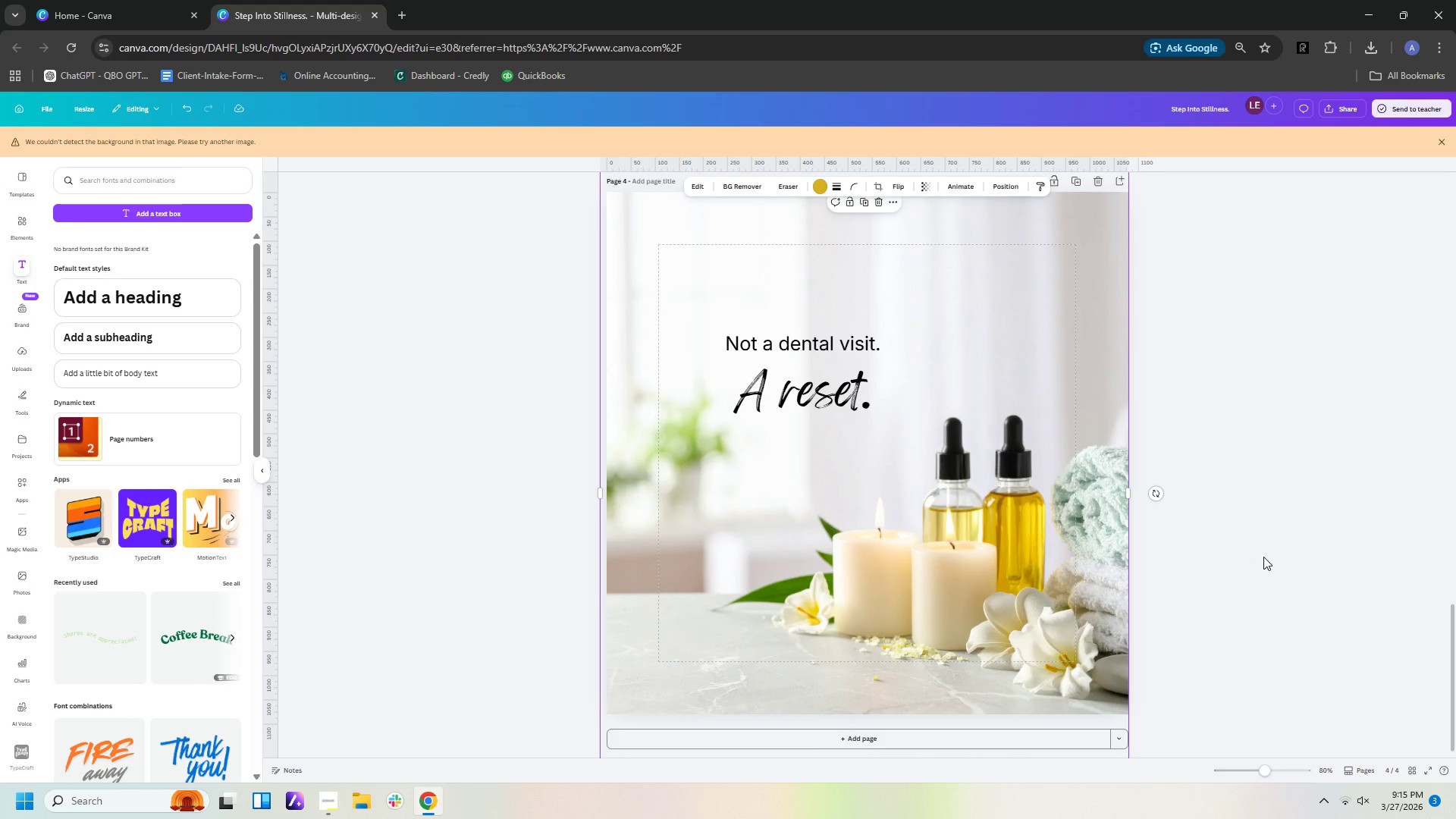 
left_click([1263, 557])
 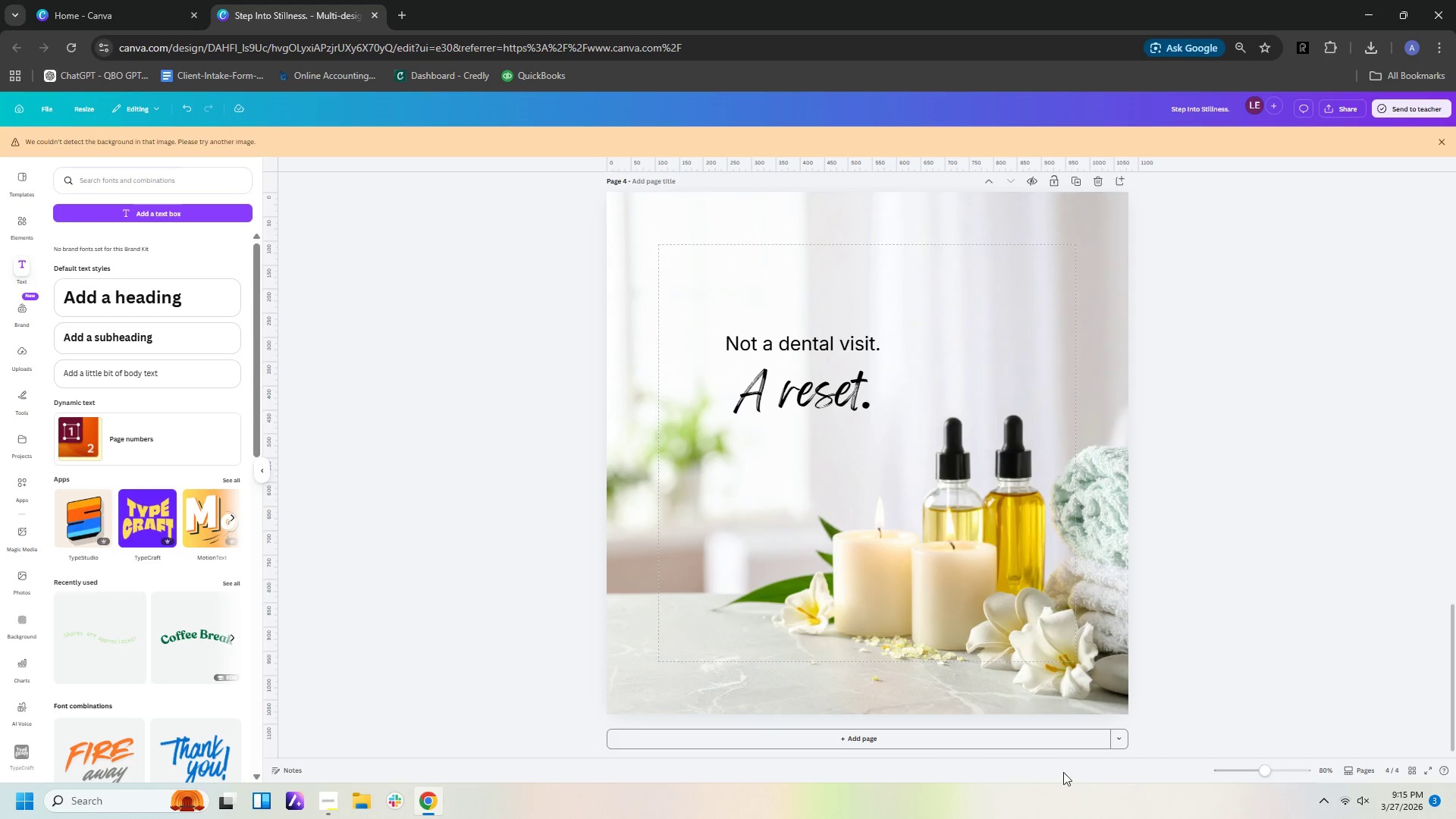 
left_click([1032, 739])
 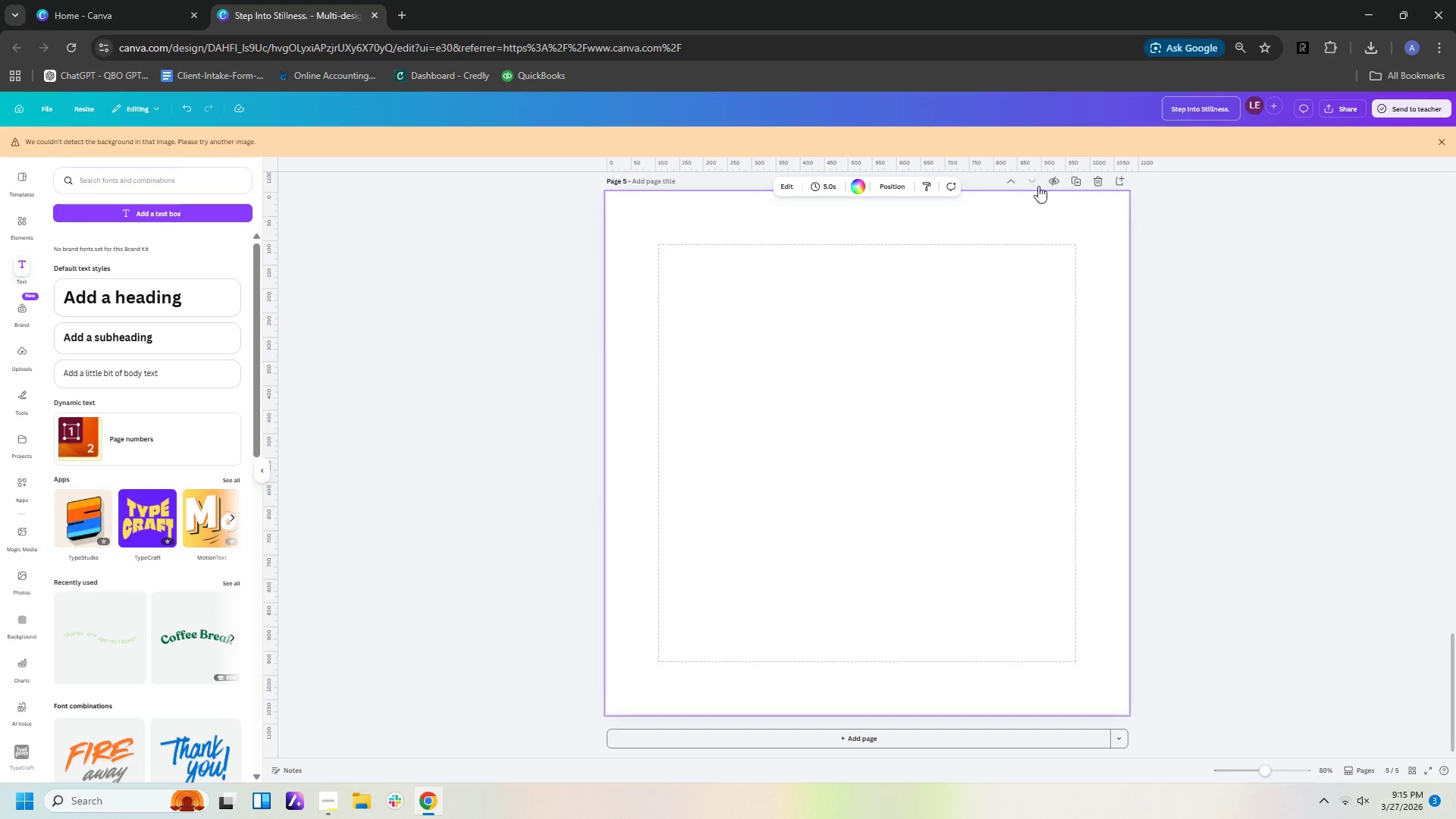 
wait(5.92)
 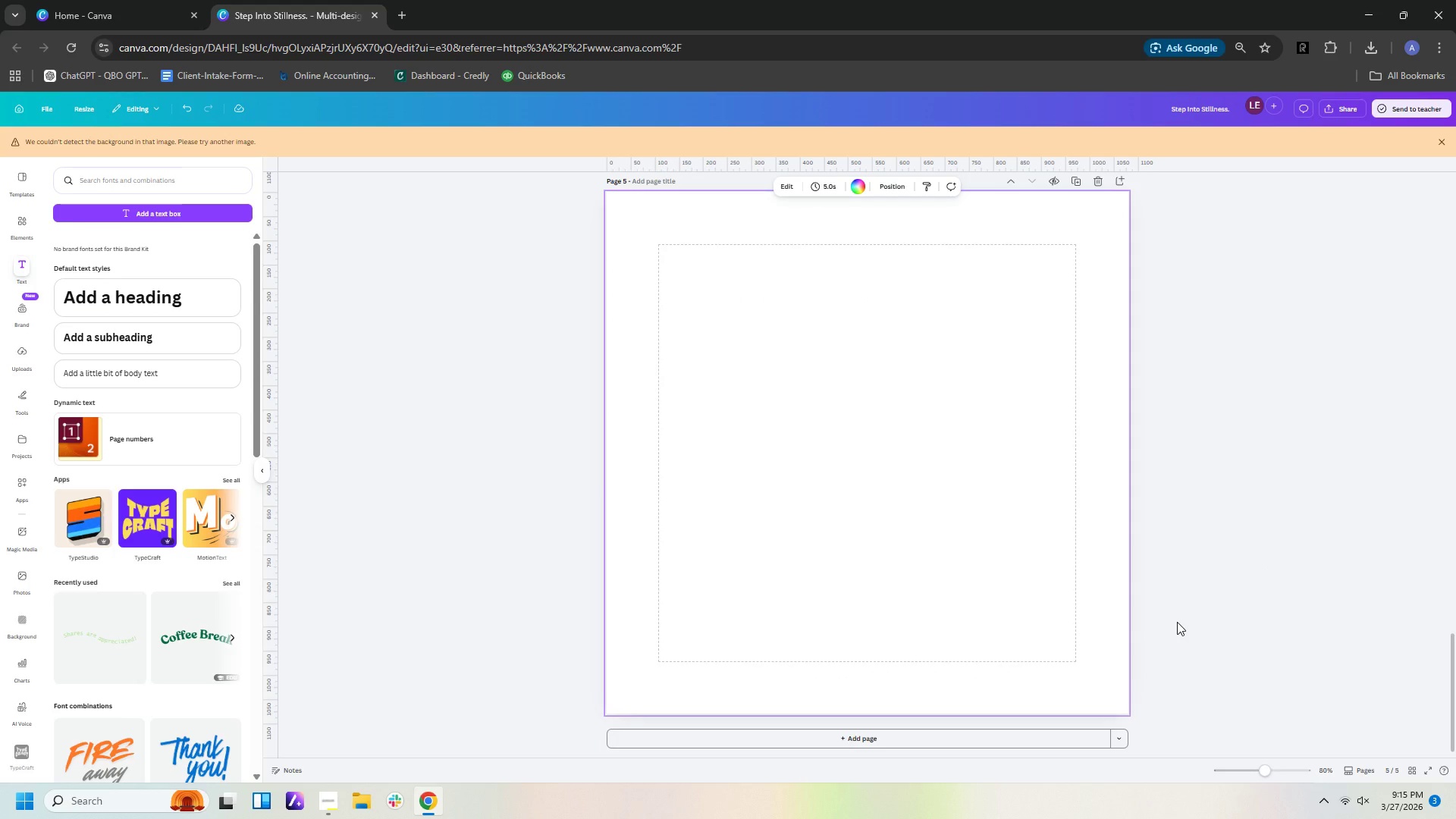 
left_click([29, 222])
 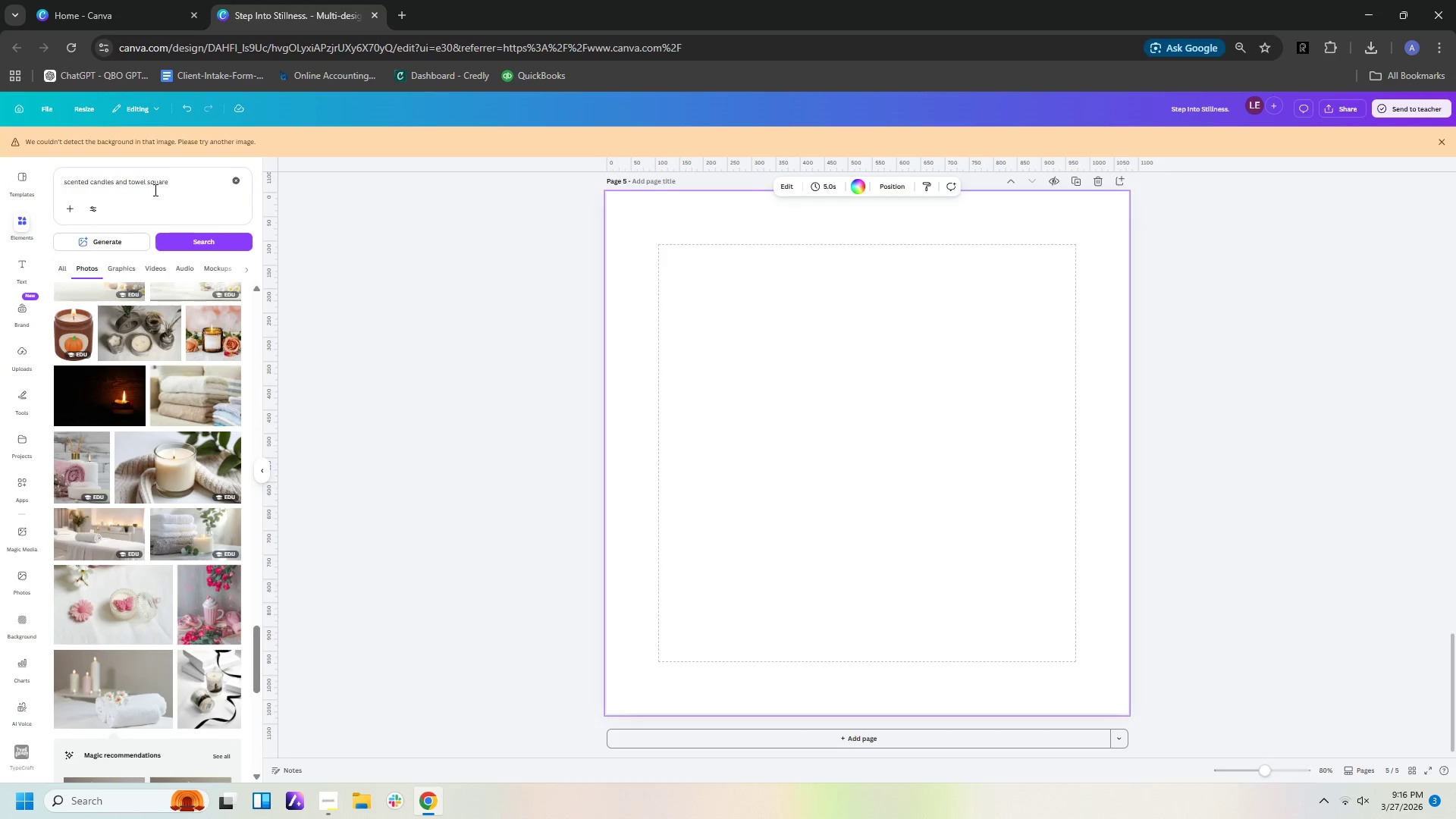 
left_click([154, 190])
 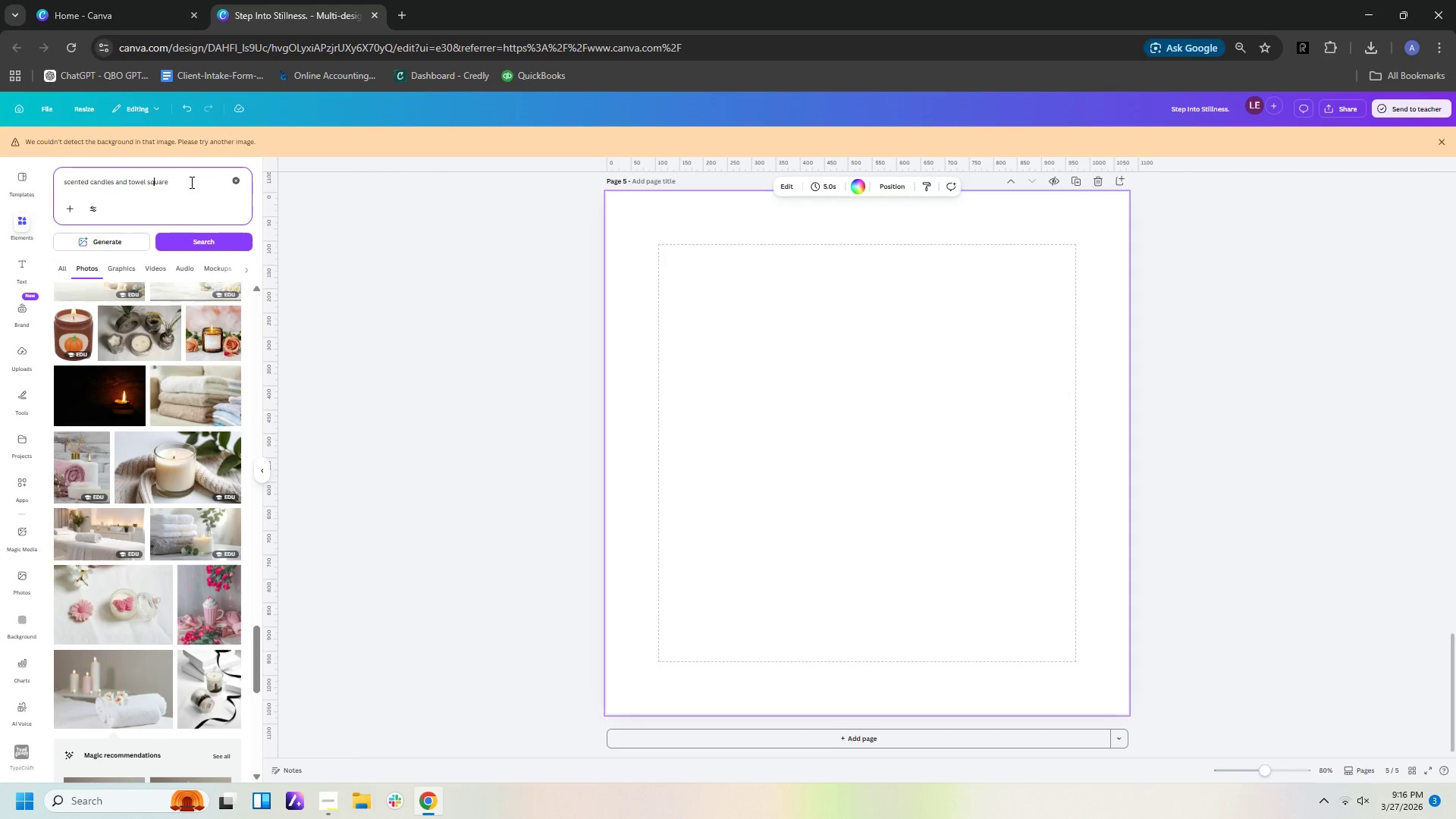 
left_click_drag(start_coordinate=[190, 182], to_coordinate=[43, 182])
 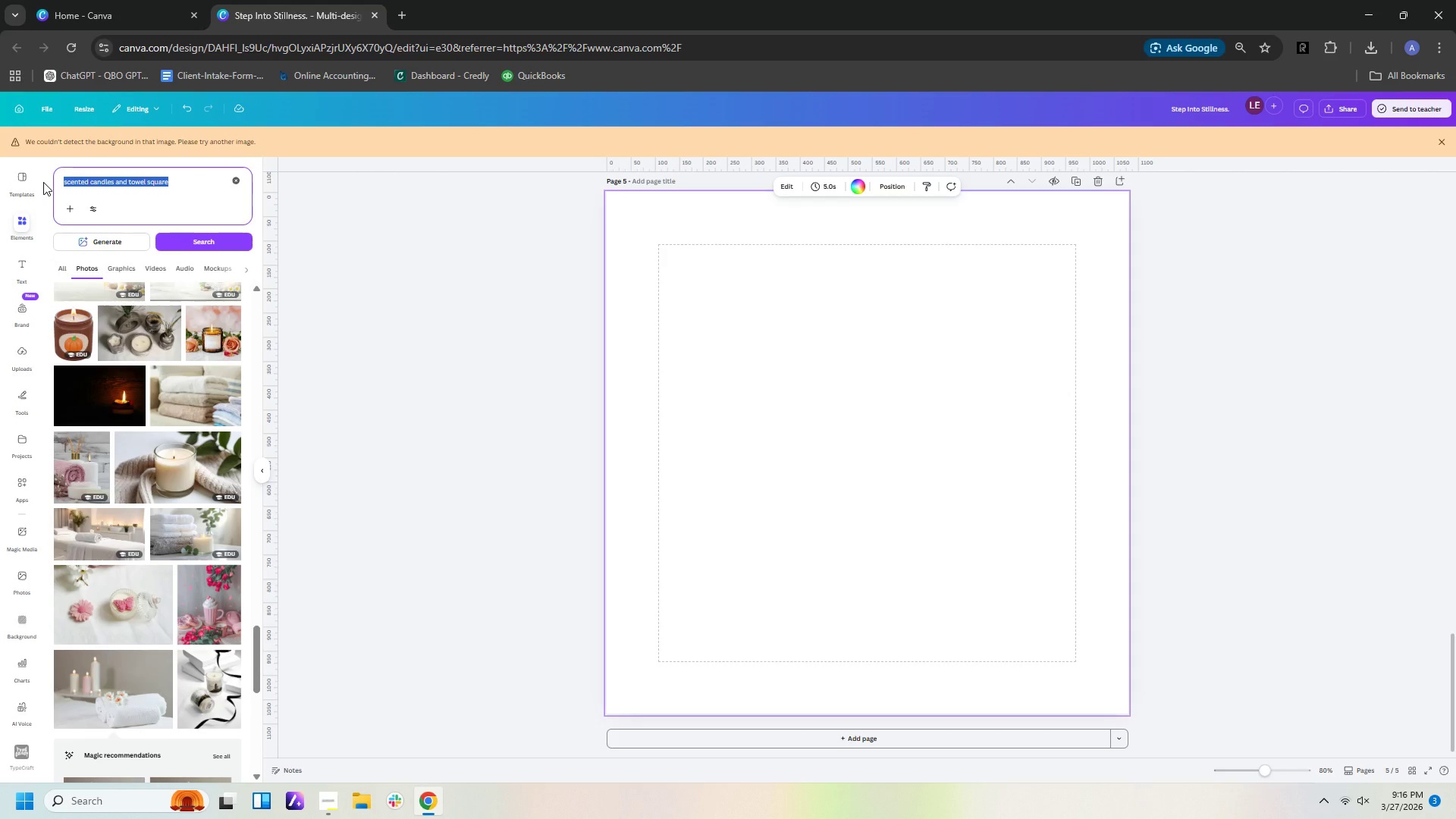 
type(white dental chair)
 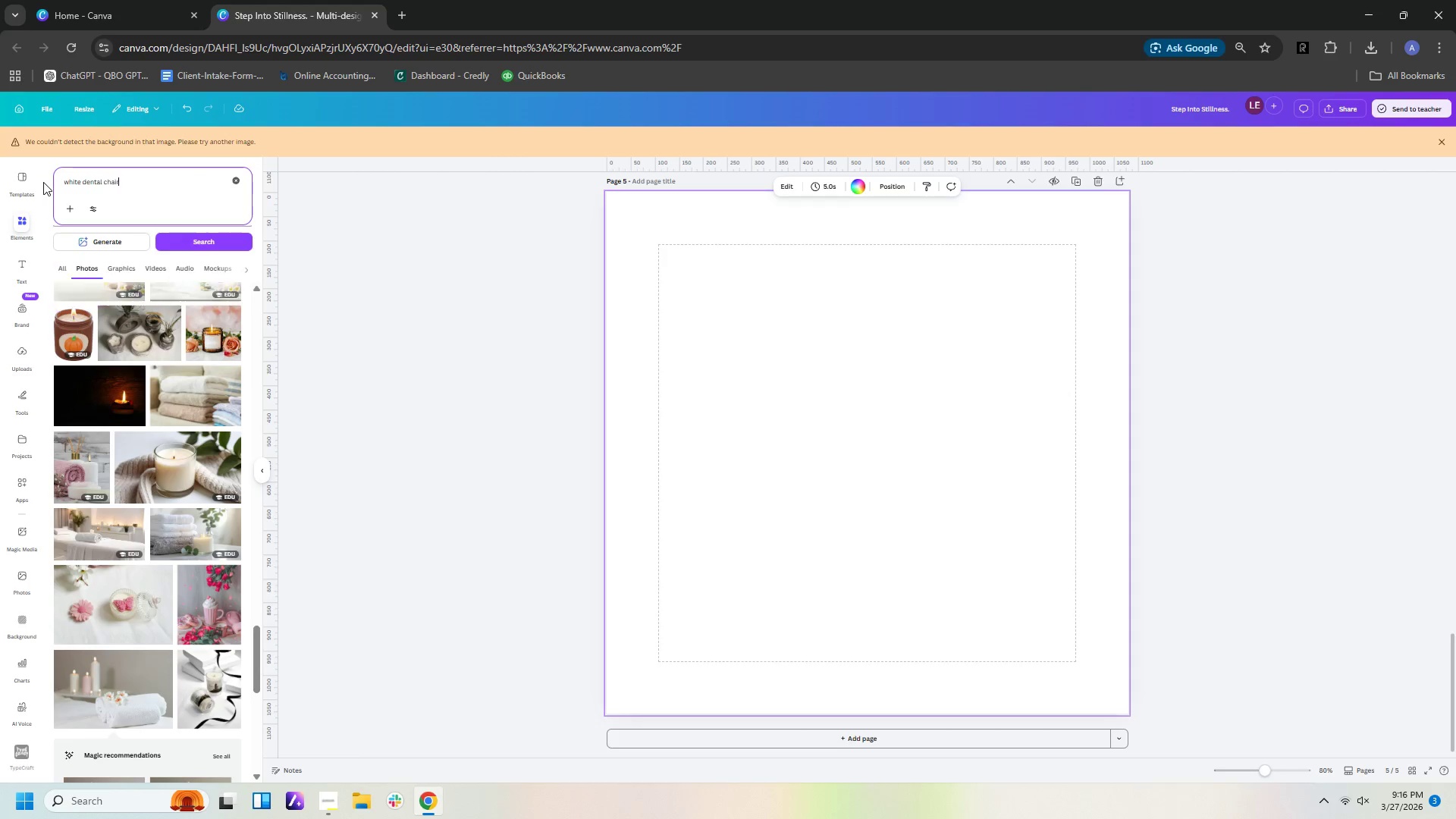 
key(Enter)
 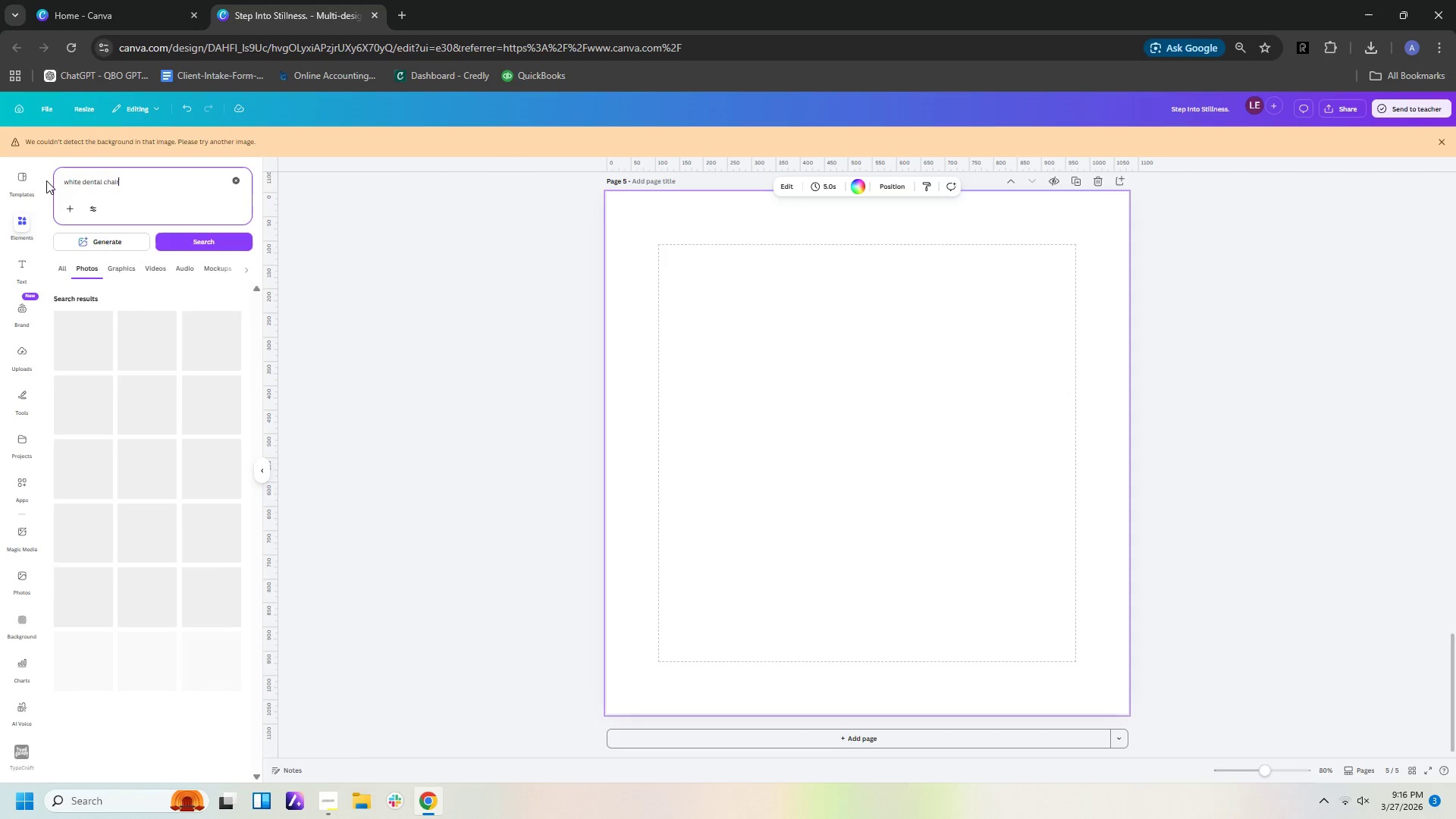 
mouse_move([71, 216])
 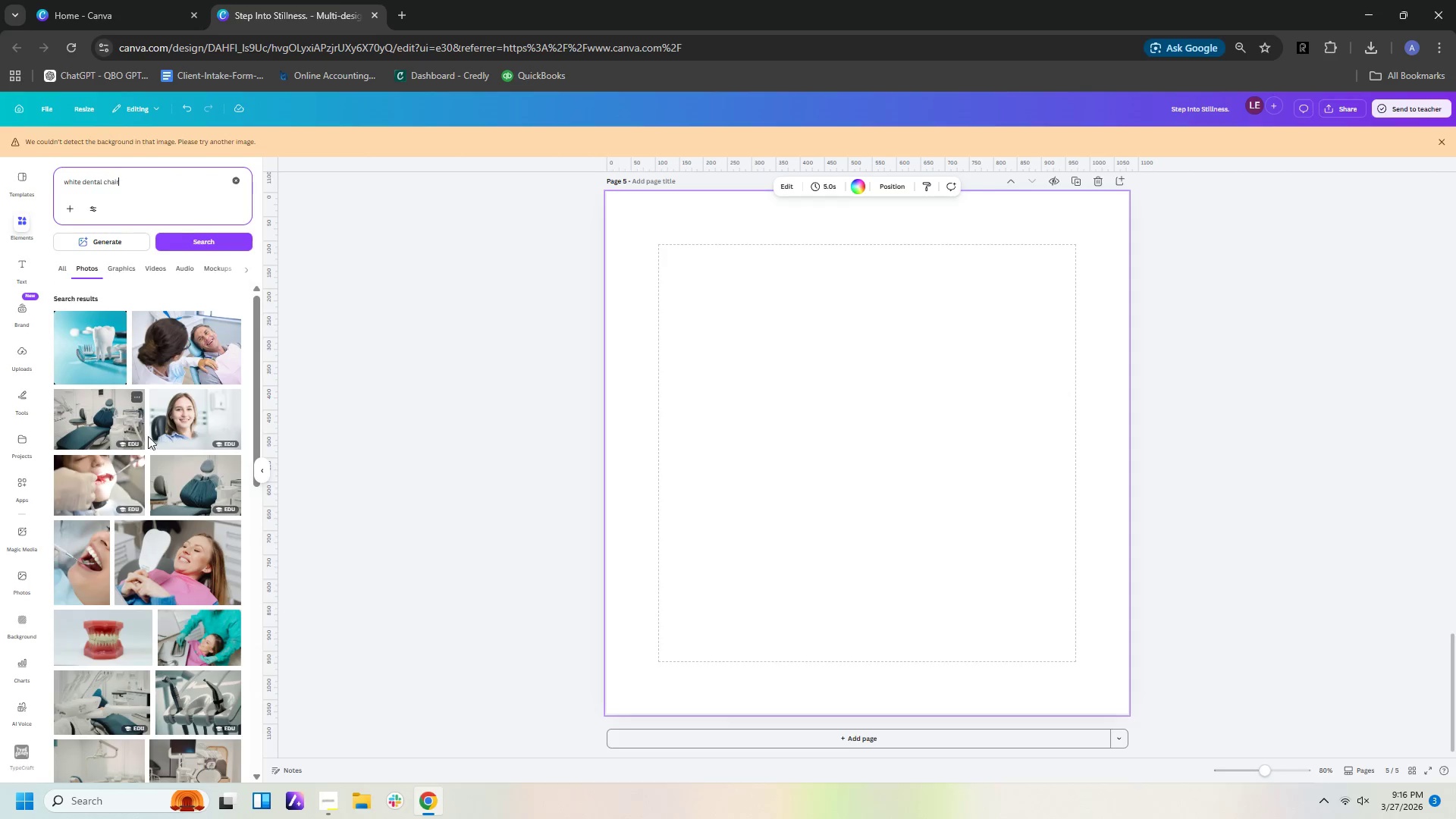 
scroll: coordinate [190, 469], scroll_direction: down, amount: 2.0
 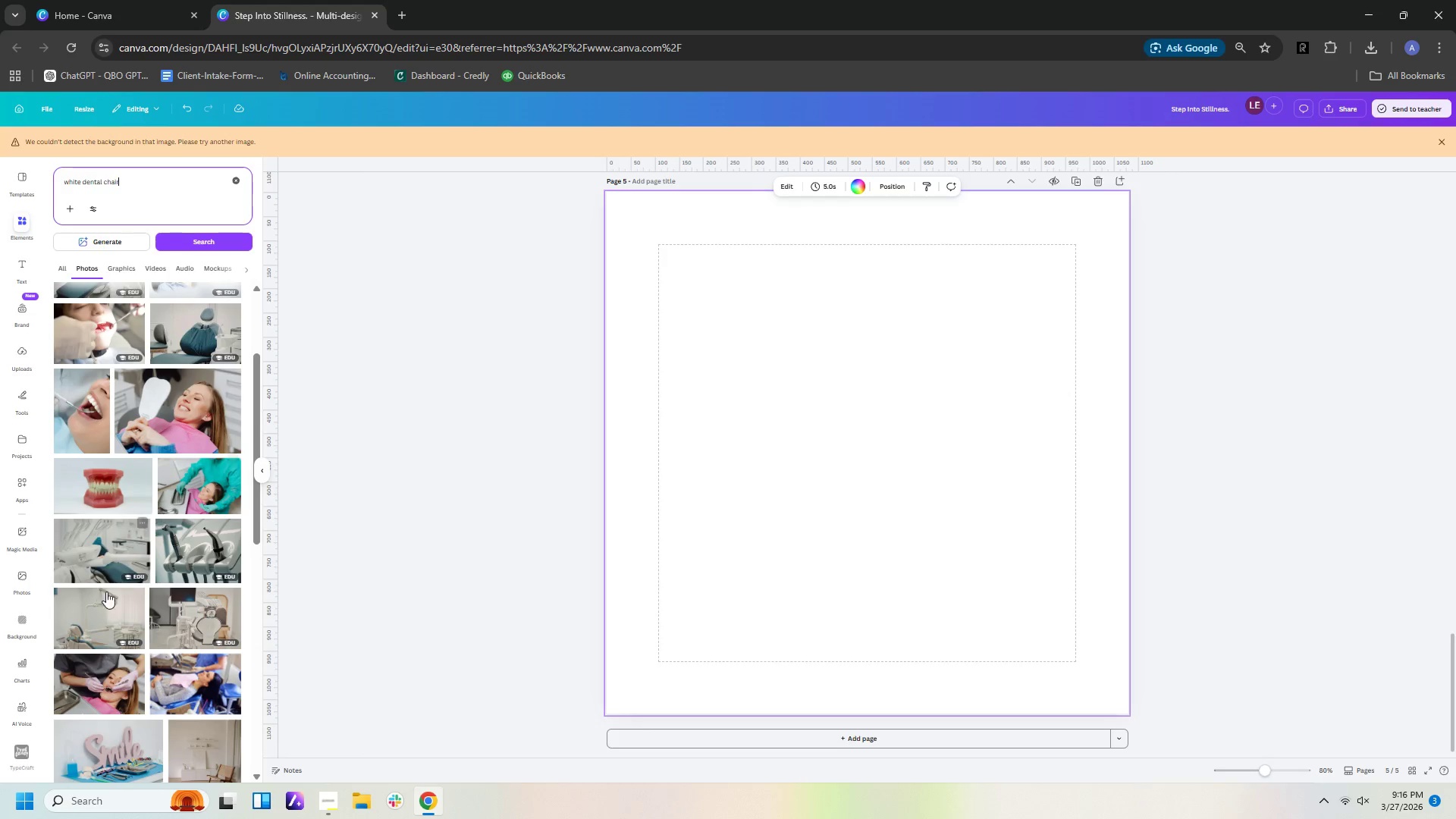 
left_click([89, 610])
 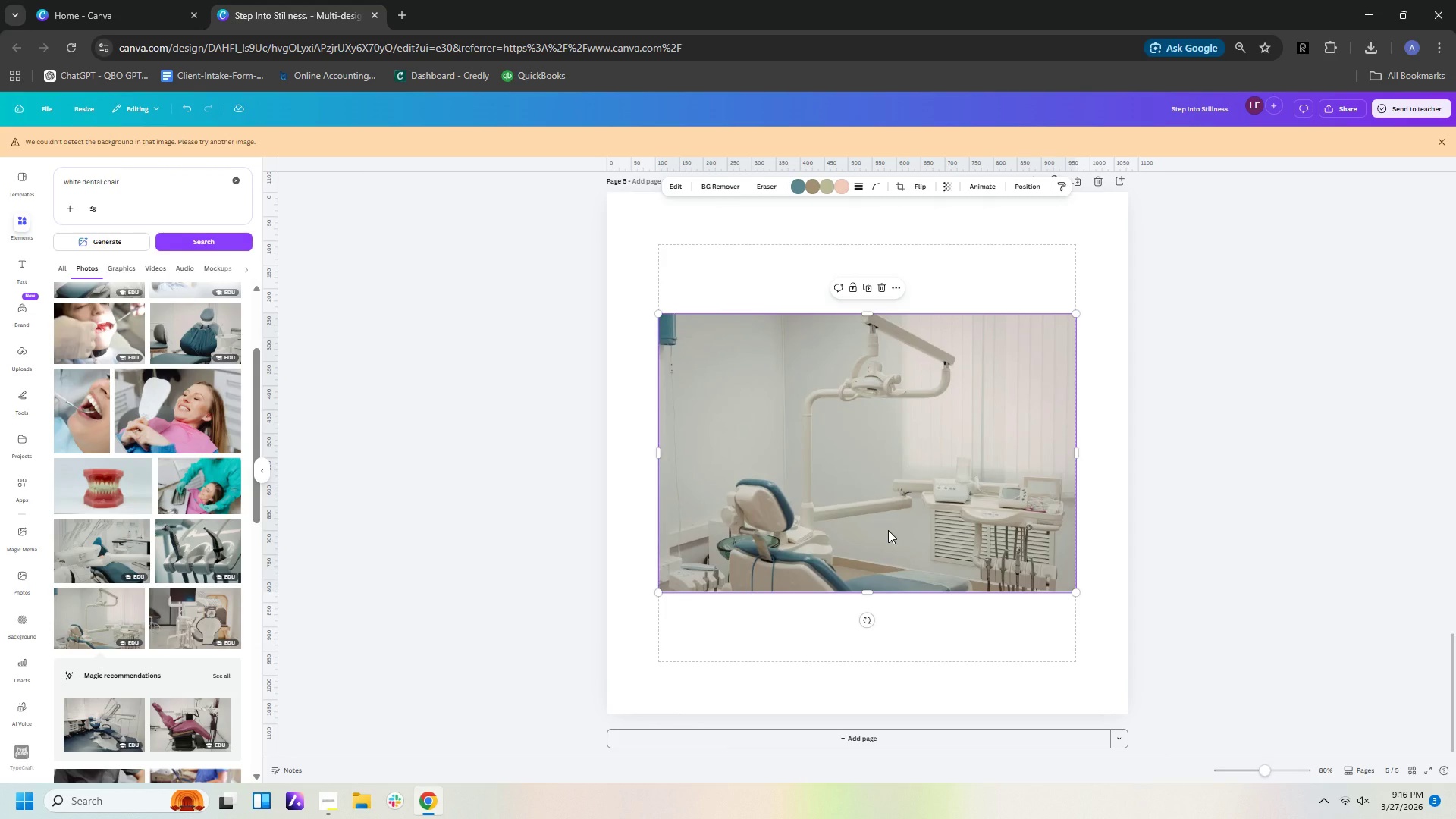 
left_click([888, 530])
 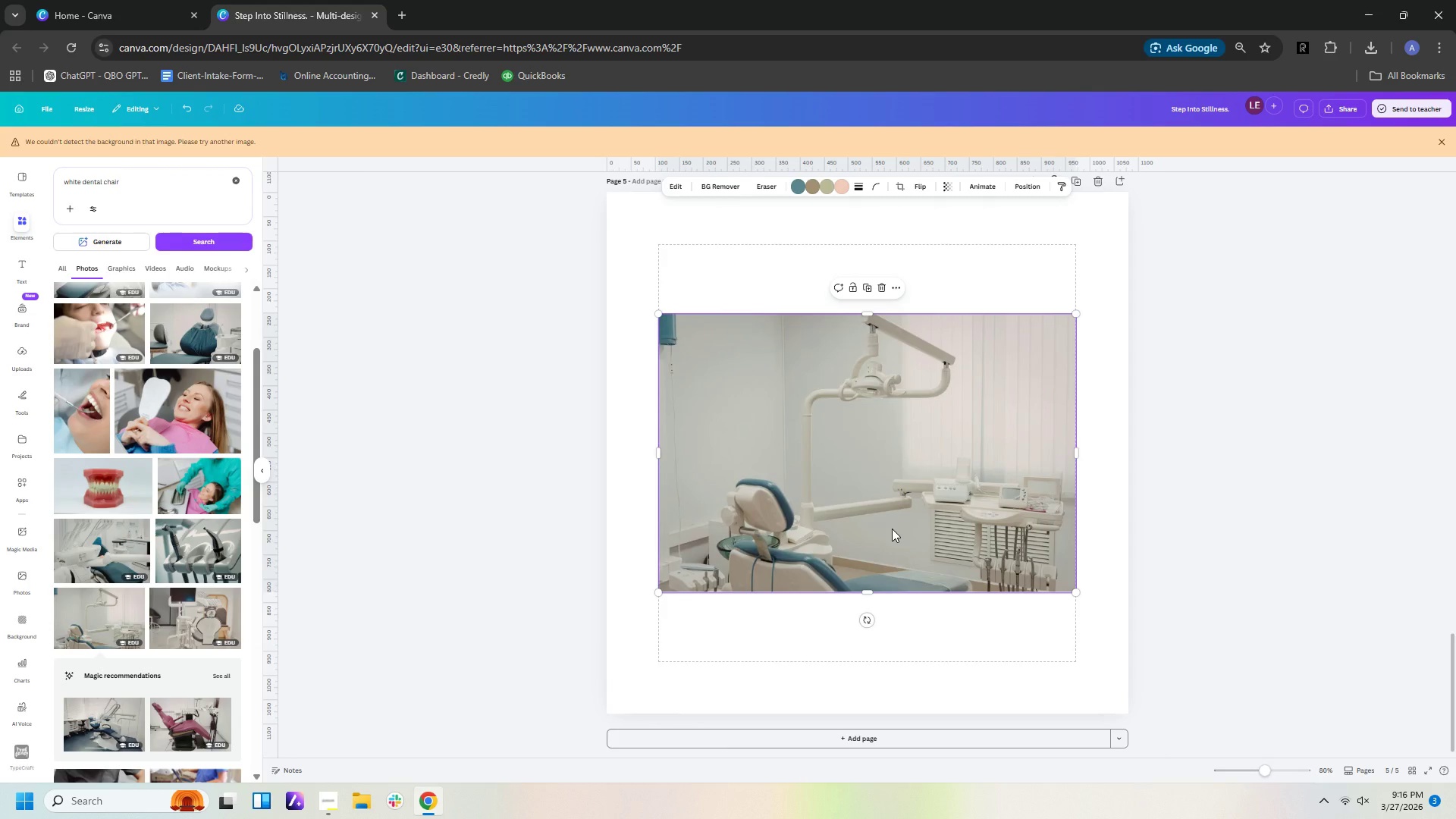 
key(Delete)
 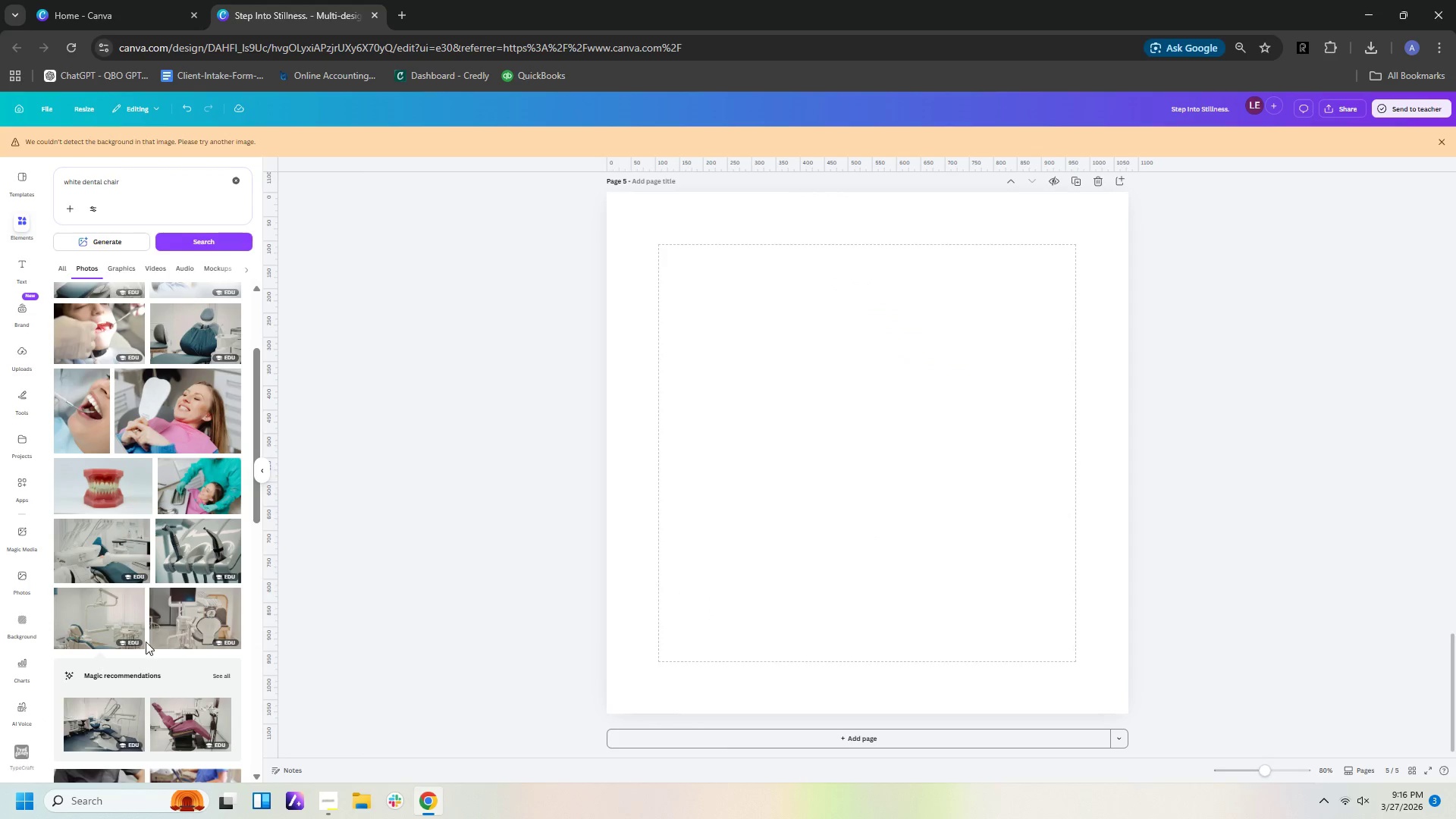 
scroll: coordinate [155, 646], scroll_direction: down, amount: 4.0
 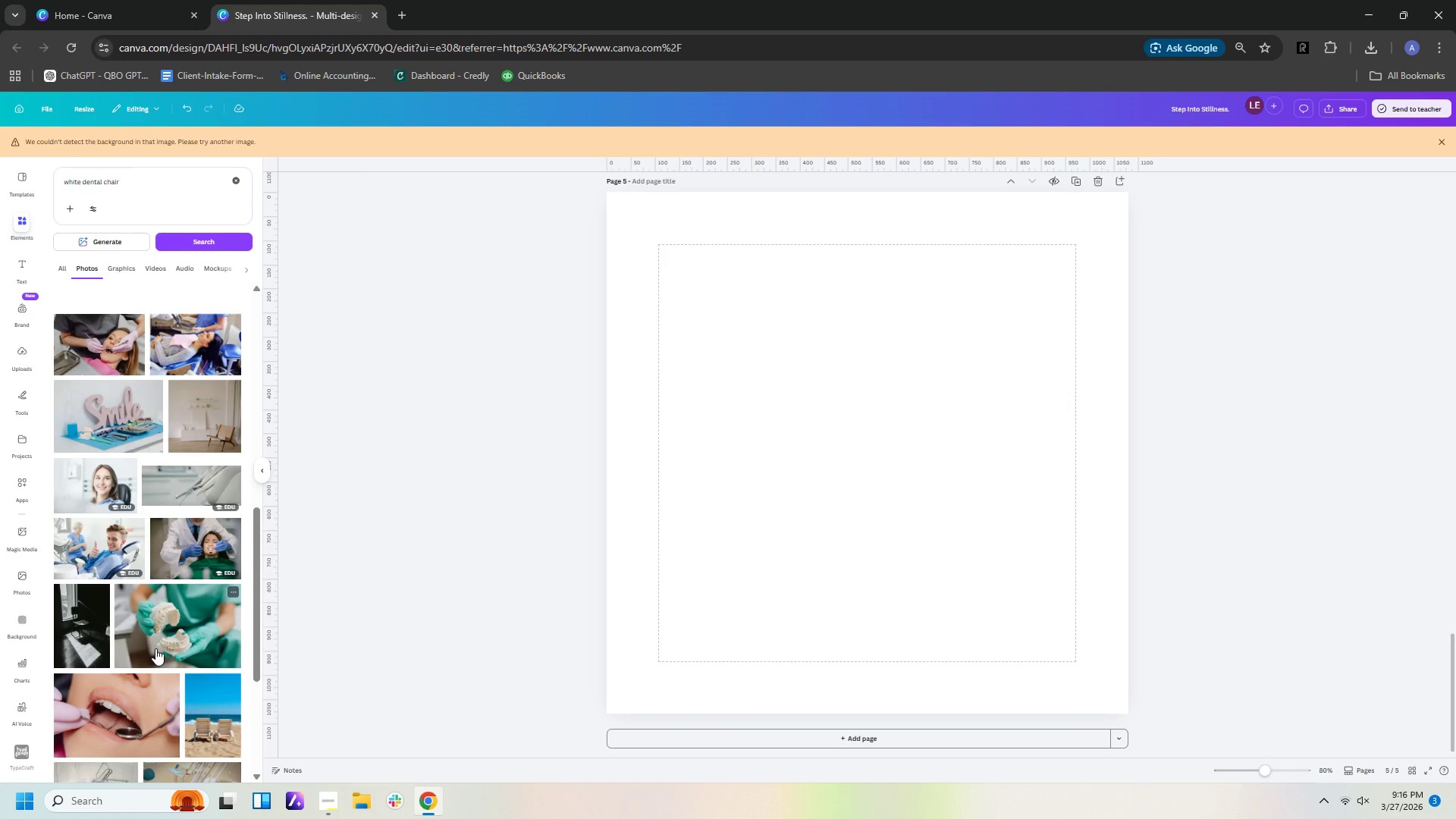 
wait(5.96)
 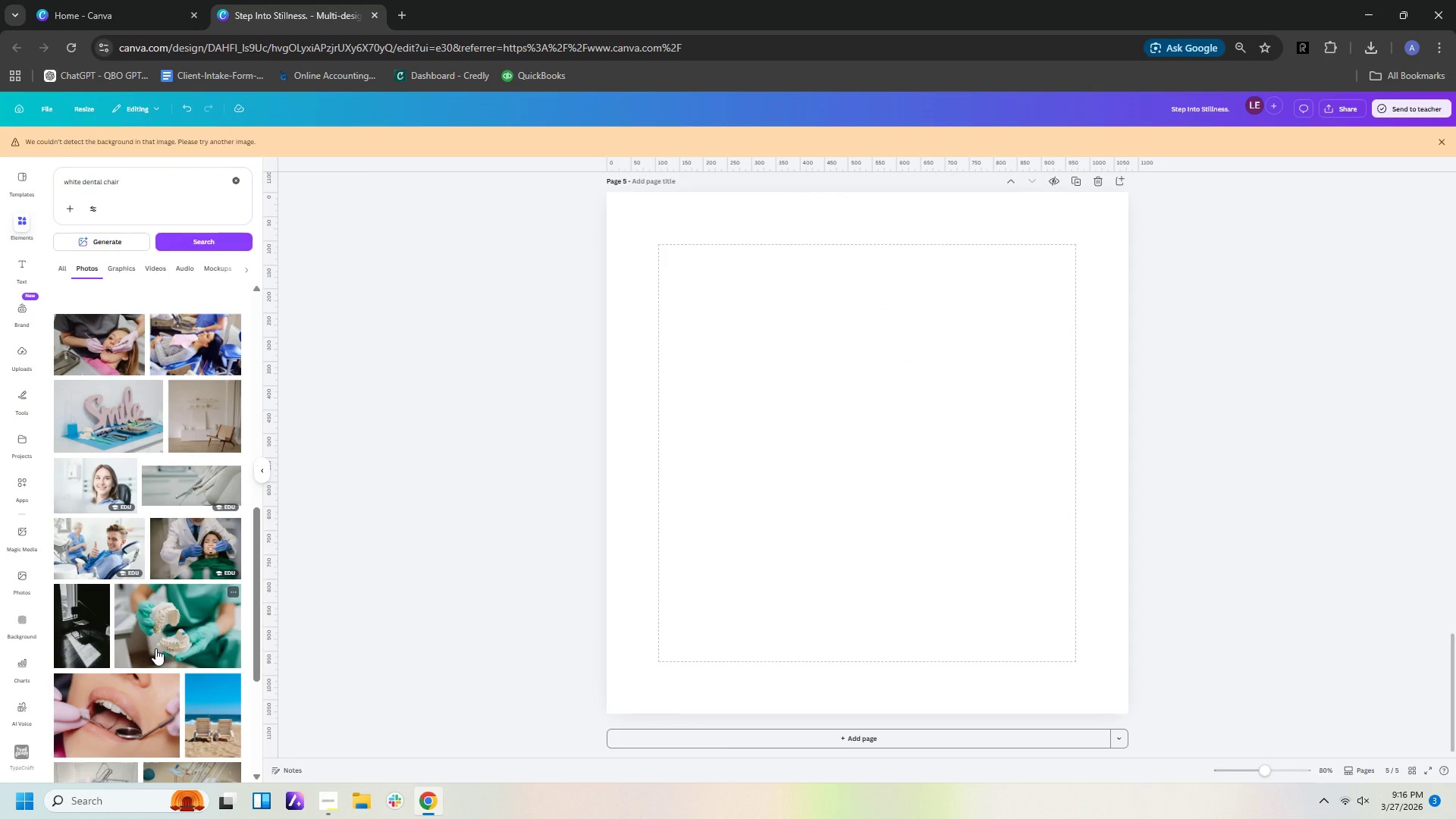 
scroll: coordinate [155, 654], scroll_direction: down, amount: 5.0
 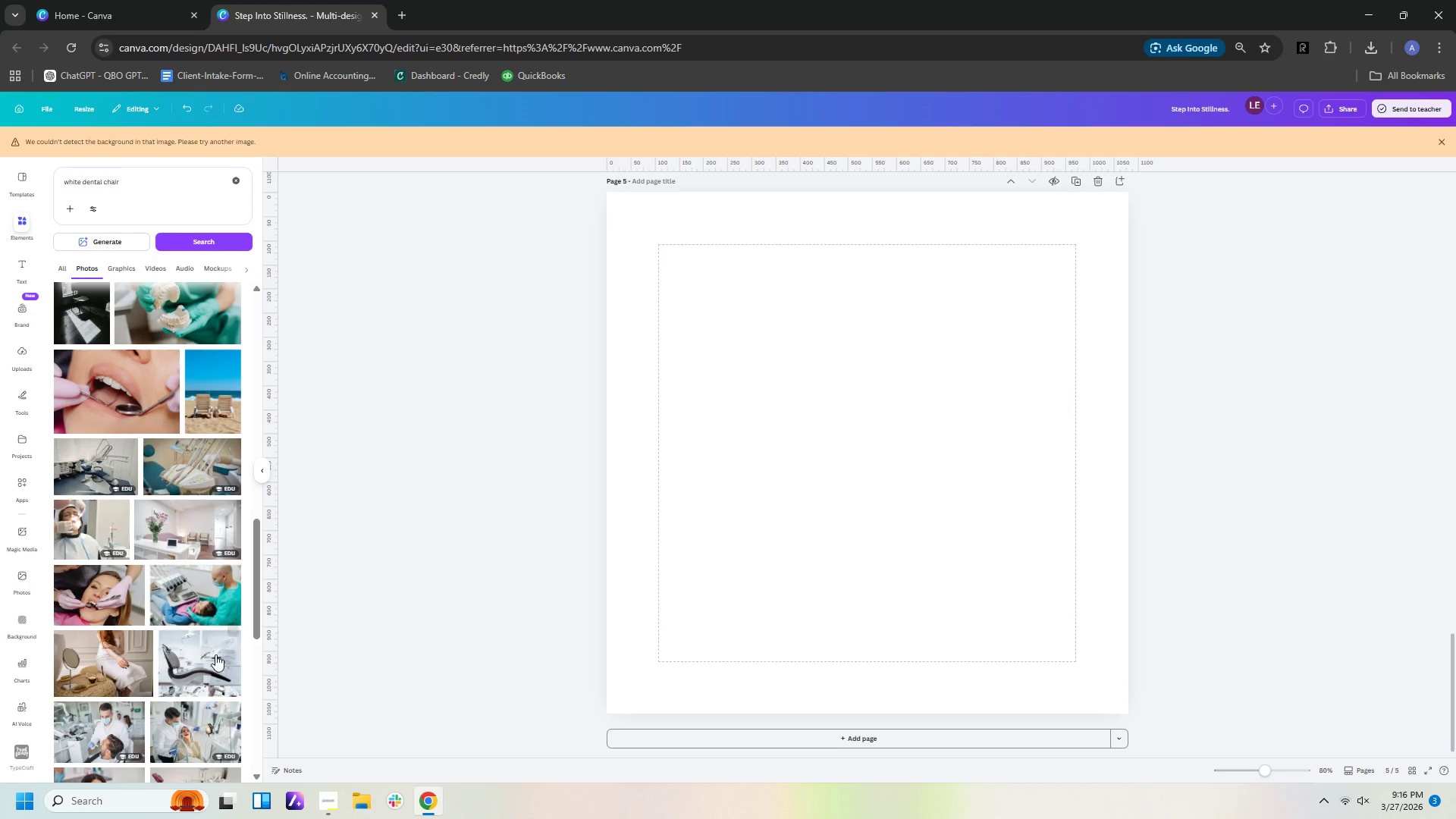 
left_click([222, 654])
 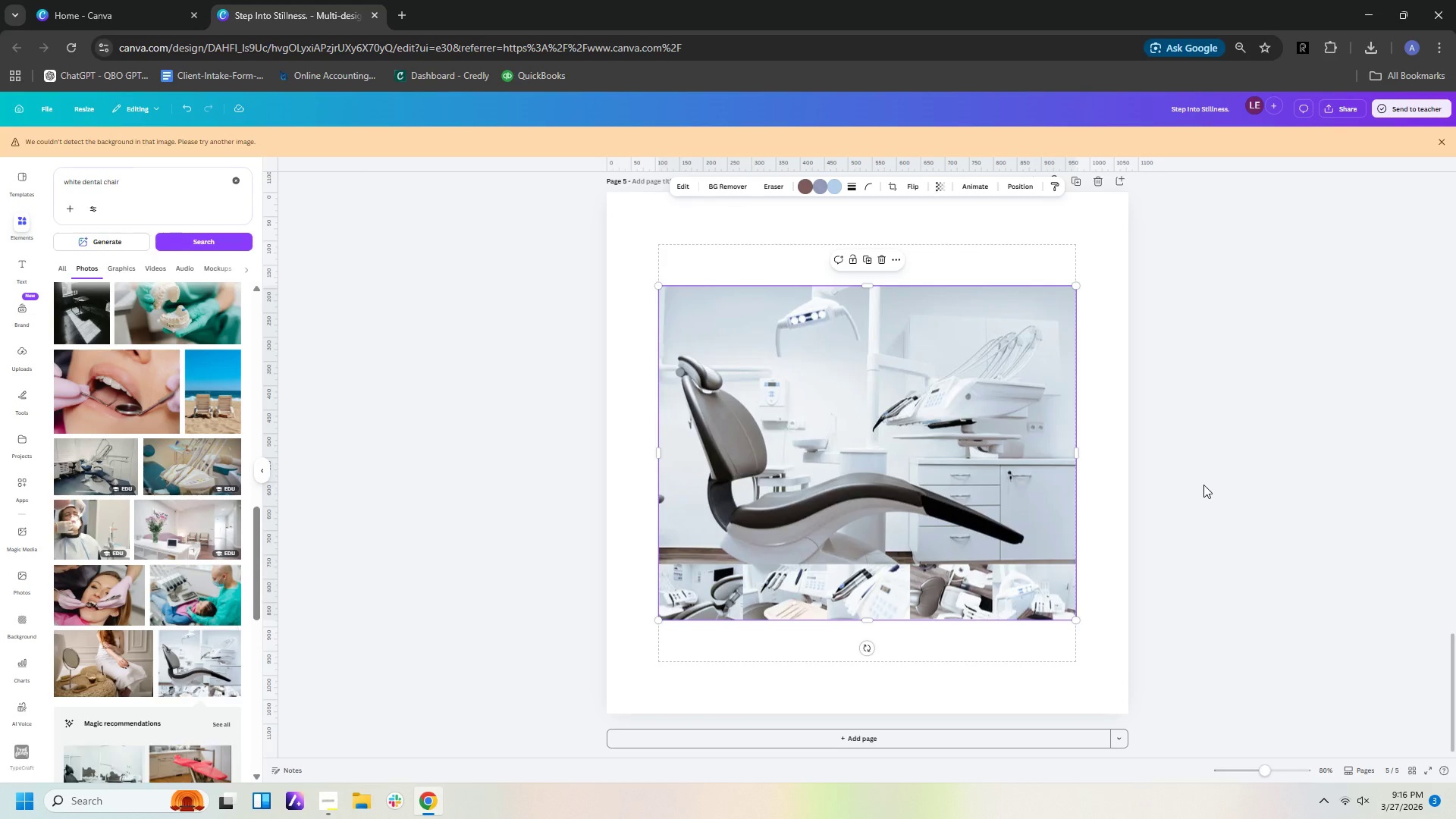 
left_click([922, 444])
 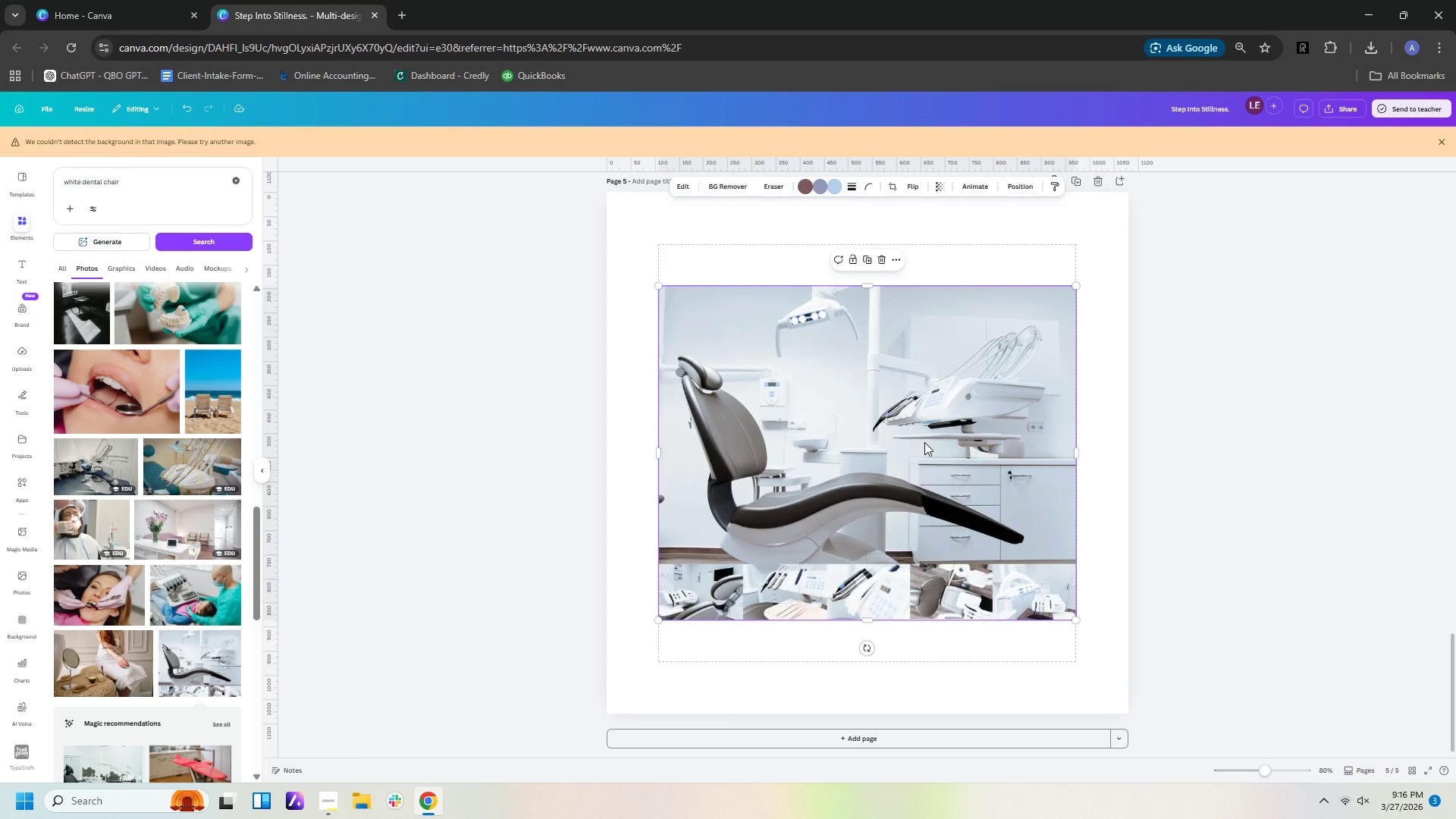 
key(Delete)
 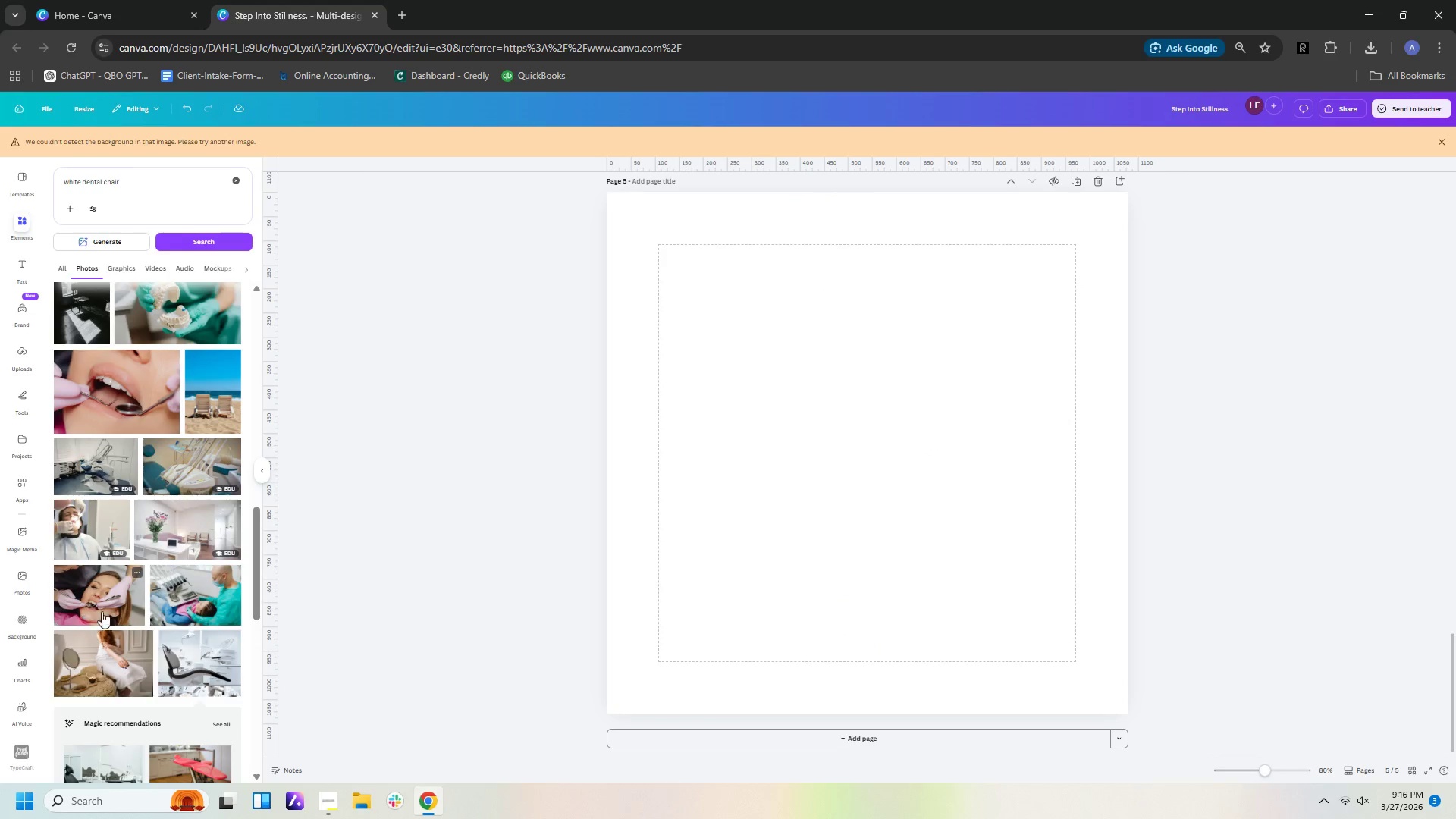 
scroll: coordinate [196, 619], scroll_direction: down, amount: 6.0
 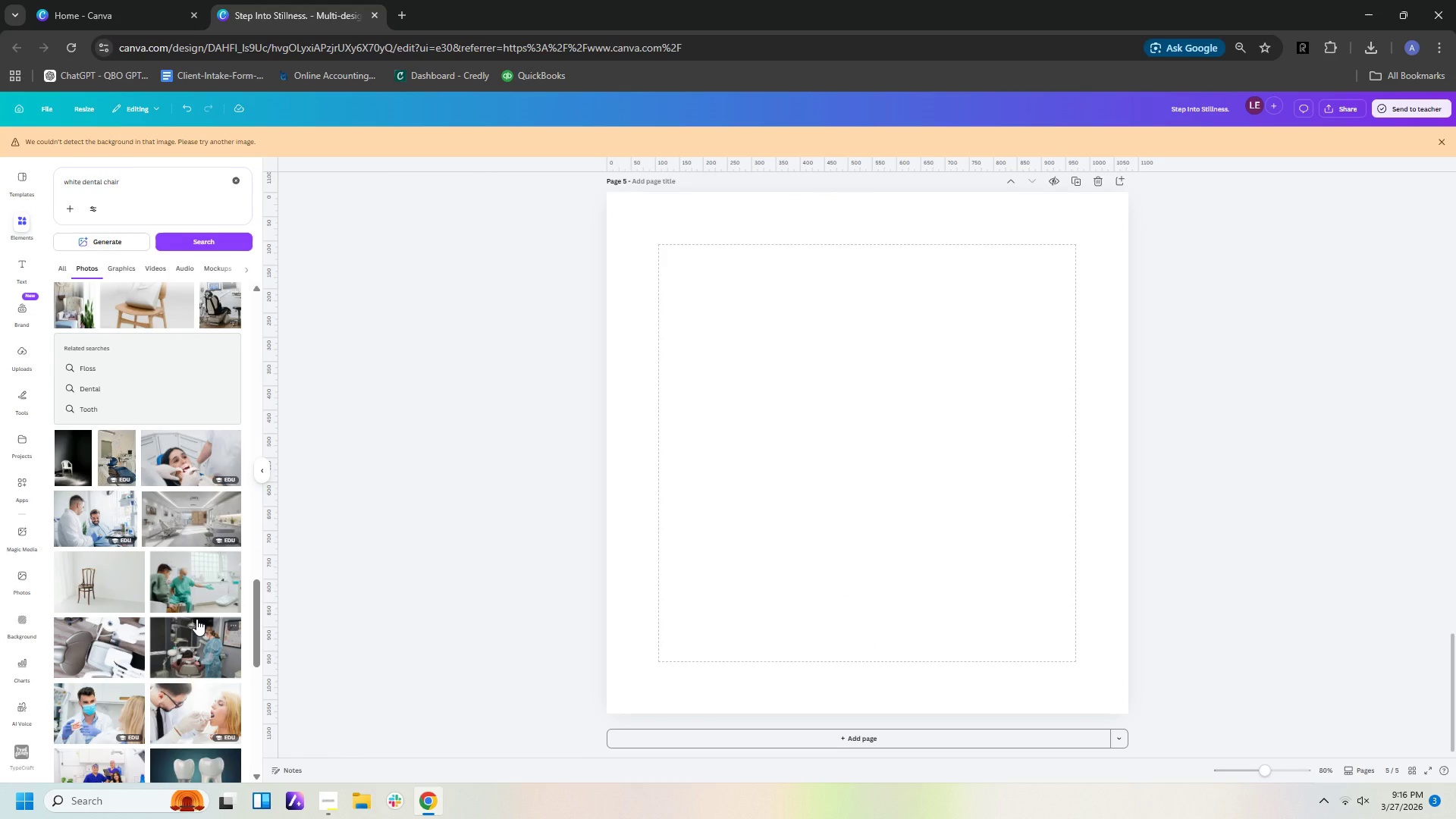 
wait(7.11)
 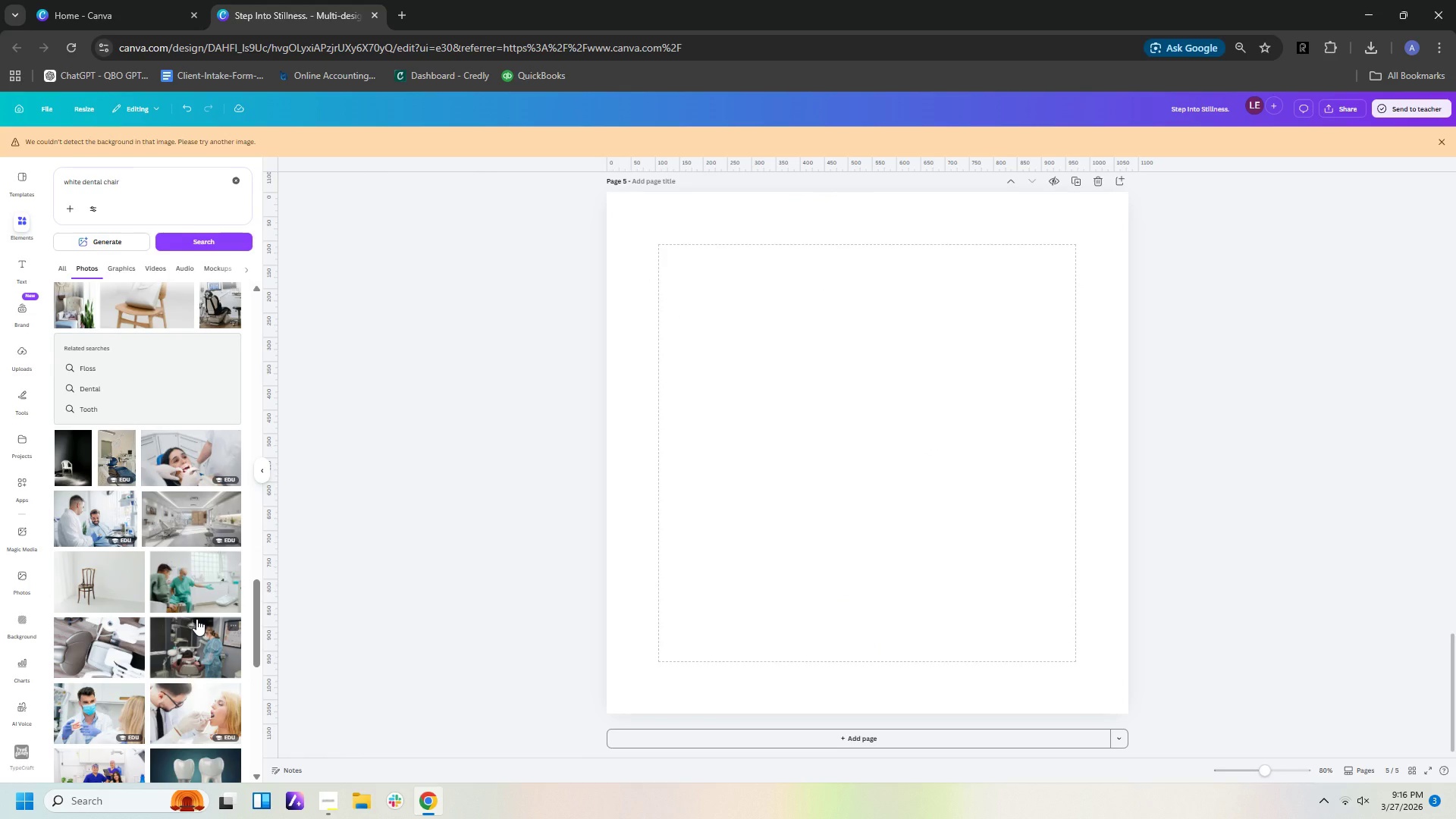 
scroll: coordinate [204, 639], scroll_direction: down, amount: 3.0
 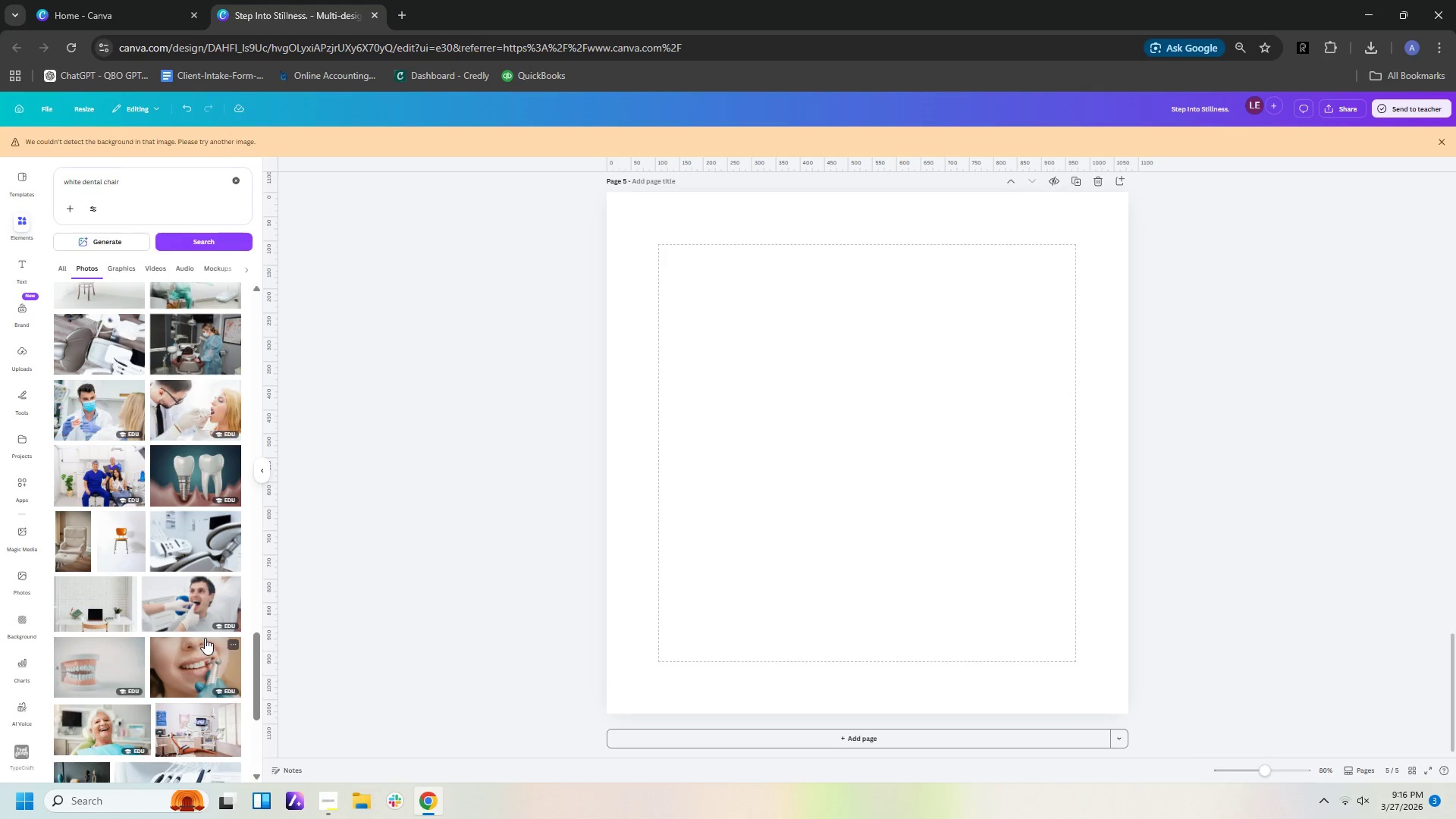 
mouse_move([231, 626])
 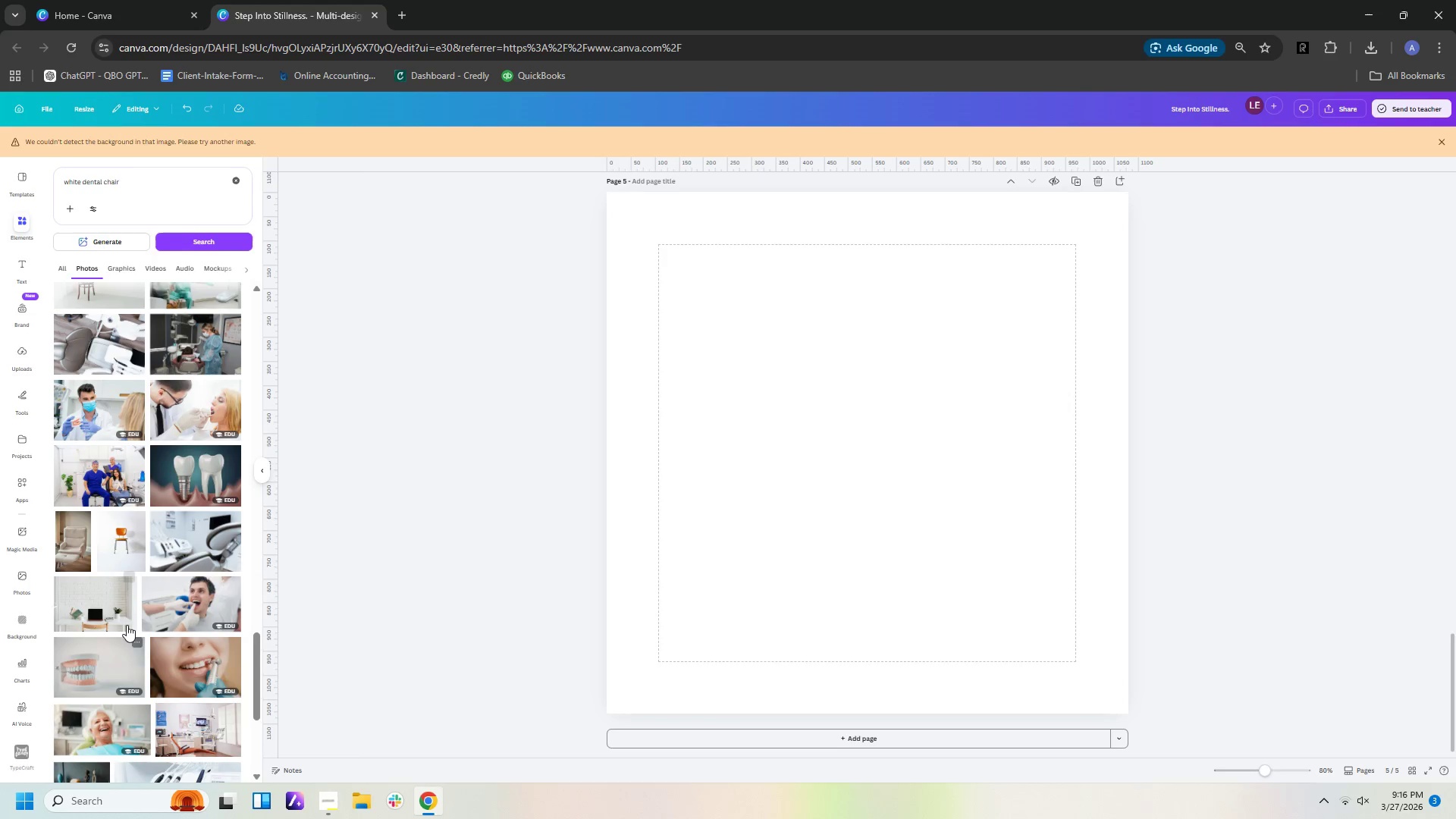 
scroll: coordinate [147, 620], scroll_direction: down, amount: 8.0
 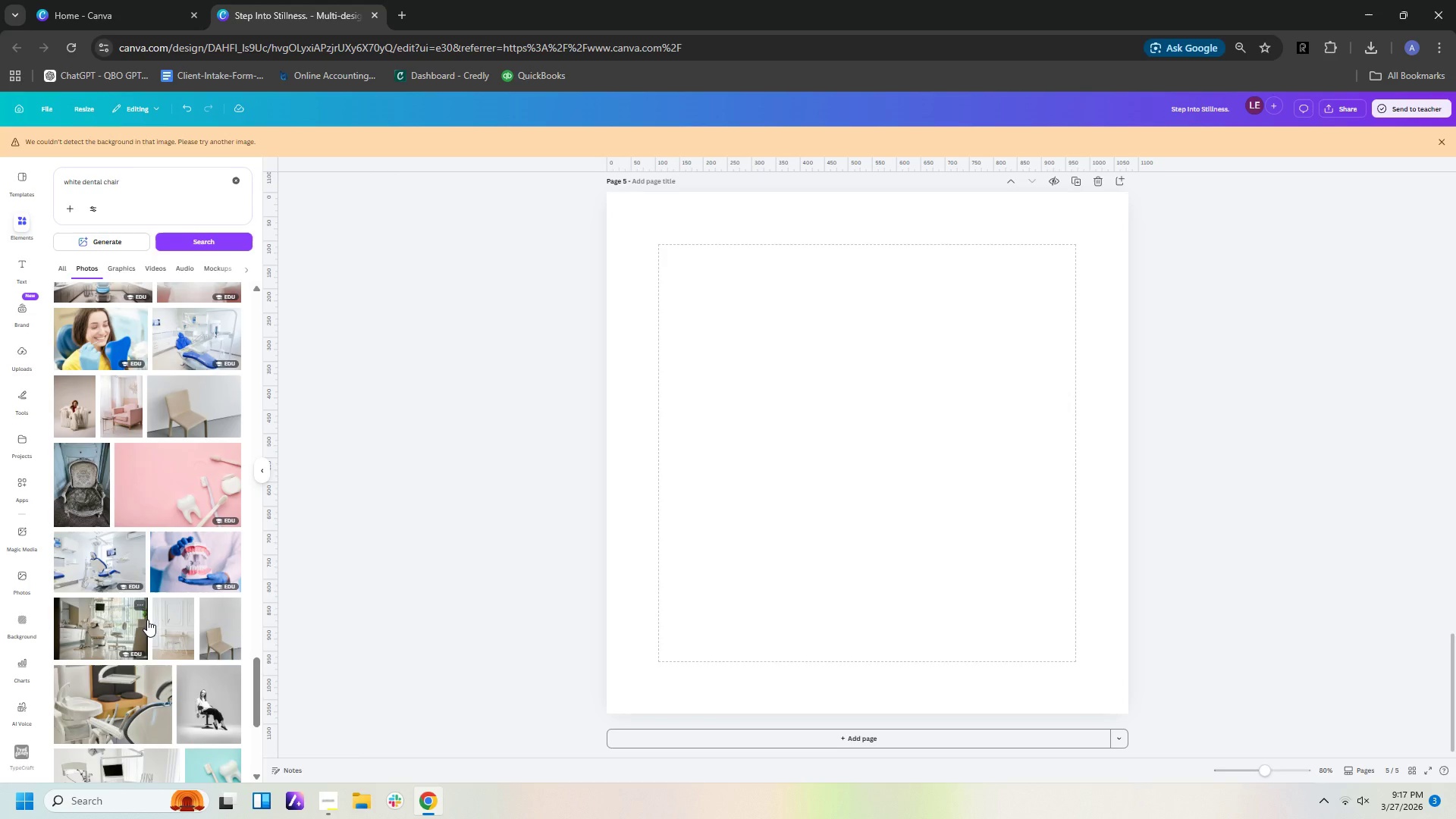 
scroll: coordinate [147, 620], scroll_direction: down, amount: 2.0
 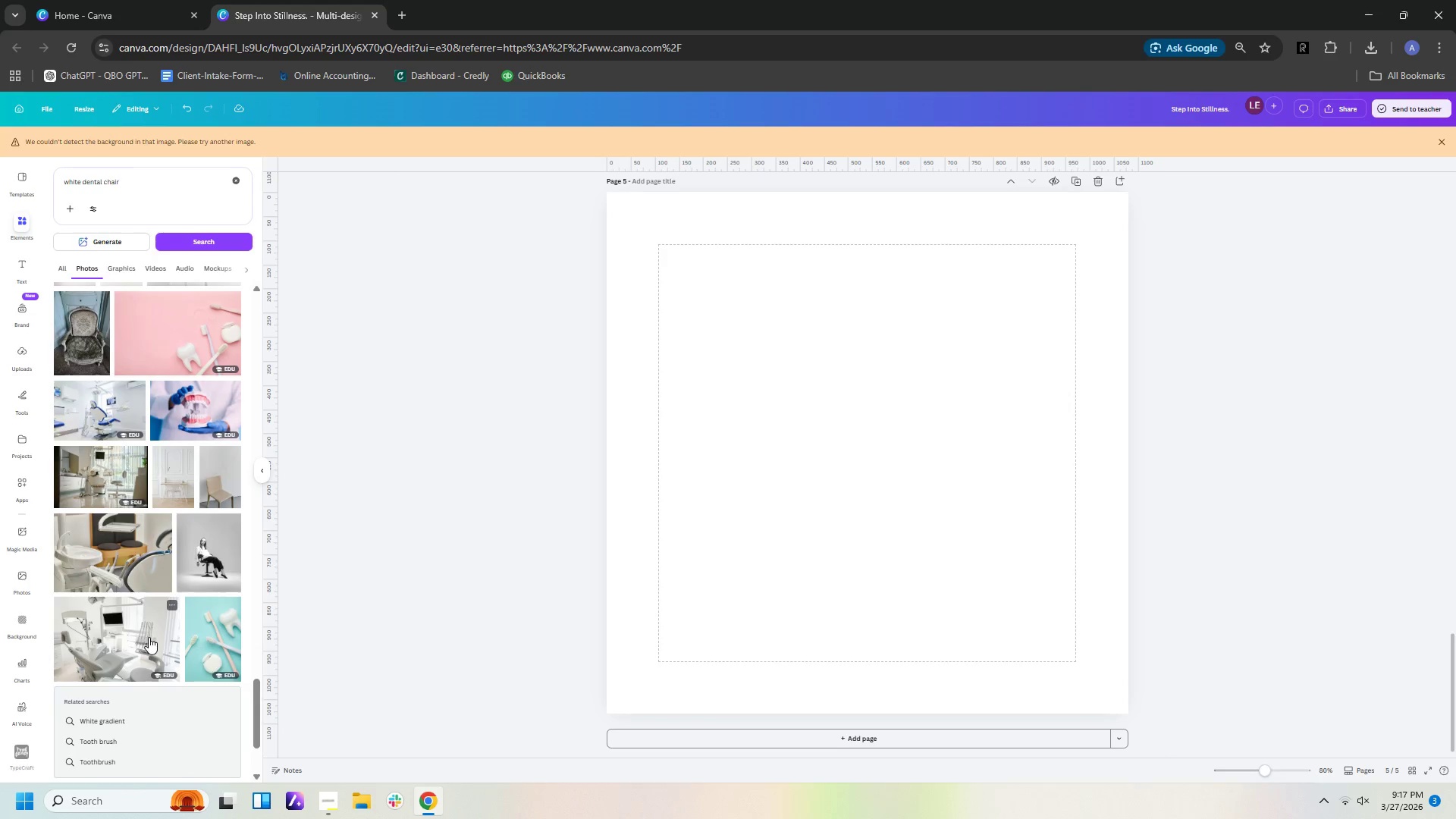 
left_click([149, 637])
 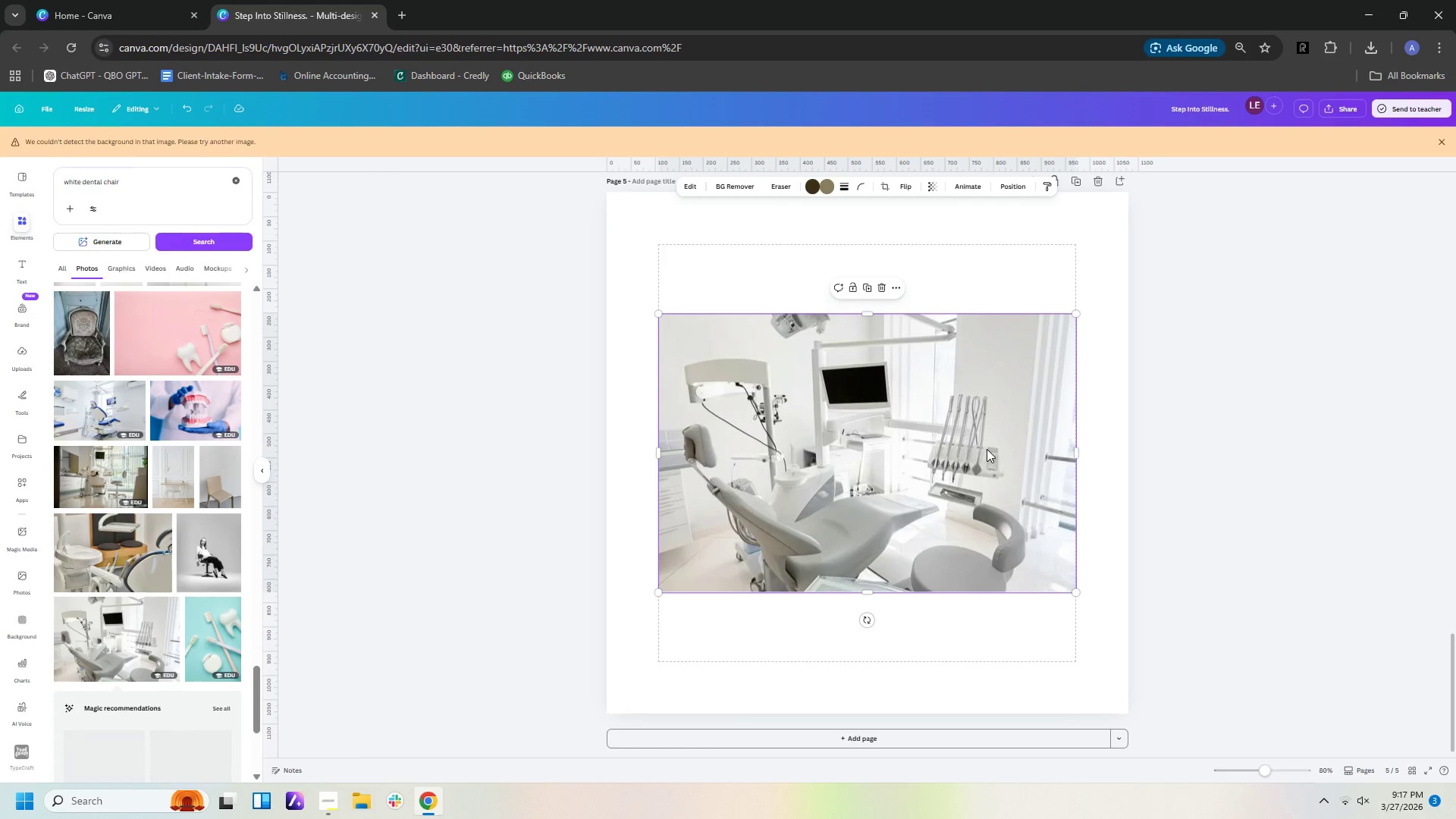 
left_click([984, 450])
 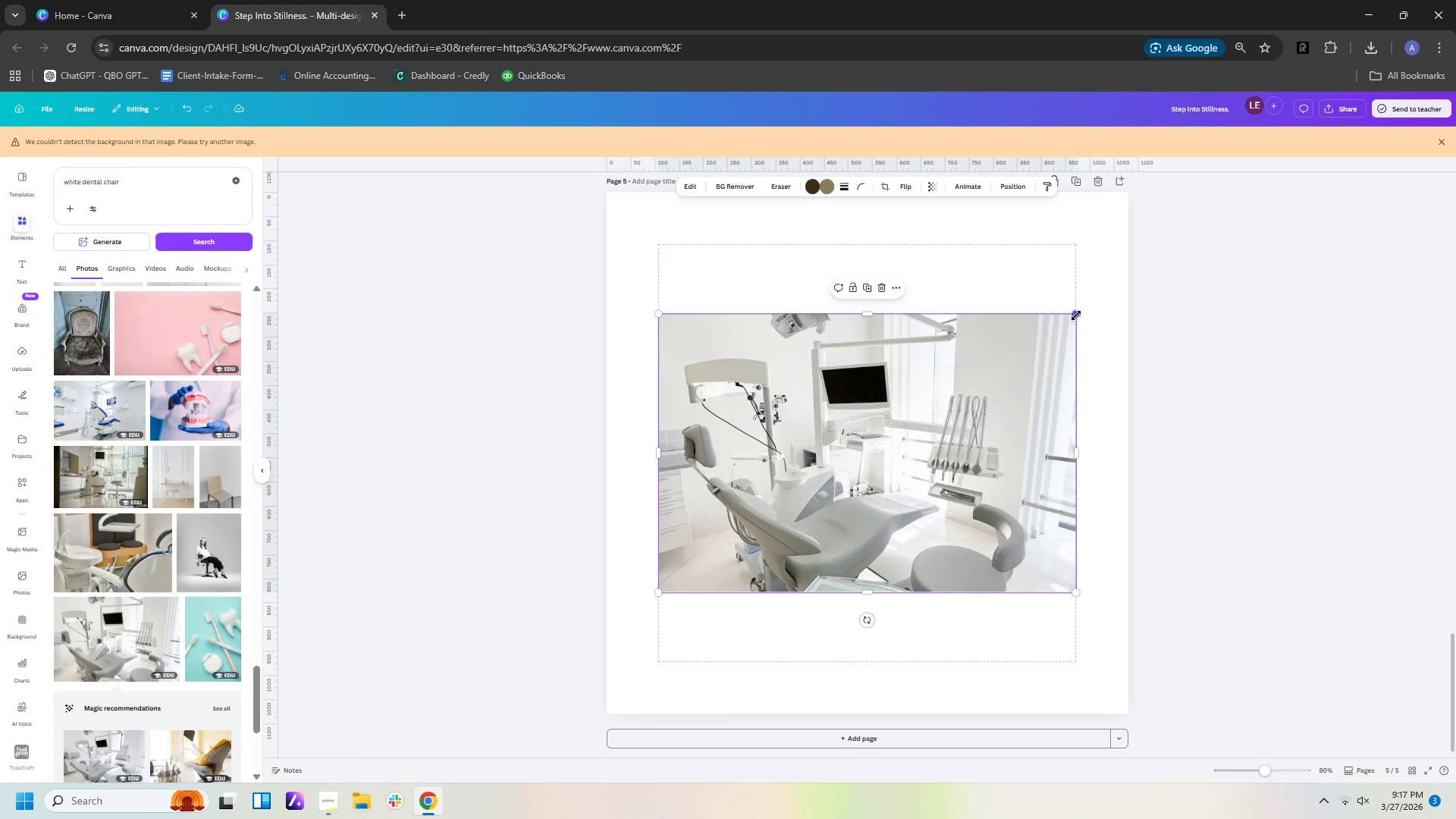 
left_click_drag(start_coordinate=[998, 390], to_coordinate=[957, 356])
 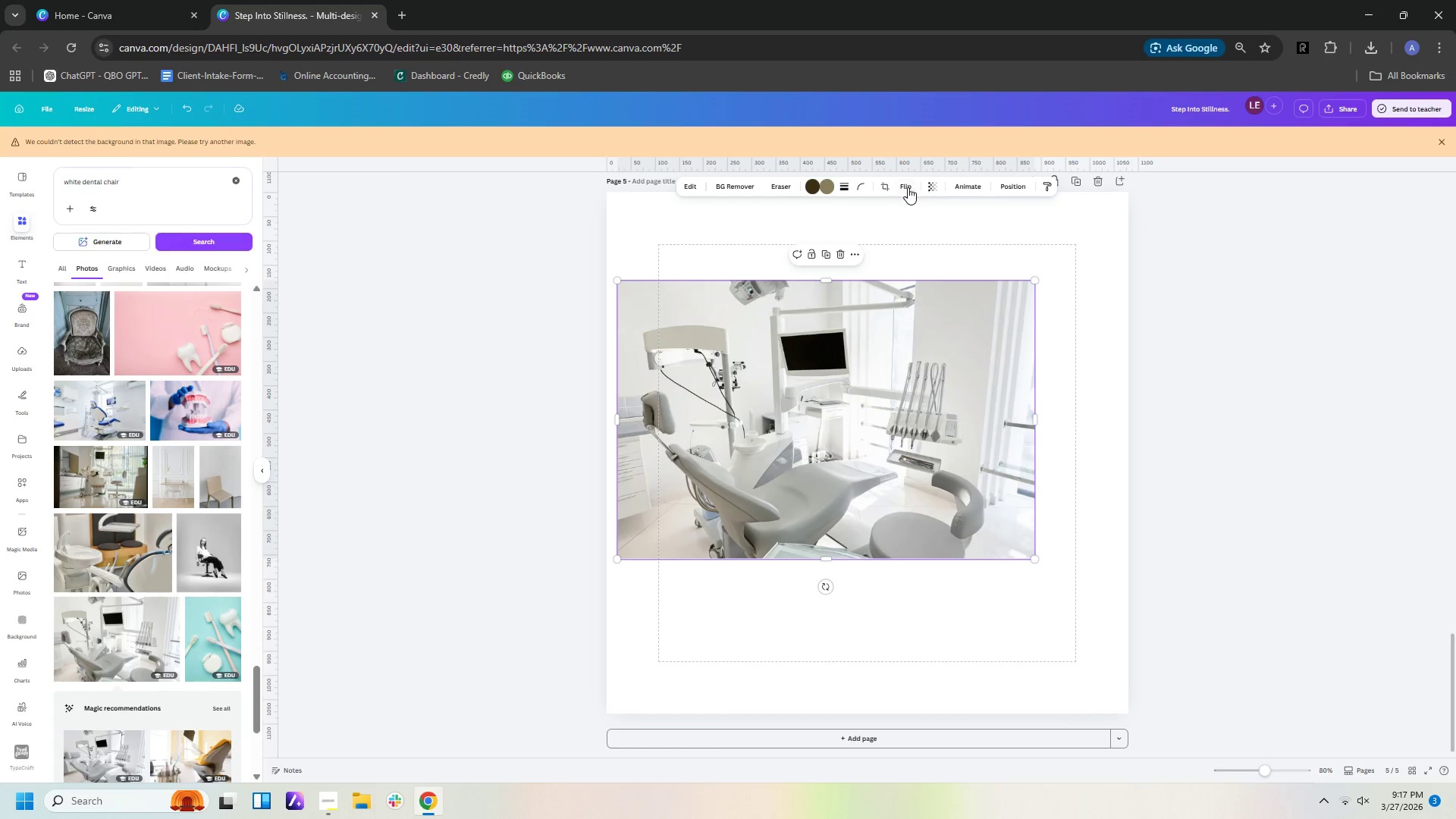 
left_click([906, 187])
 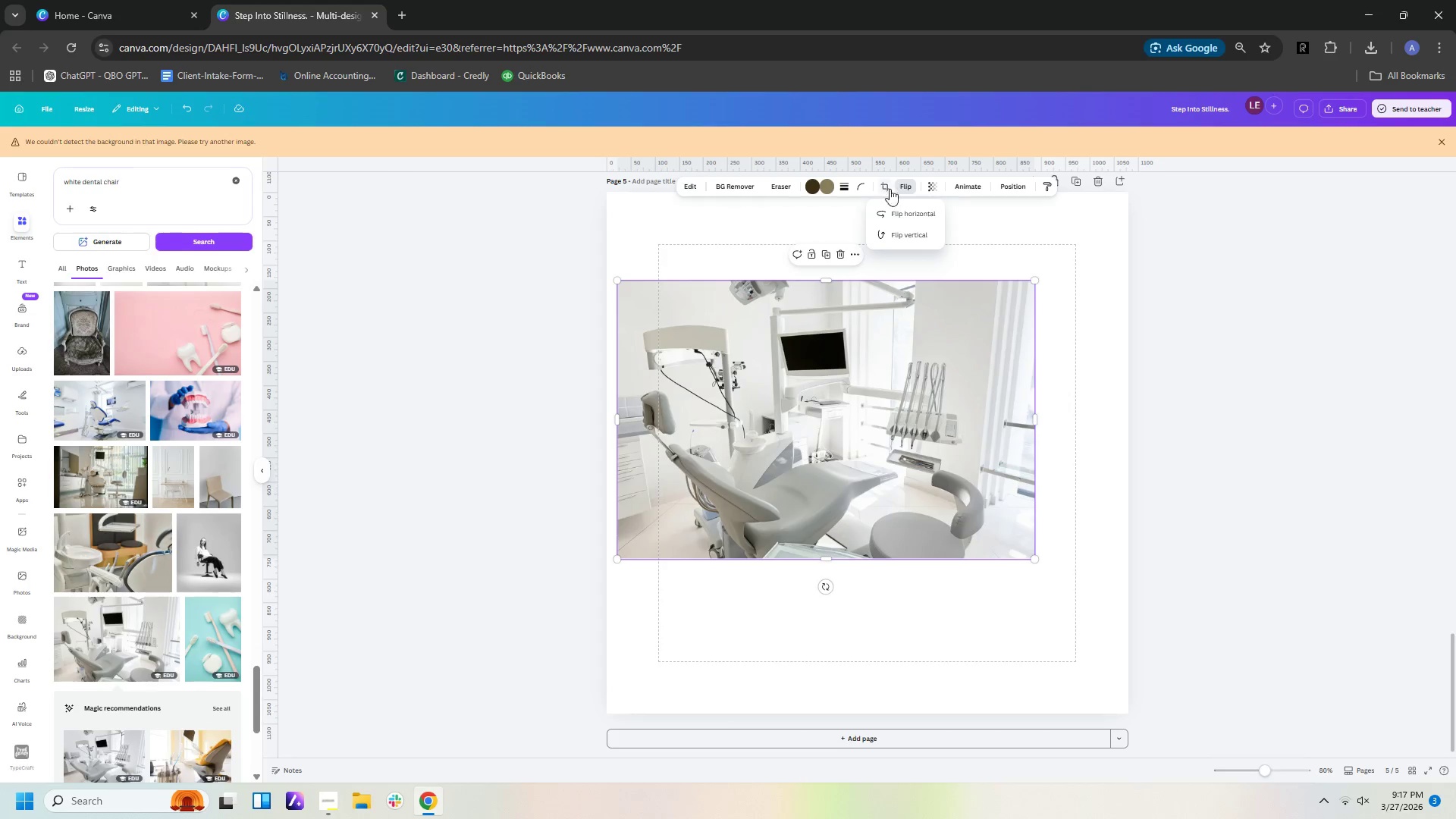 
left_click([908, 214])
 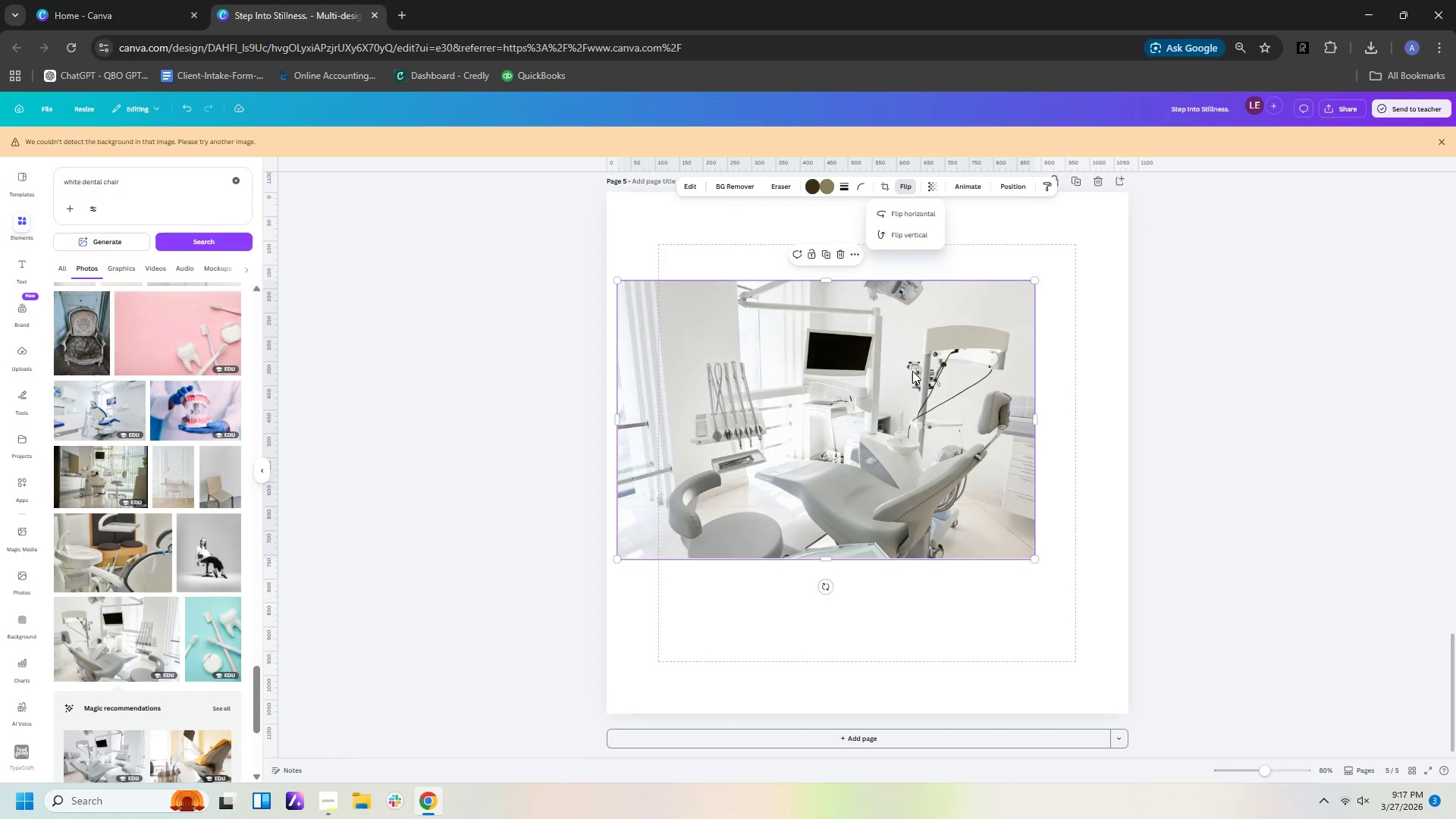 
left_click_drag(start_coordinate=[929, 392], to_coordinate=[1021, 545])
 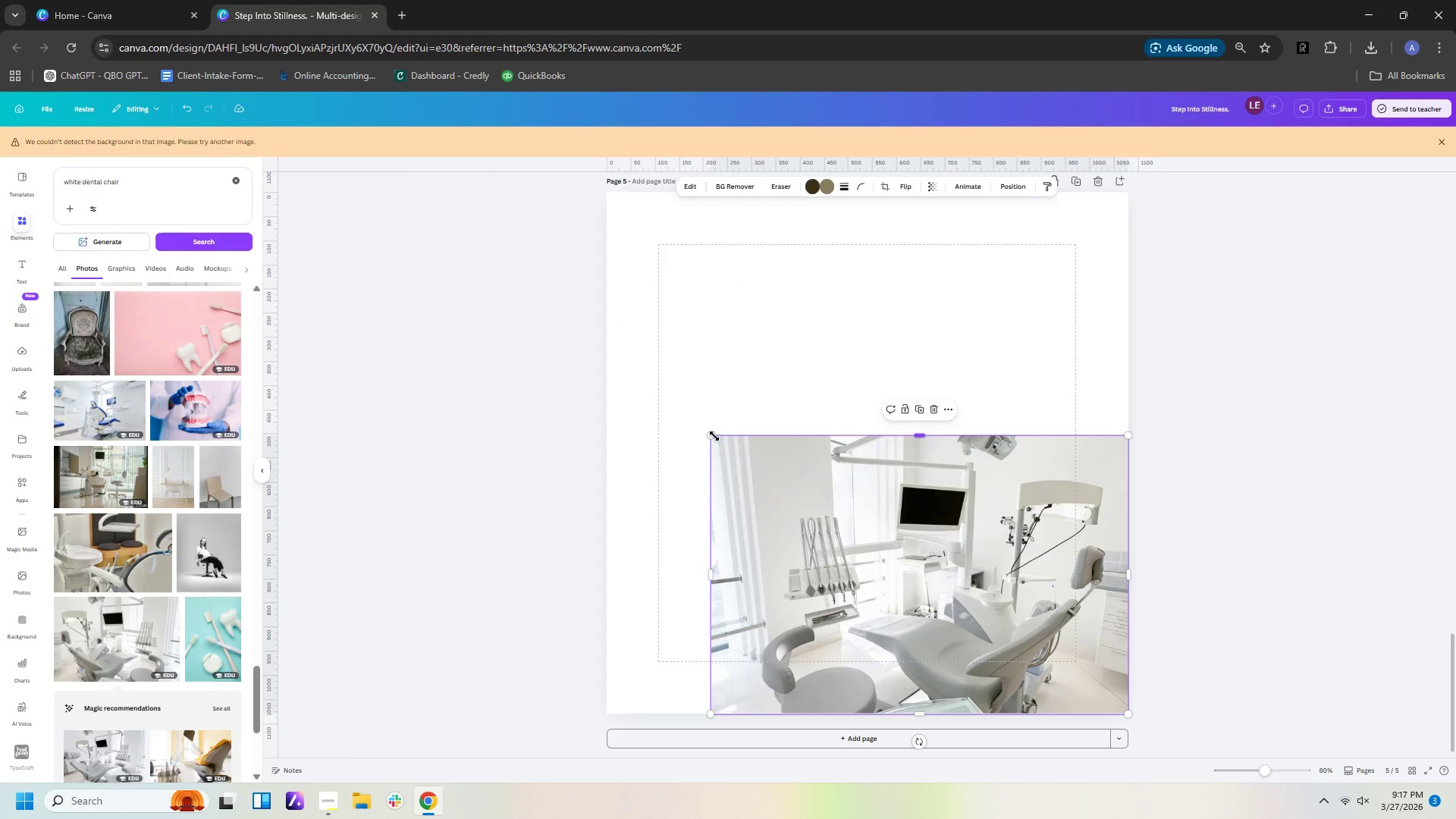 
left_click_drag(start_coordinate=[714, 436], to_coordinate=[480, 0])
 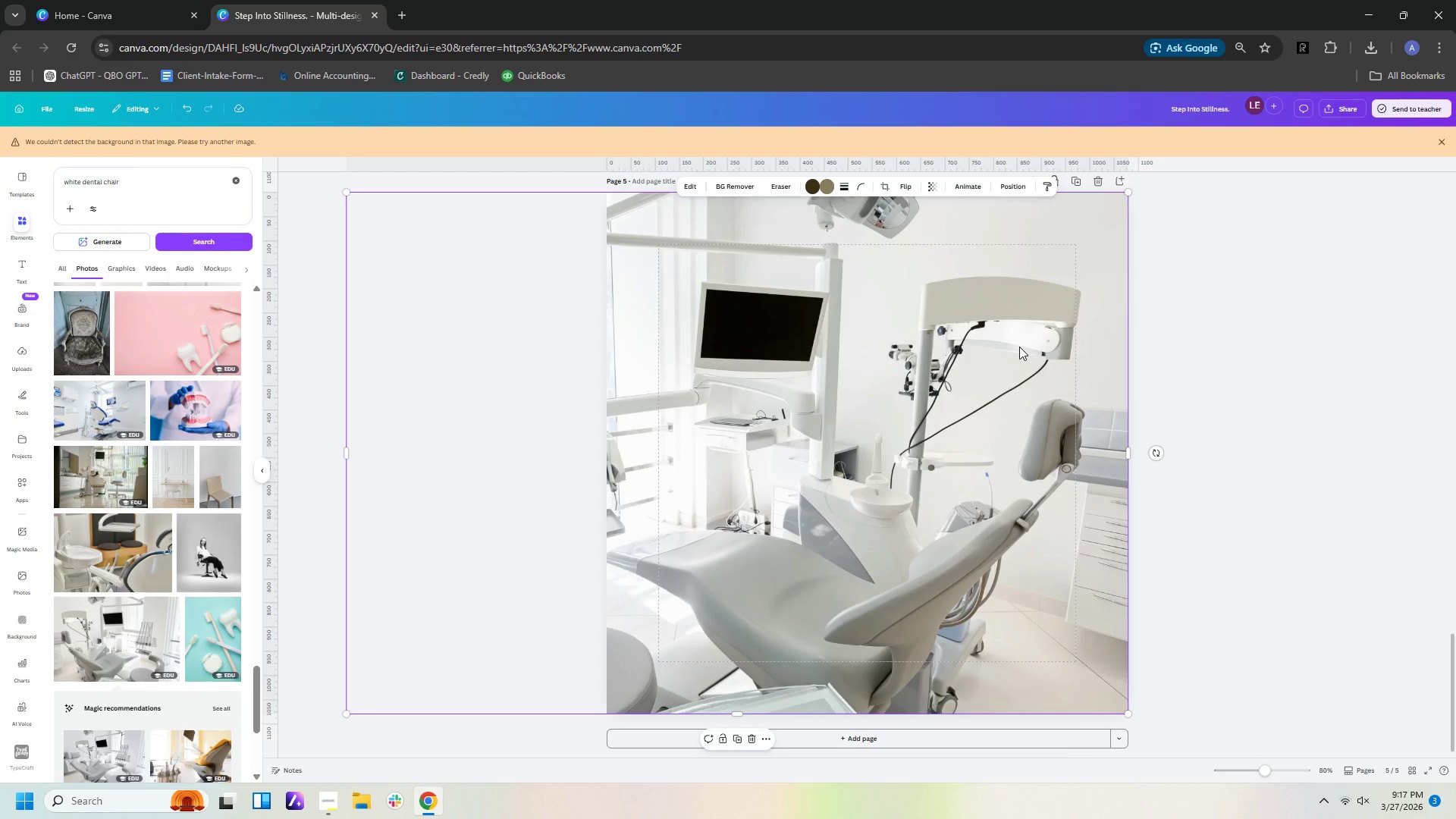 
left_click([858, 287])
 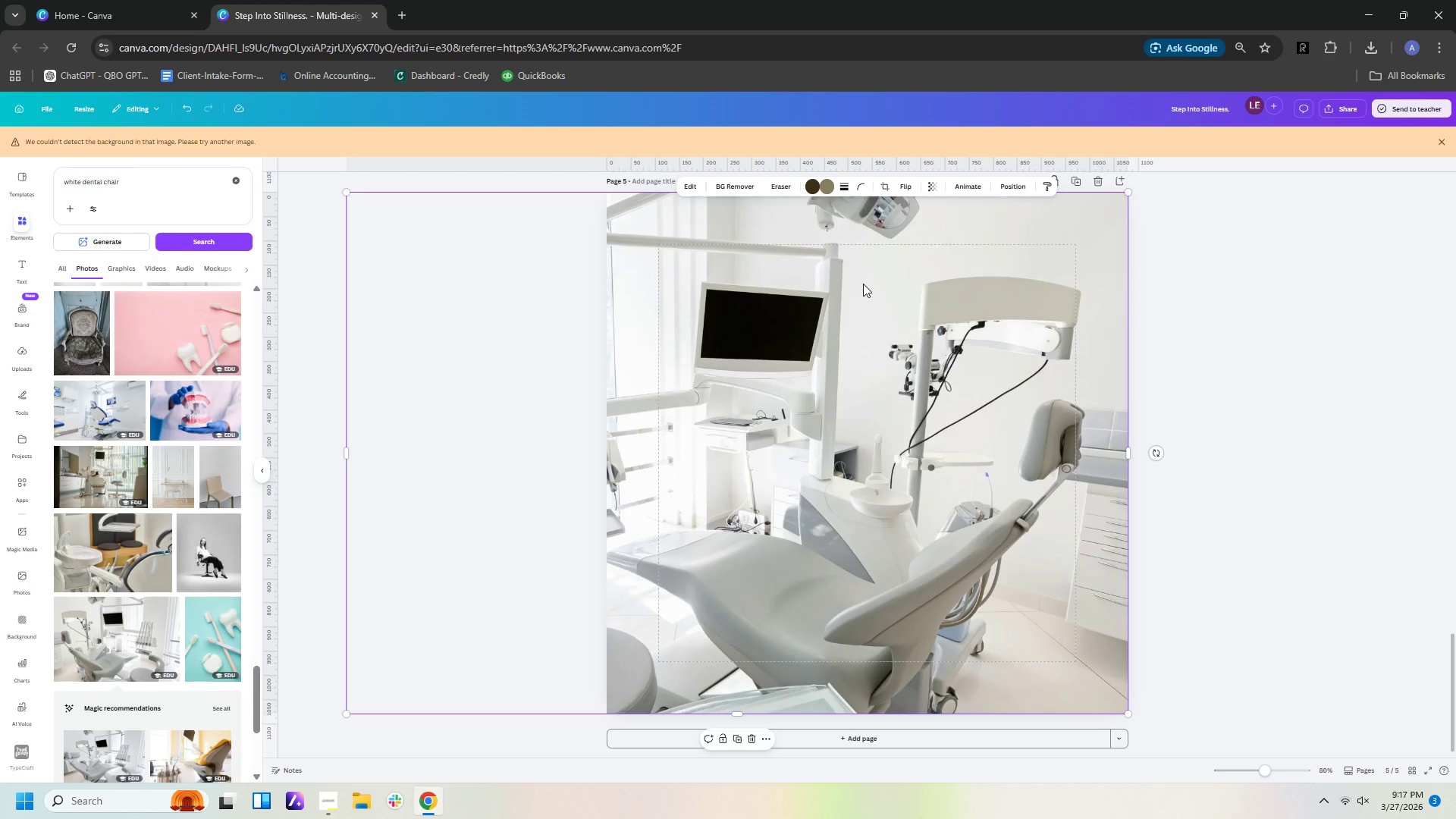 
key(Delete)
 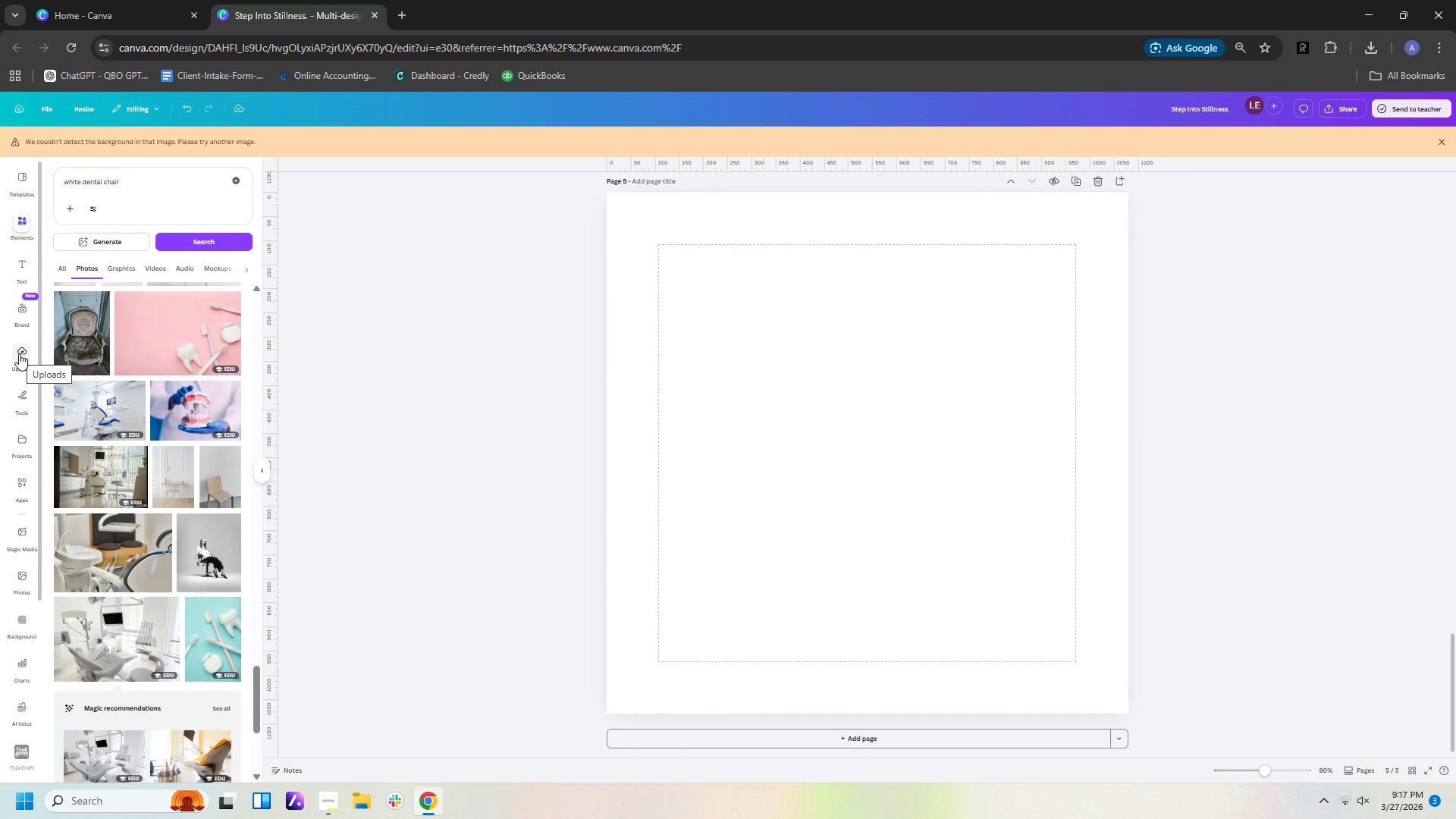 
wait(8.0)
 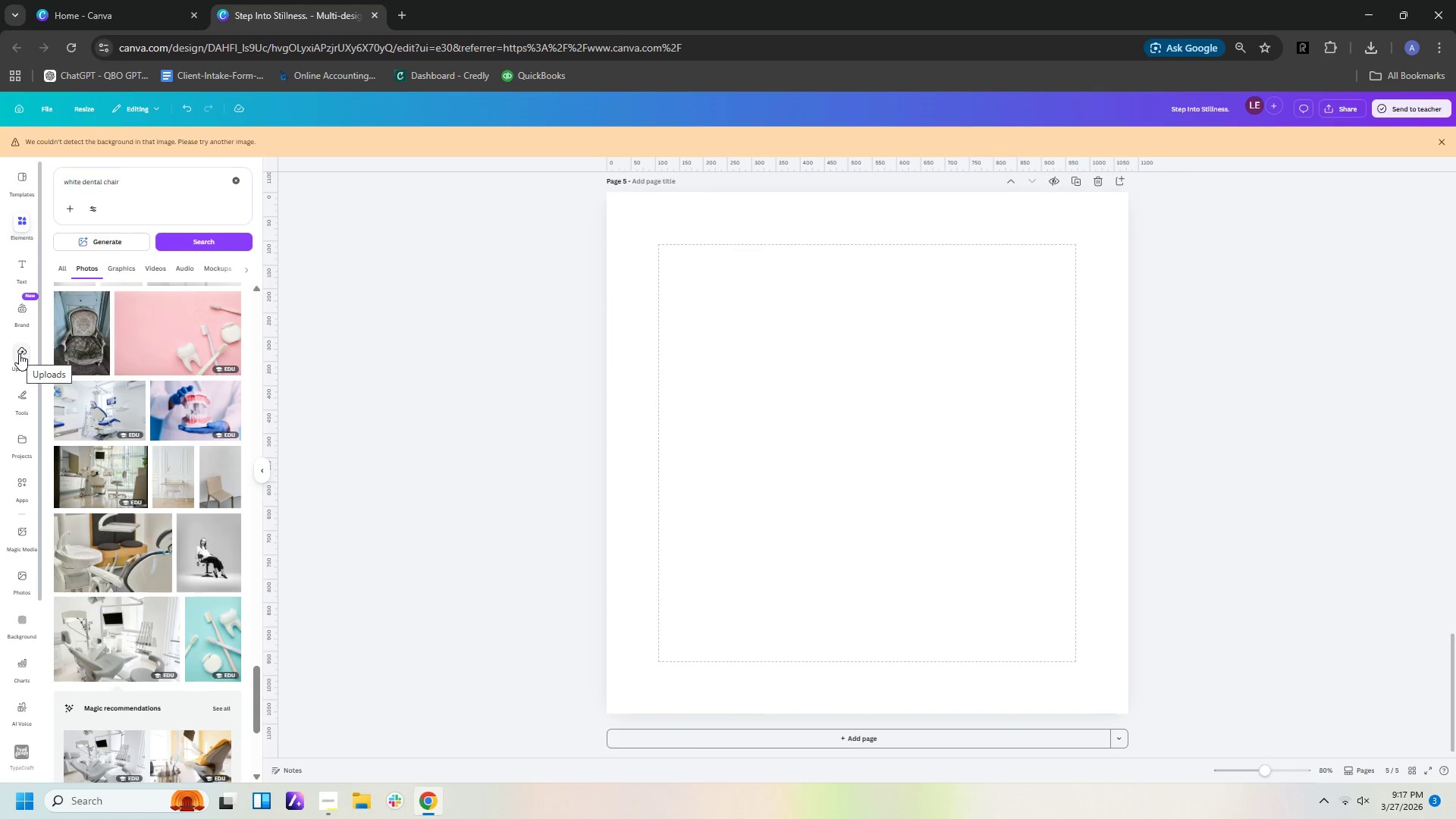 
left_click([20, 537])
 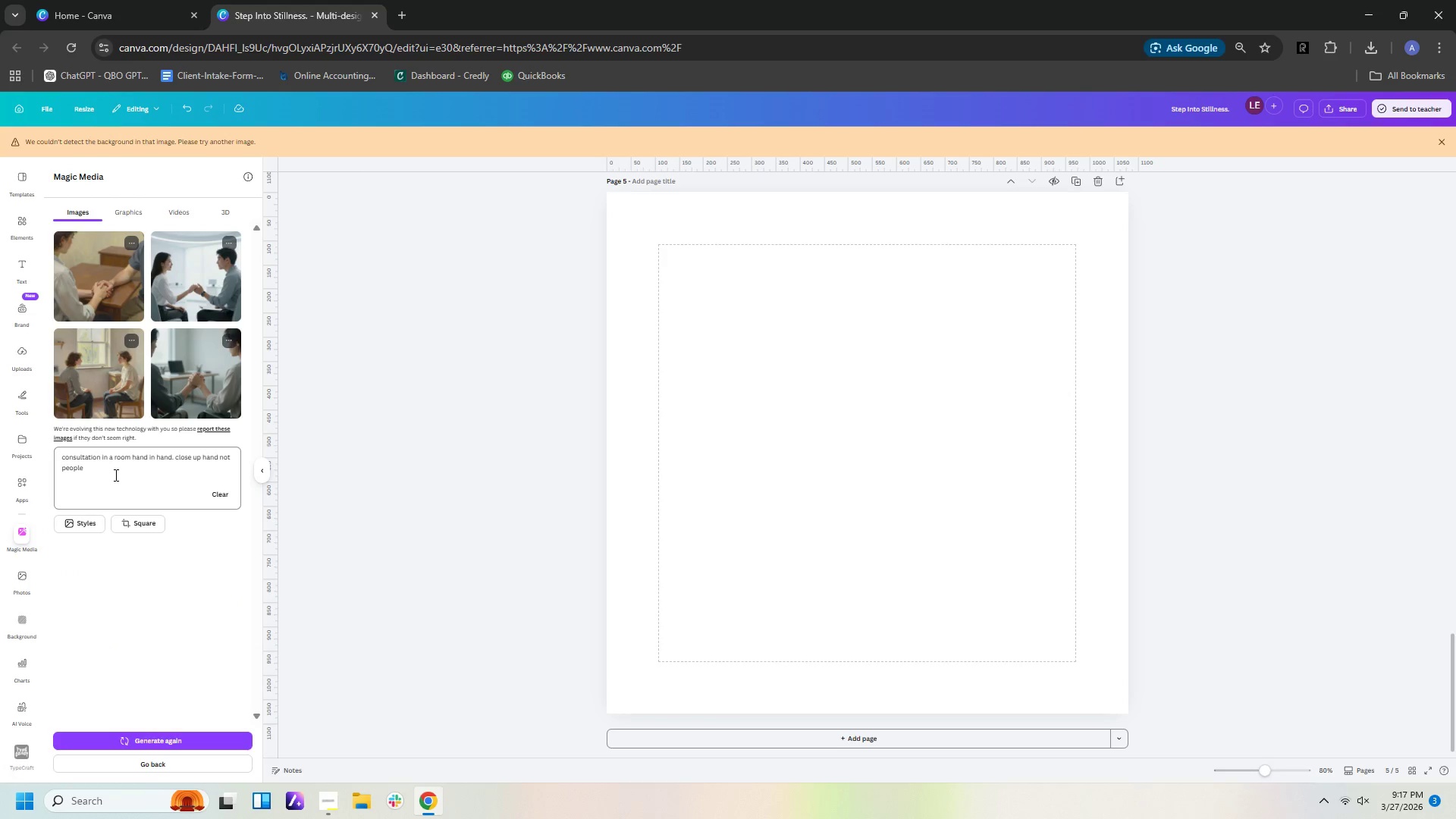 
left_click_drag(start_coordinate=[115, 475], to_coordinate=[0, 374])
 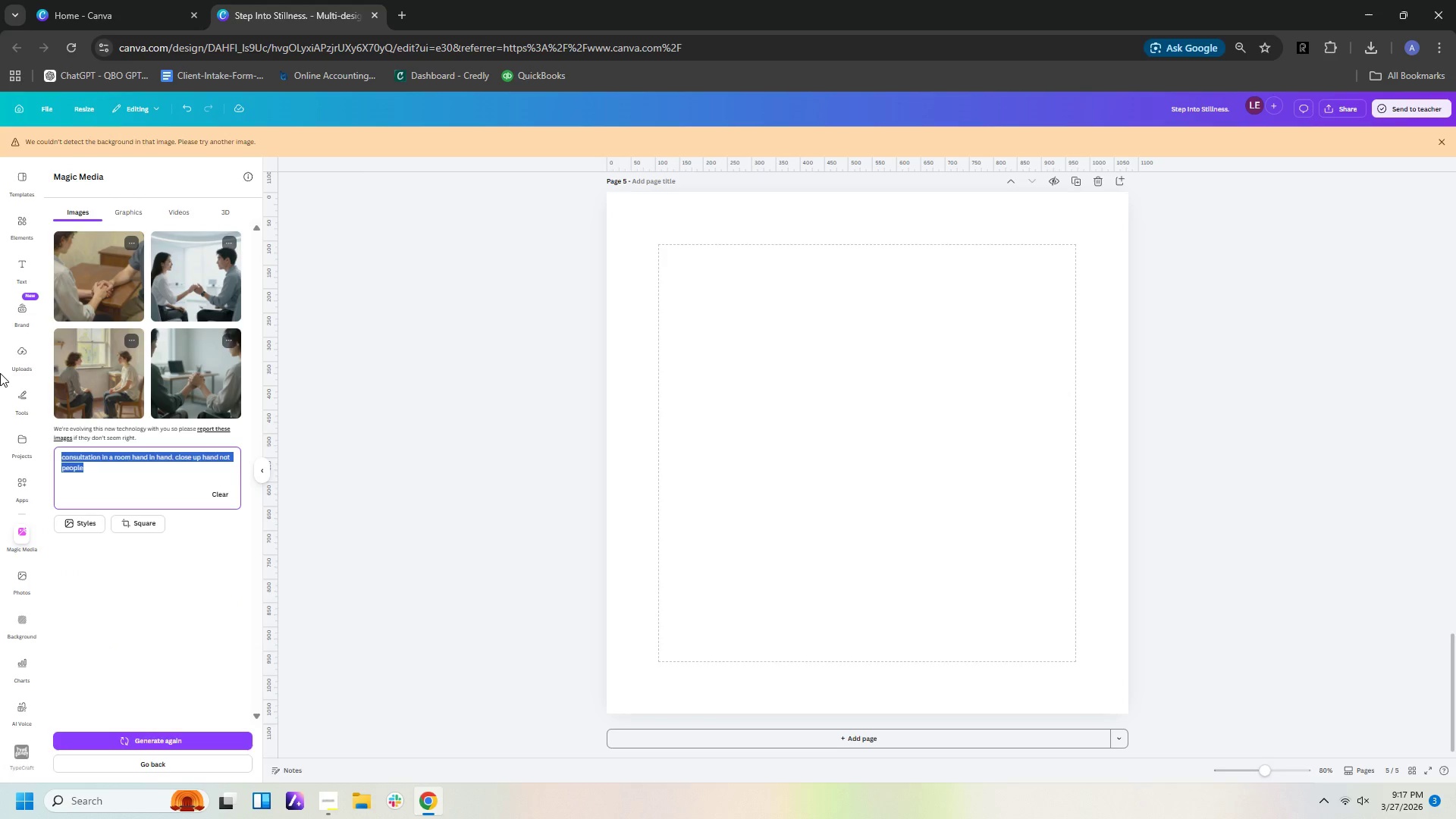 
type(white deta)
key(Backspace)
key(Backspace)
type(ntal hai)
key(Backspace)
key(Backspace)
key(Backspace)
type(chair)
 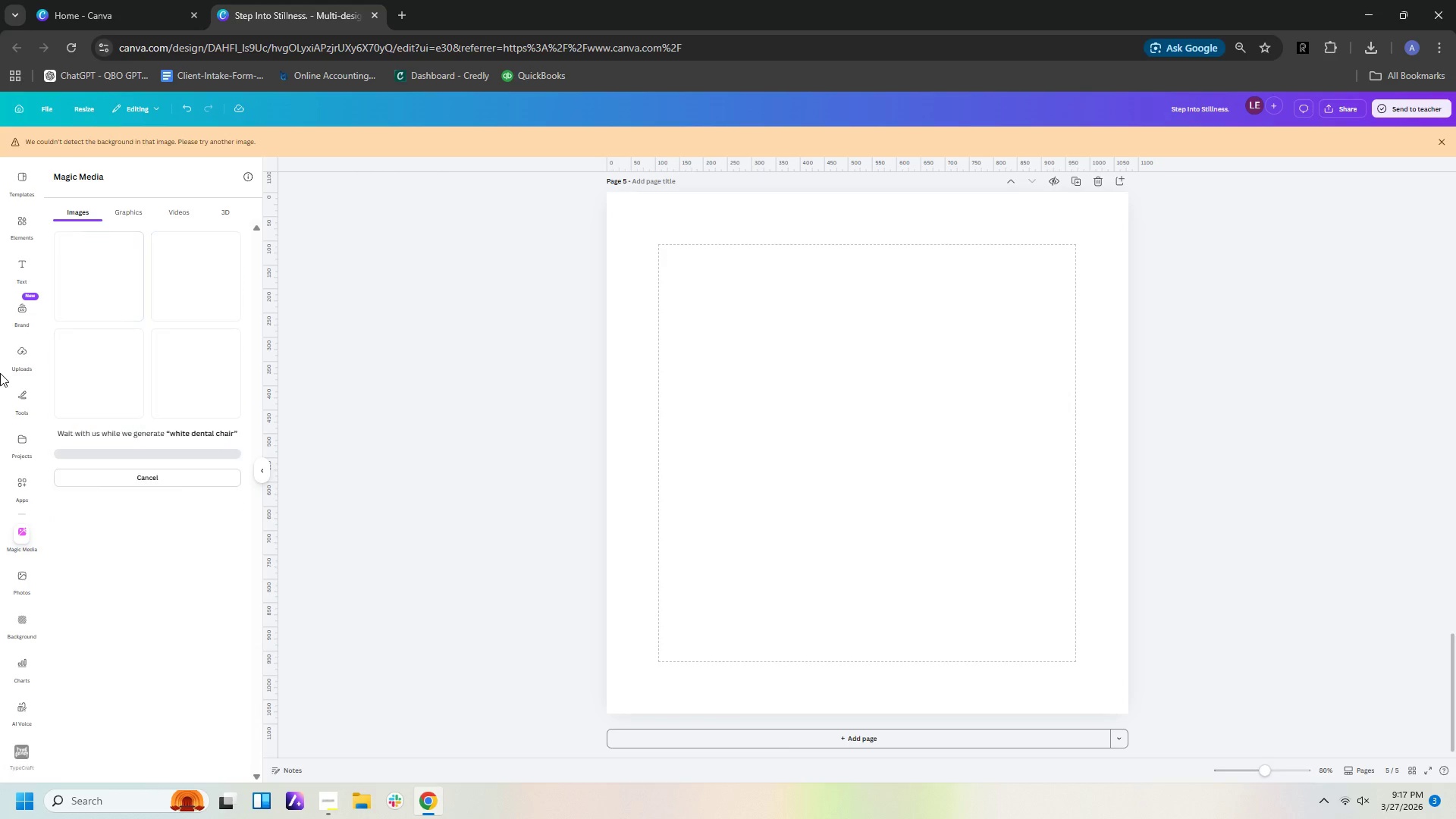 
key(Enter)
 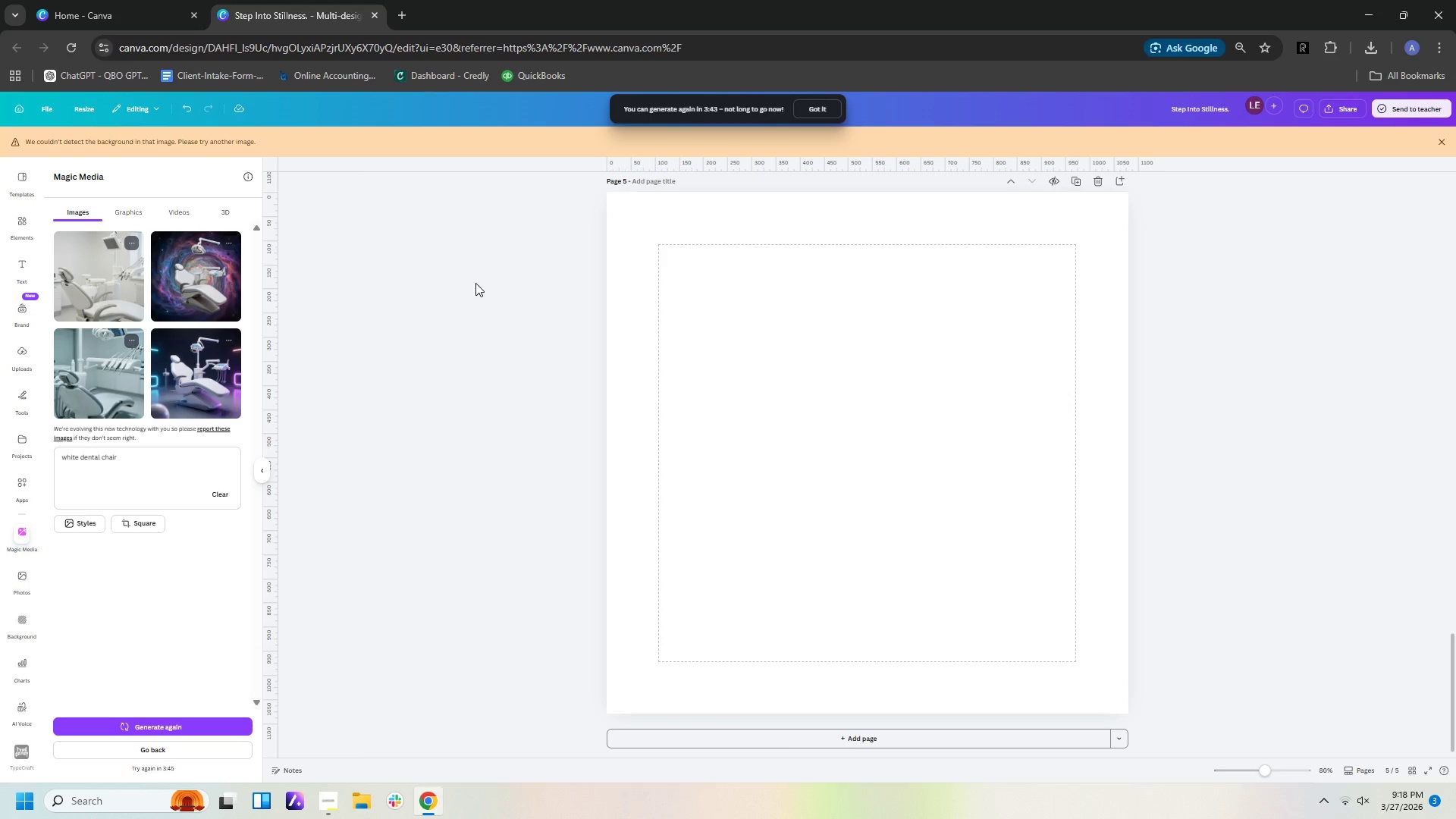 
wait(52.74)
 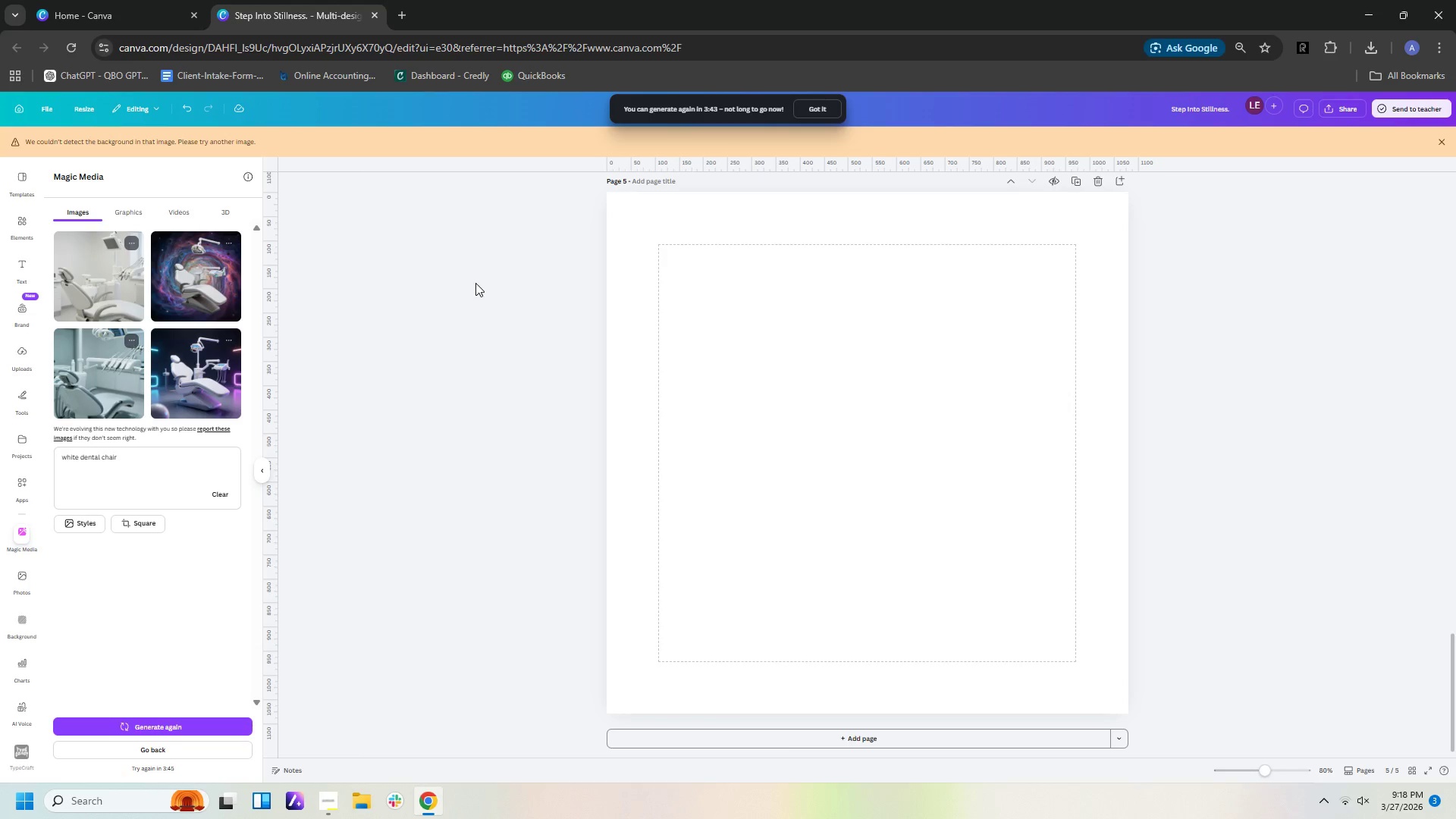 
left_click([105, 248])
 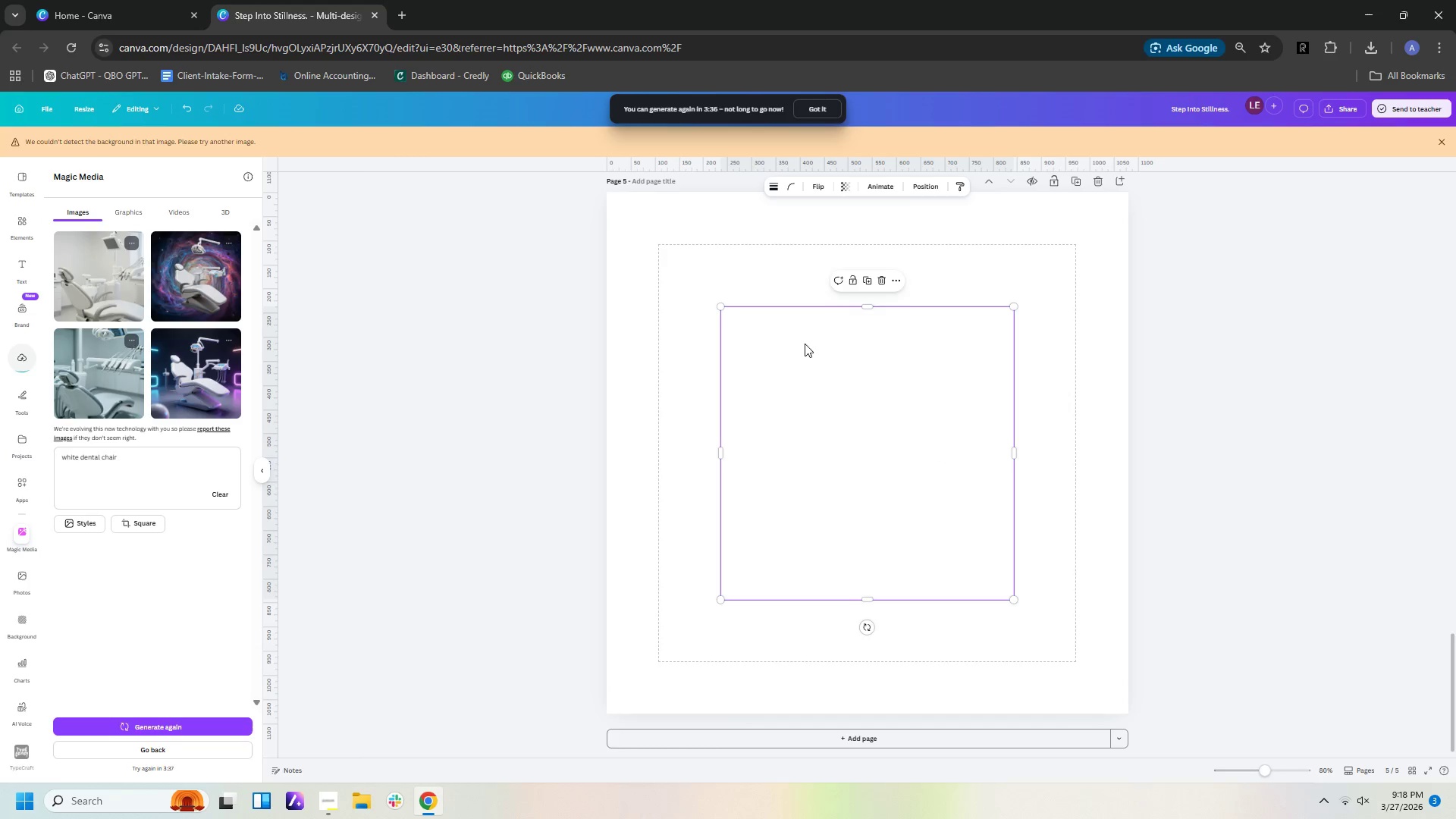 
left_click_drag(start_coordinate=[720, 306], to_coordinate=[608, 196])
 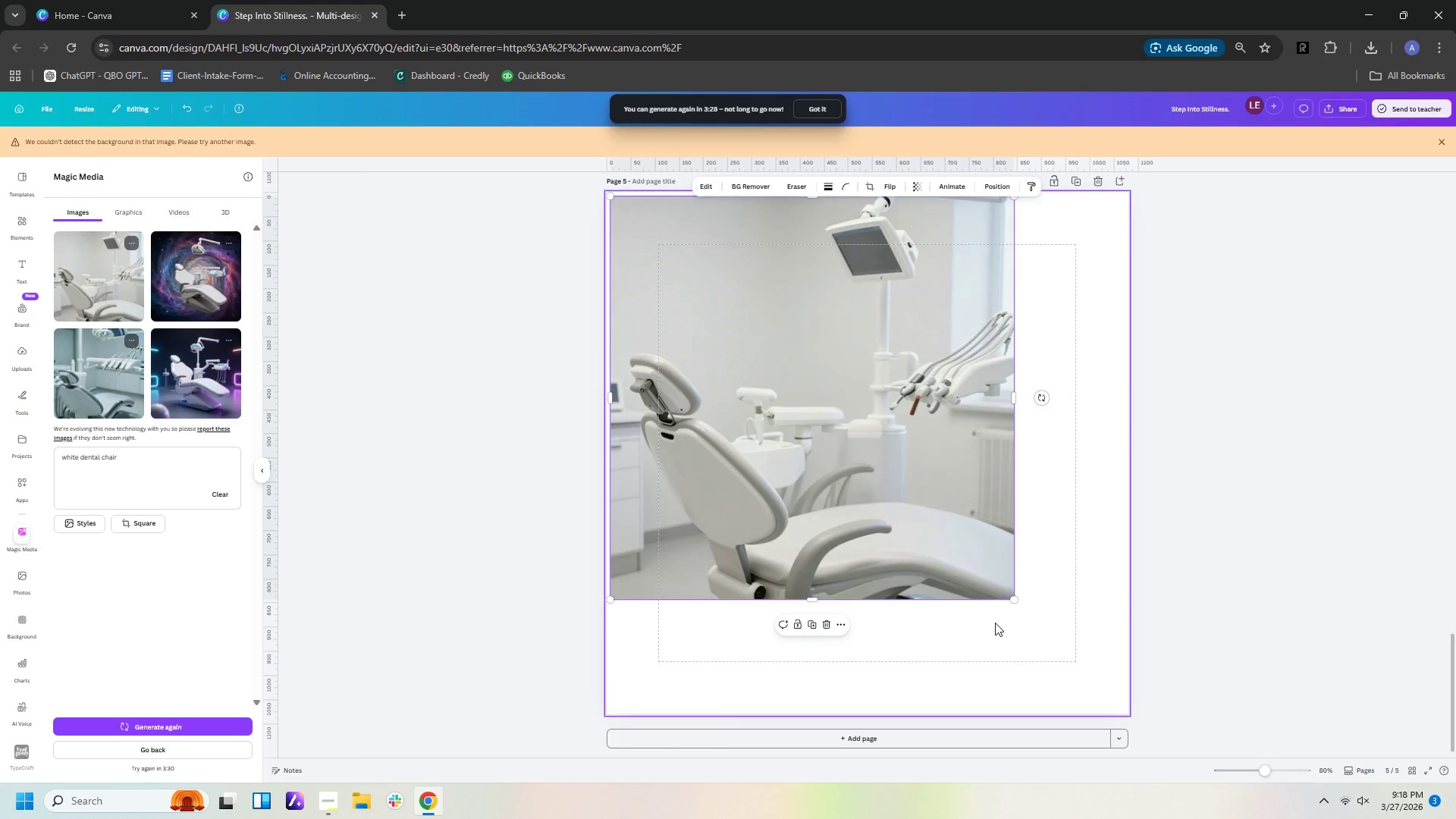 
wait(5.77)
 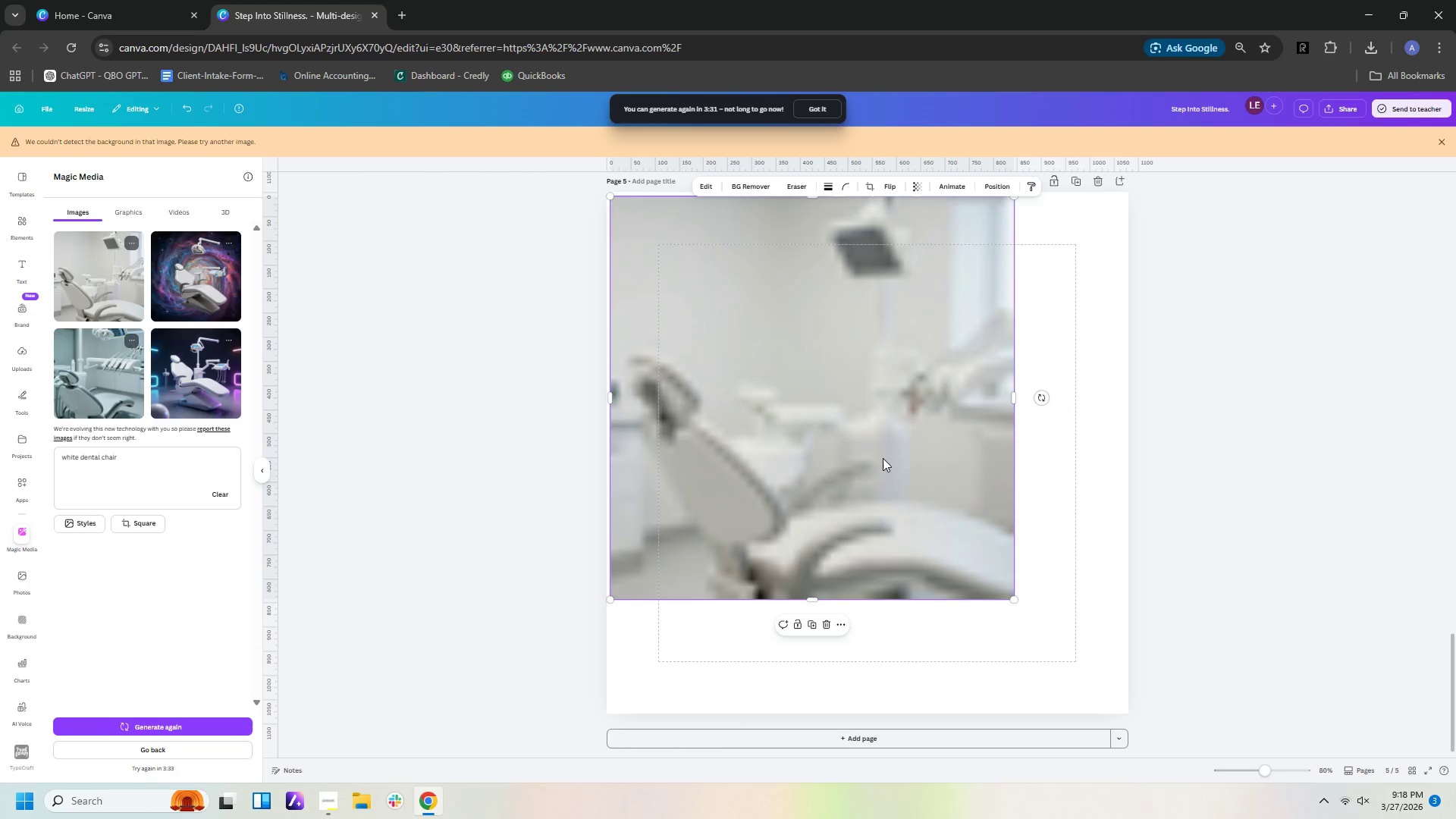 
left_click_drag(start_coordinate=[1014, 598], to_coordinate=[1140, 710])
 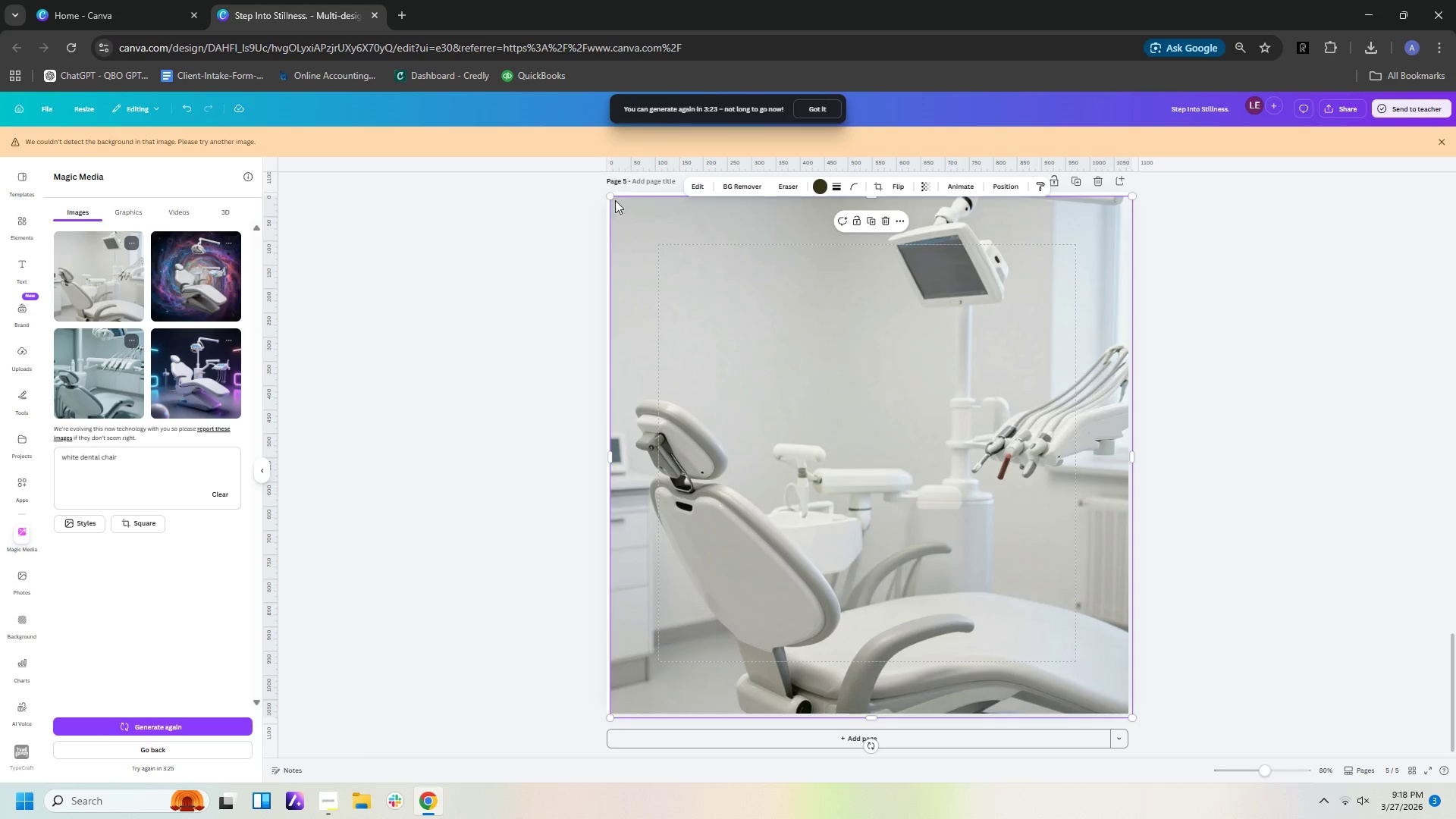 
left_click_drag(start_coordinate=[610, 199], to_coordinate=[607, 192])
 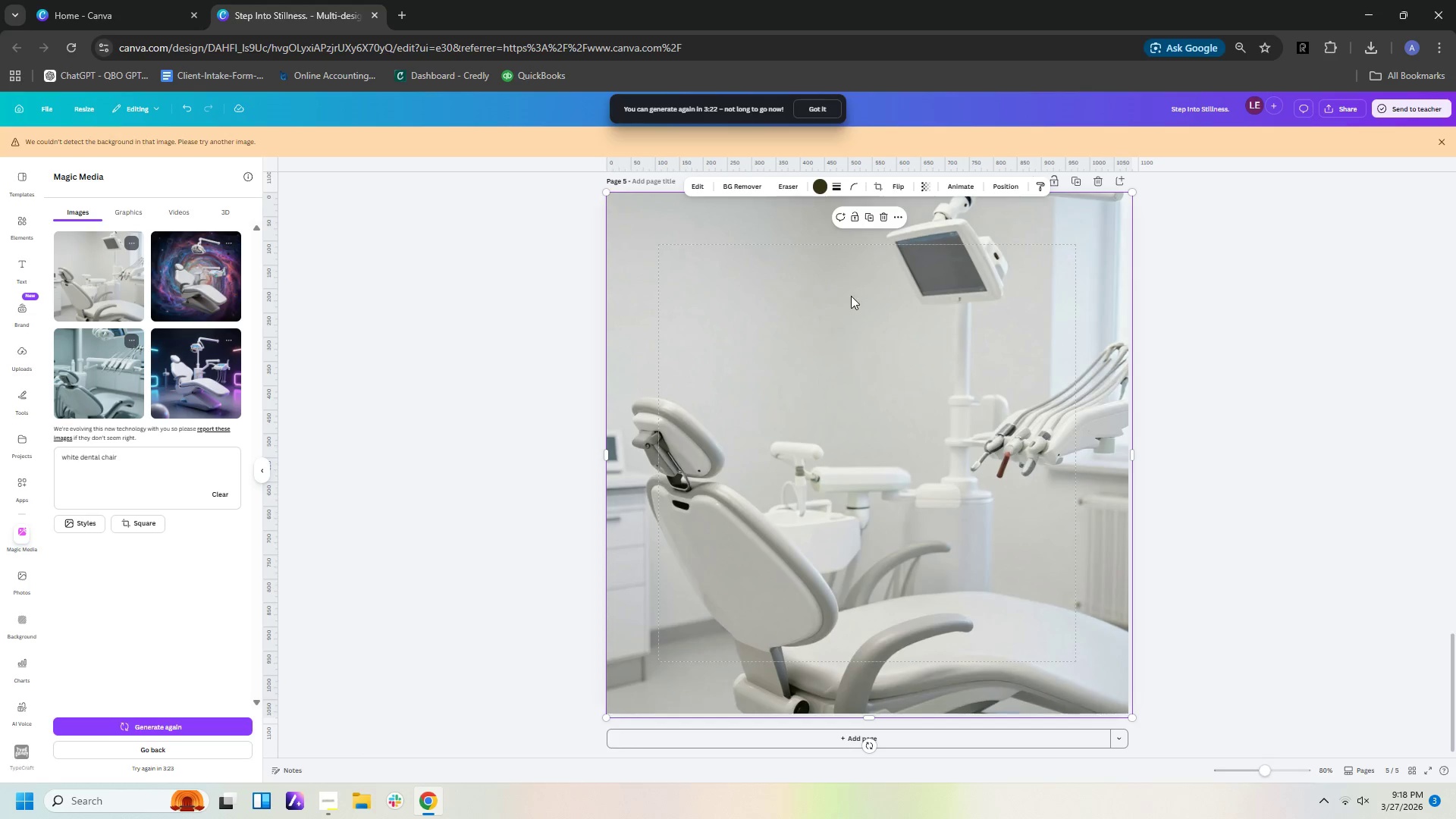 
left_click([851, 296])
 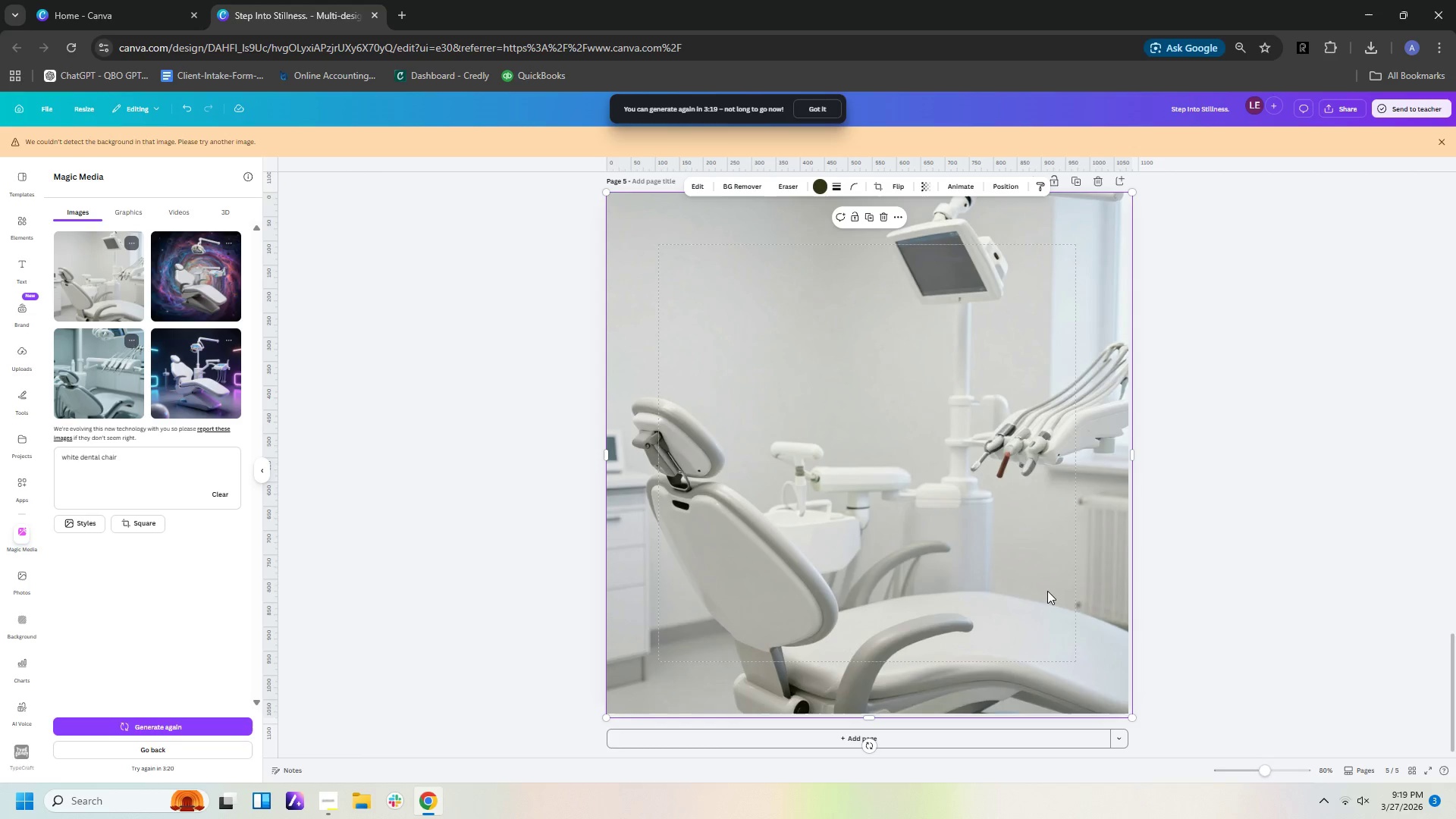 
left_click_drag(start_coordinate=[1132, 718], to_coordinate=[1131, 711])
 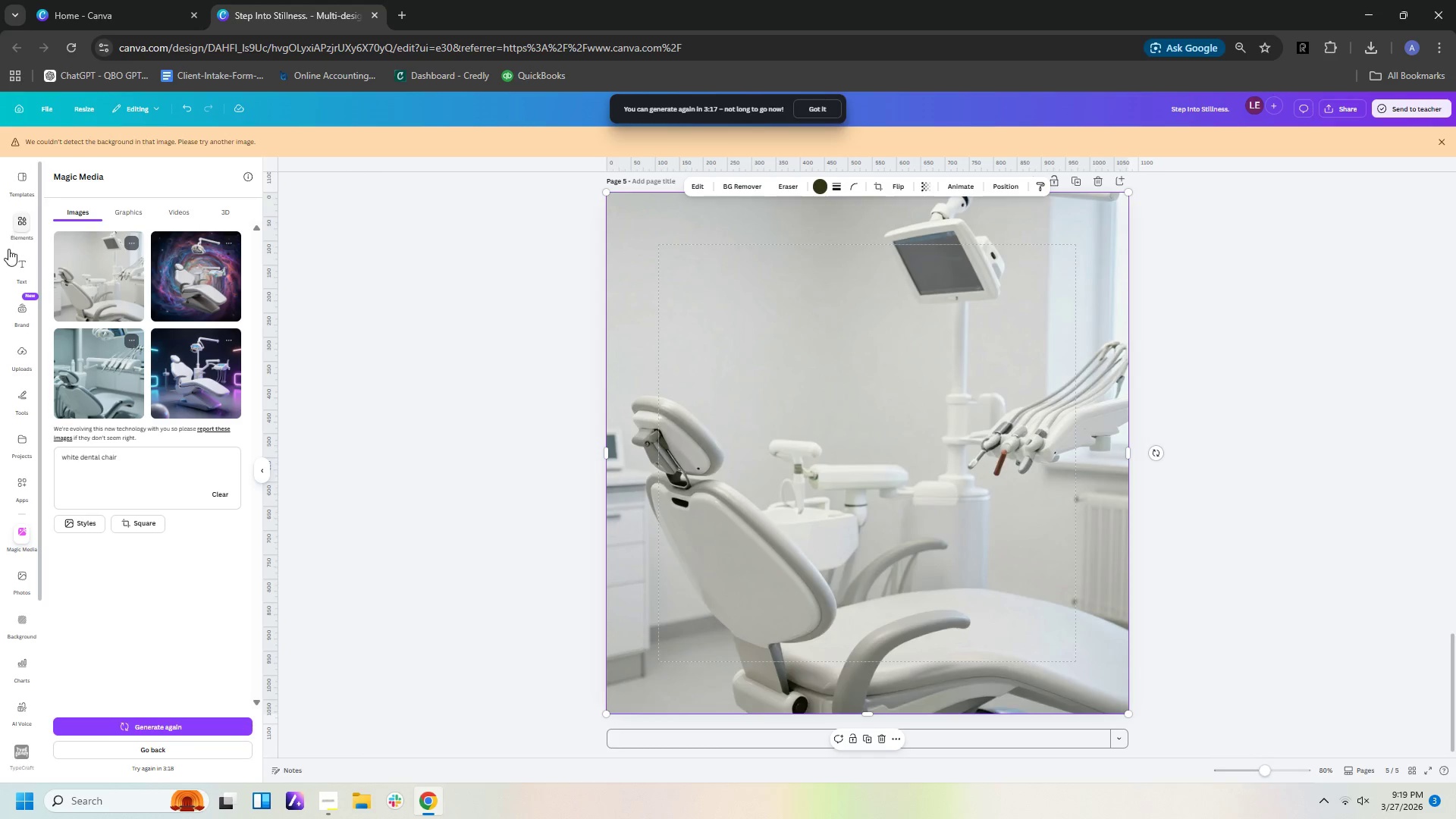 
left_click([19, 262])
 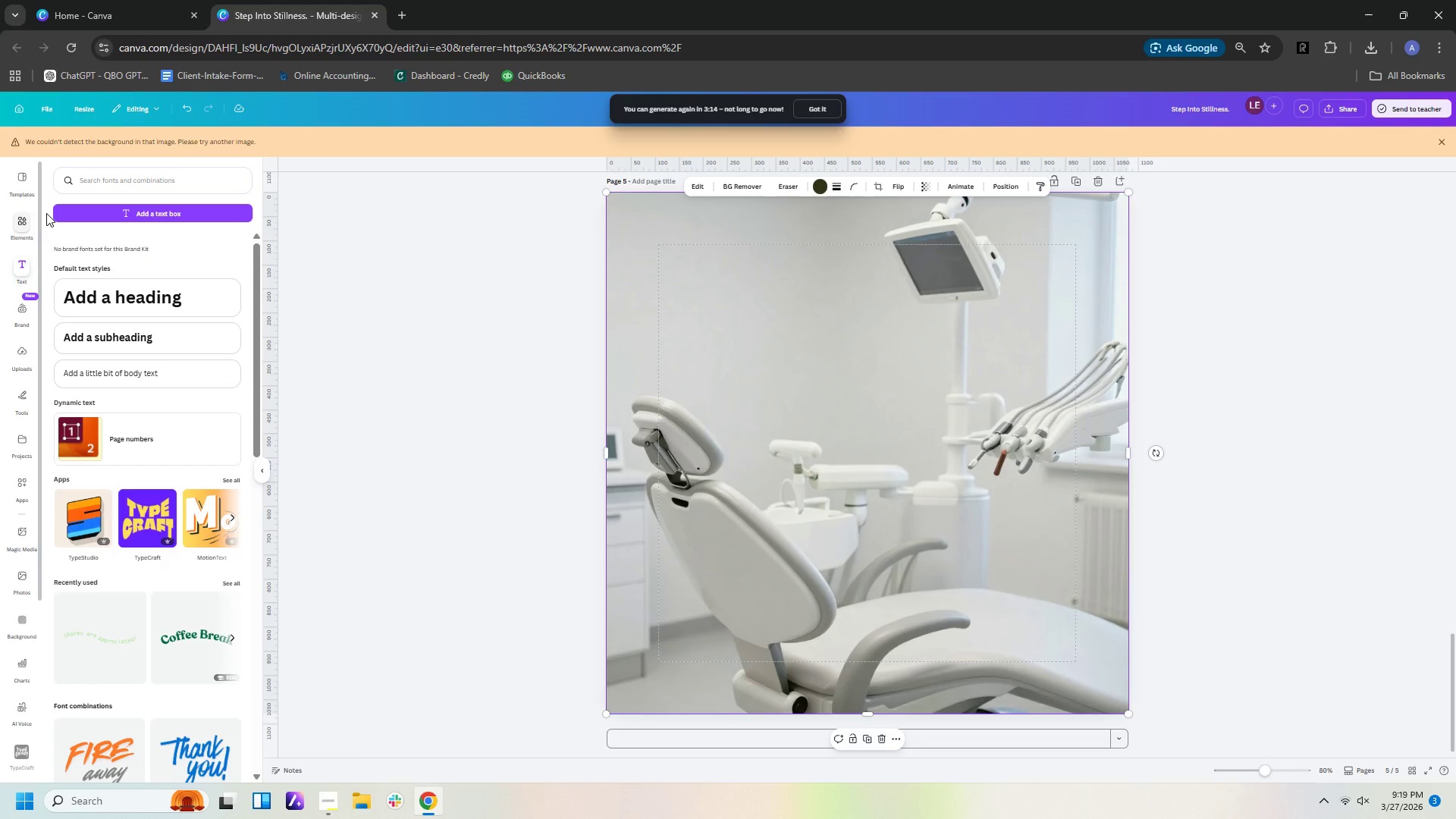 
left_click([94, 207])
 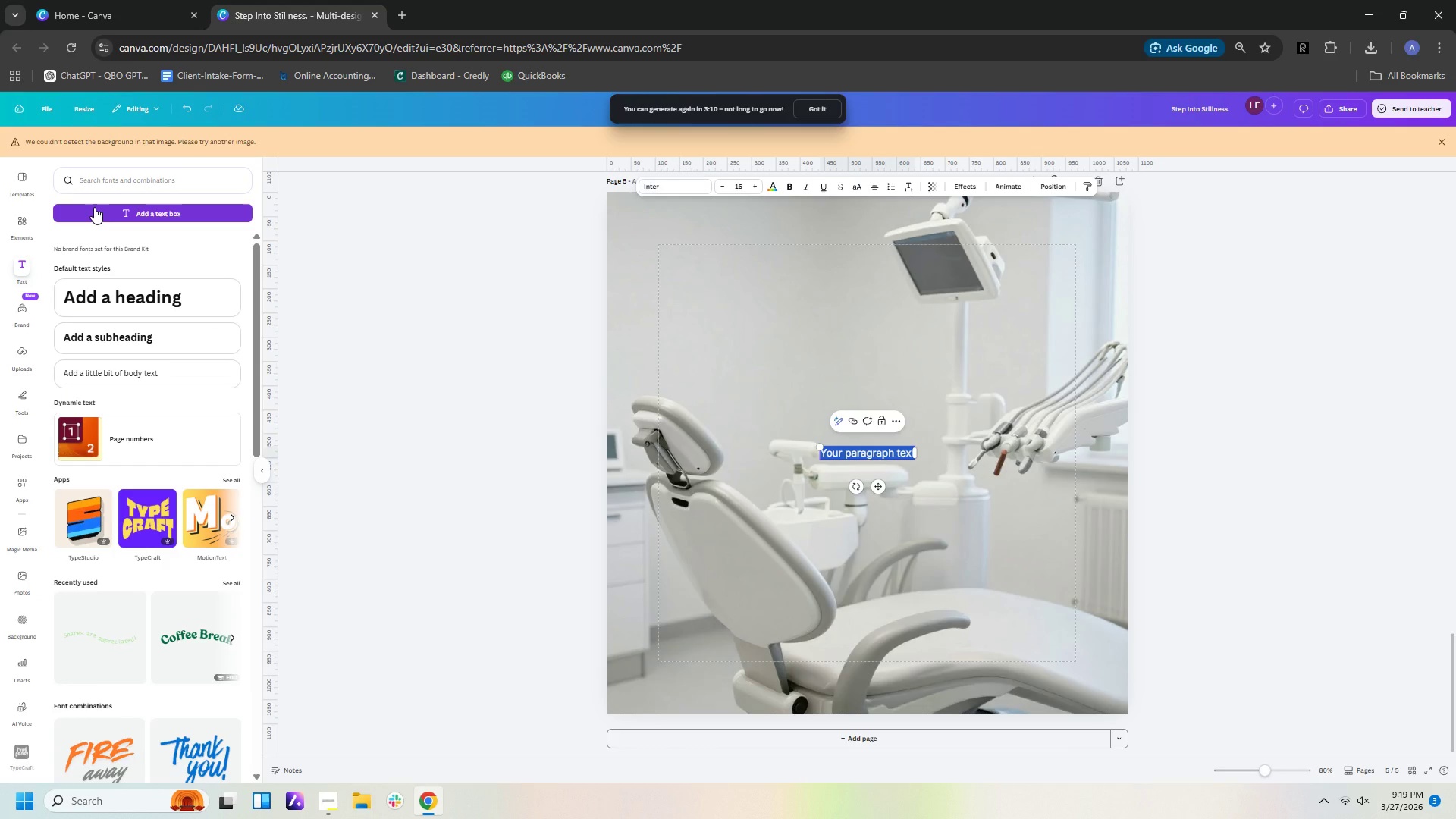 
type(Pam)
key(Backspace)
type(in-free is)
 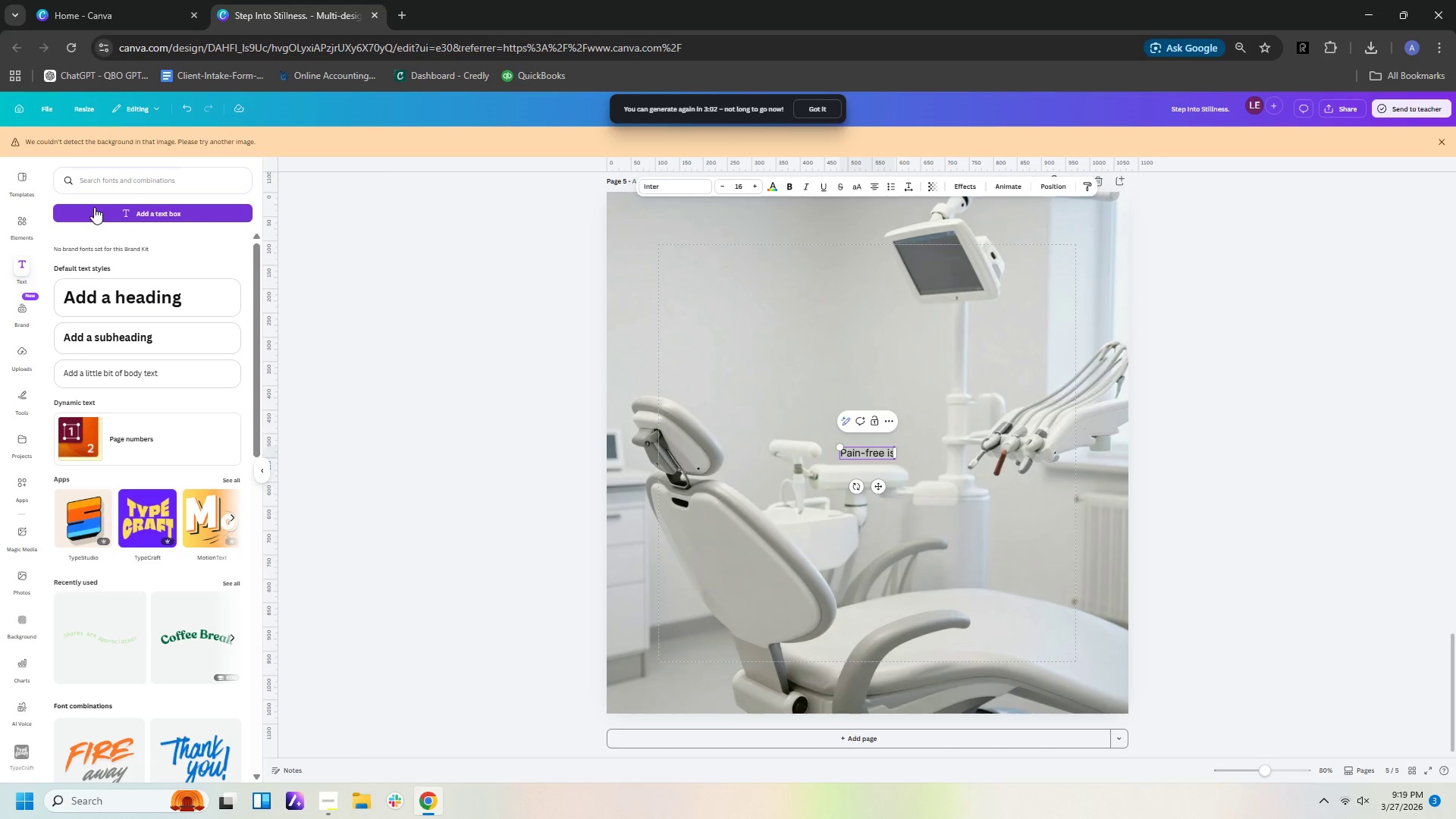 
key(Enter)
 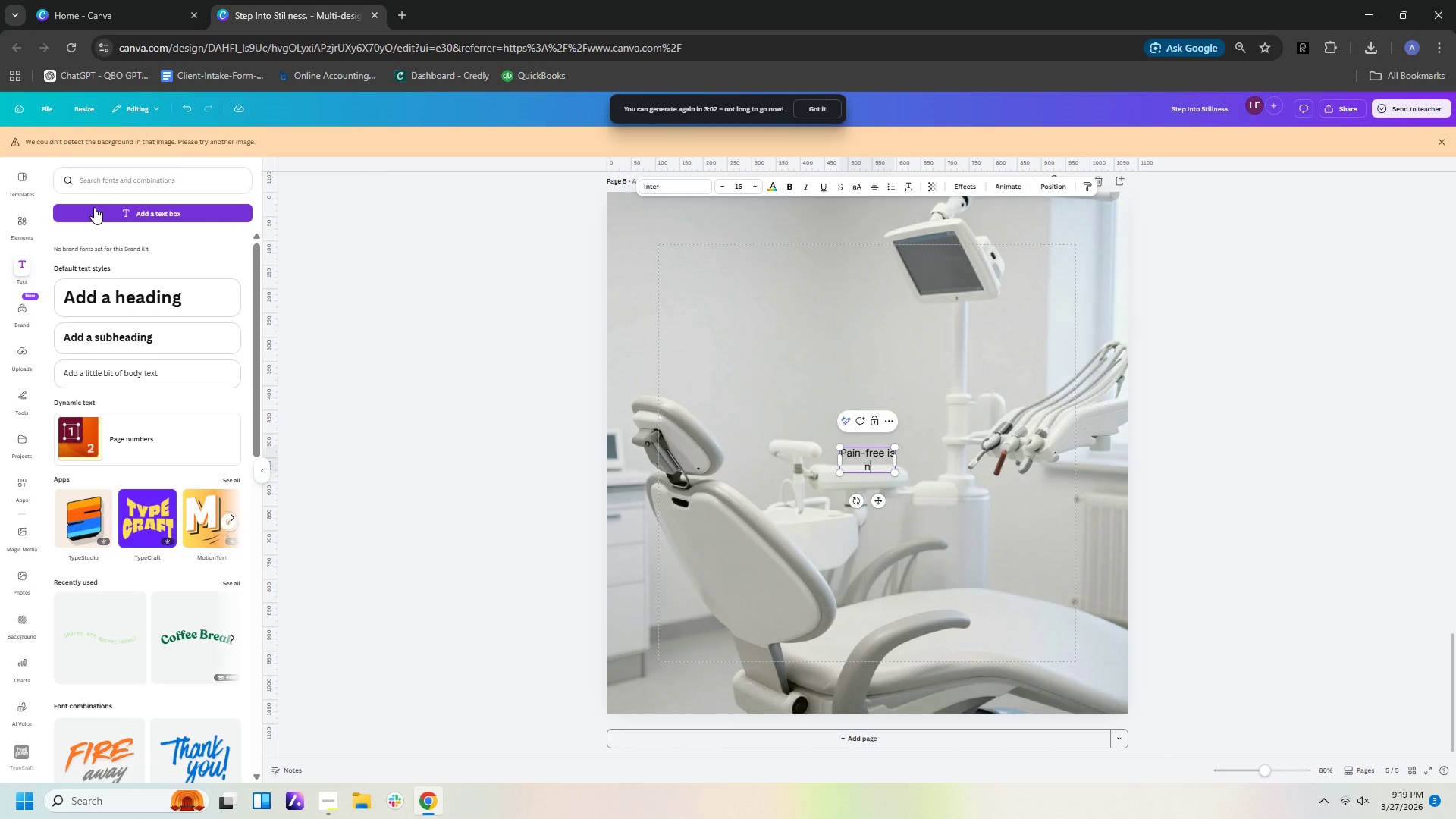 
type(no ln)
key(Backspace)
type(onger a )
key(Backspace)
type(optional)
 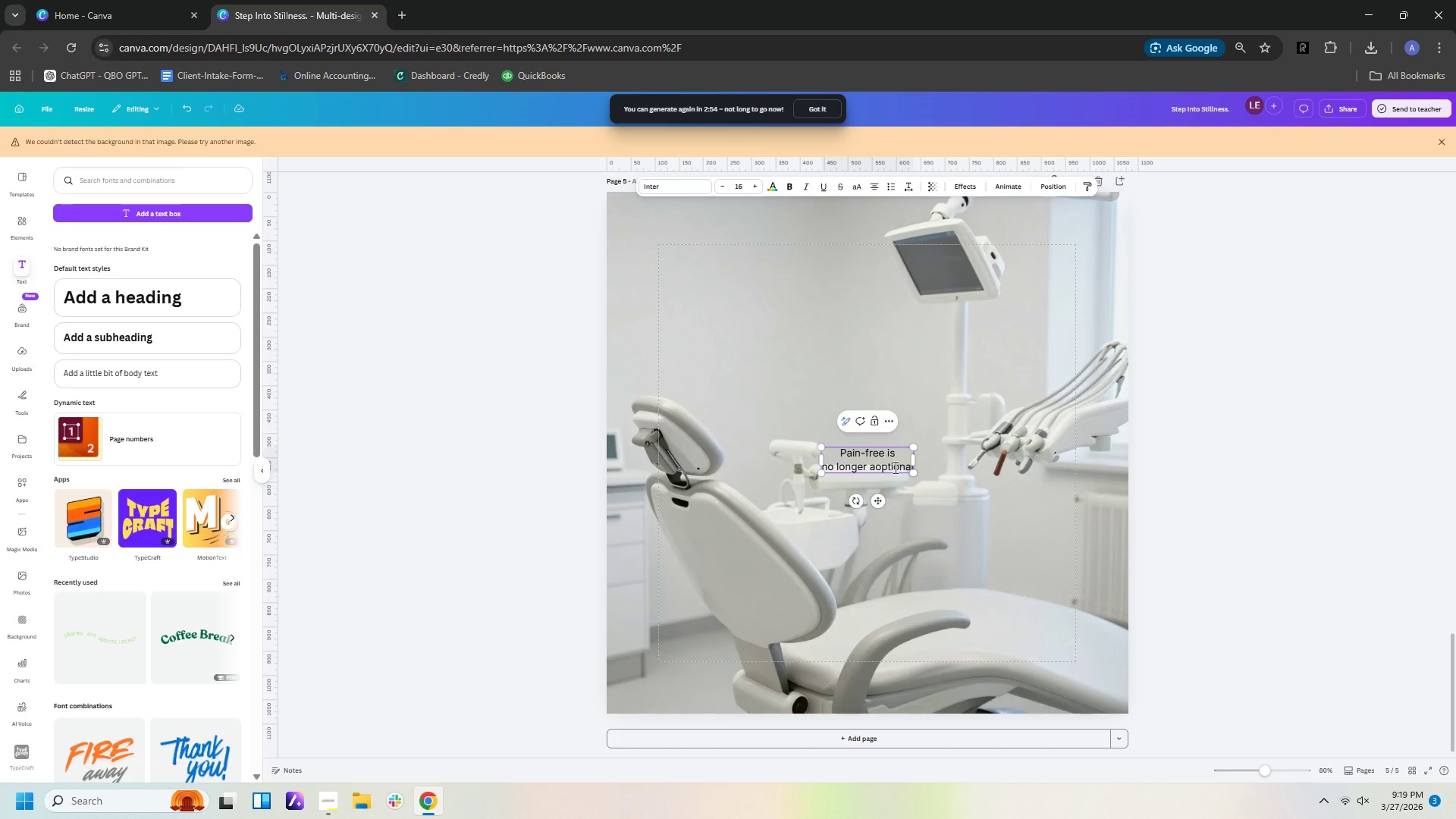 
left_click([877, 472])
 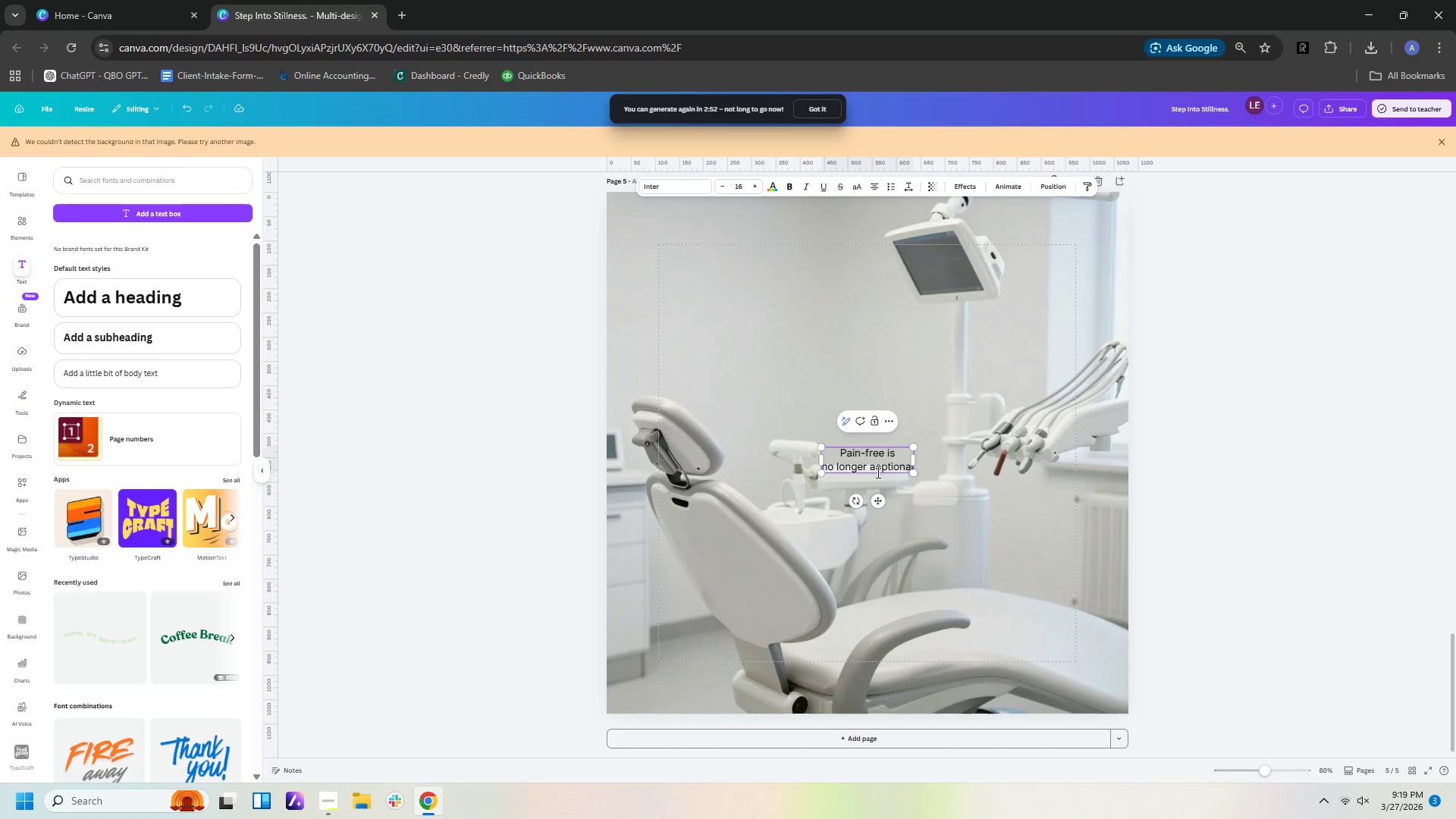 
key(Backspace)
 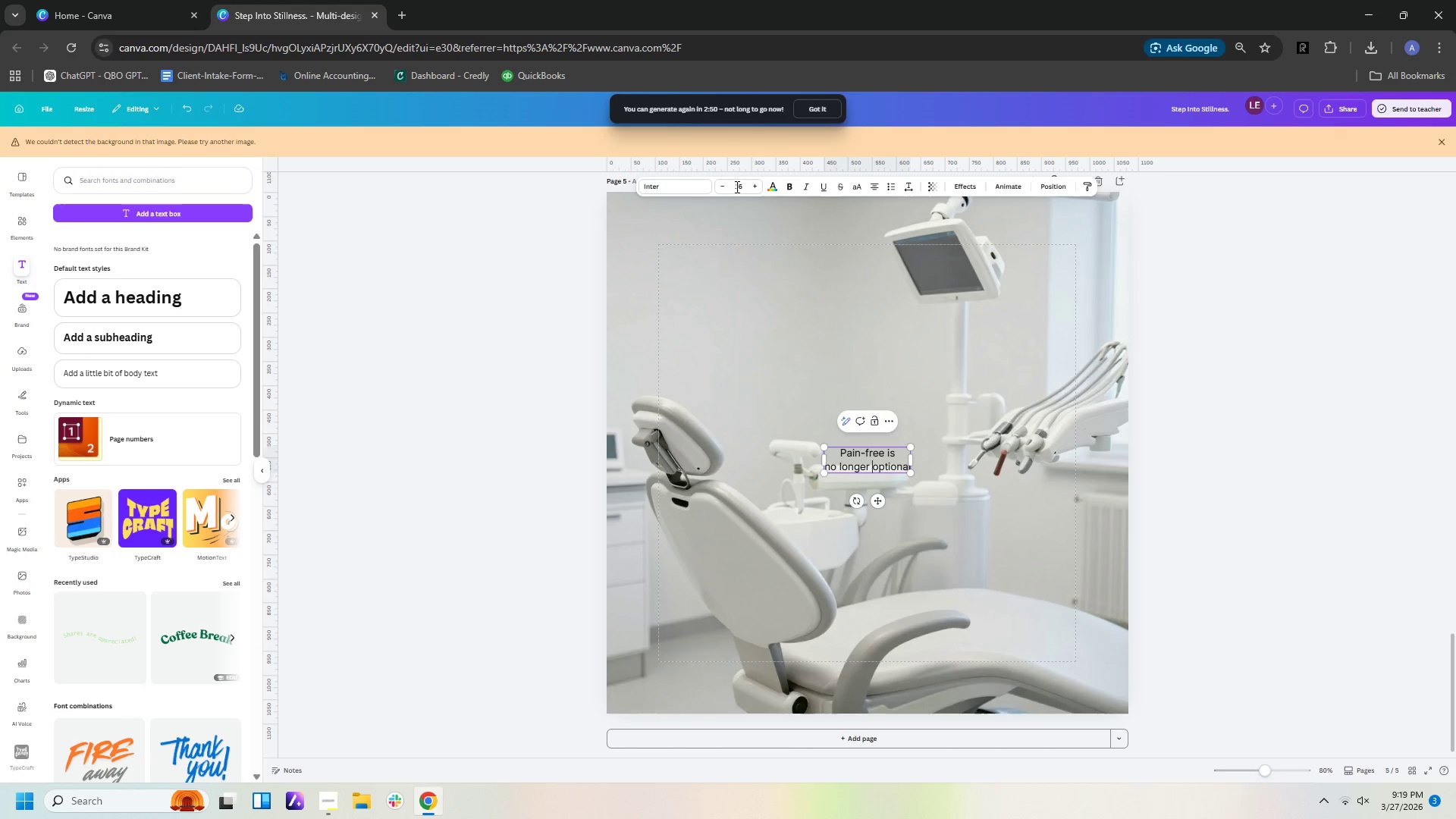 
left_click([764, 284])
 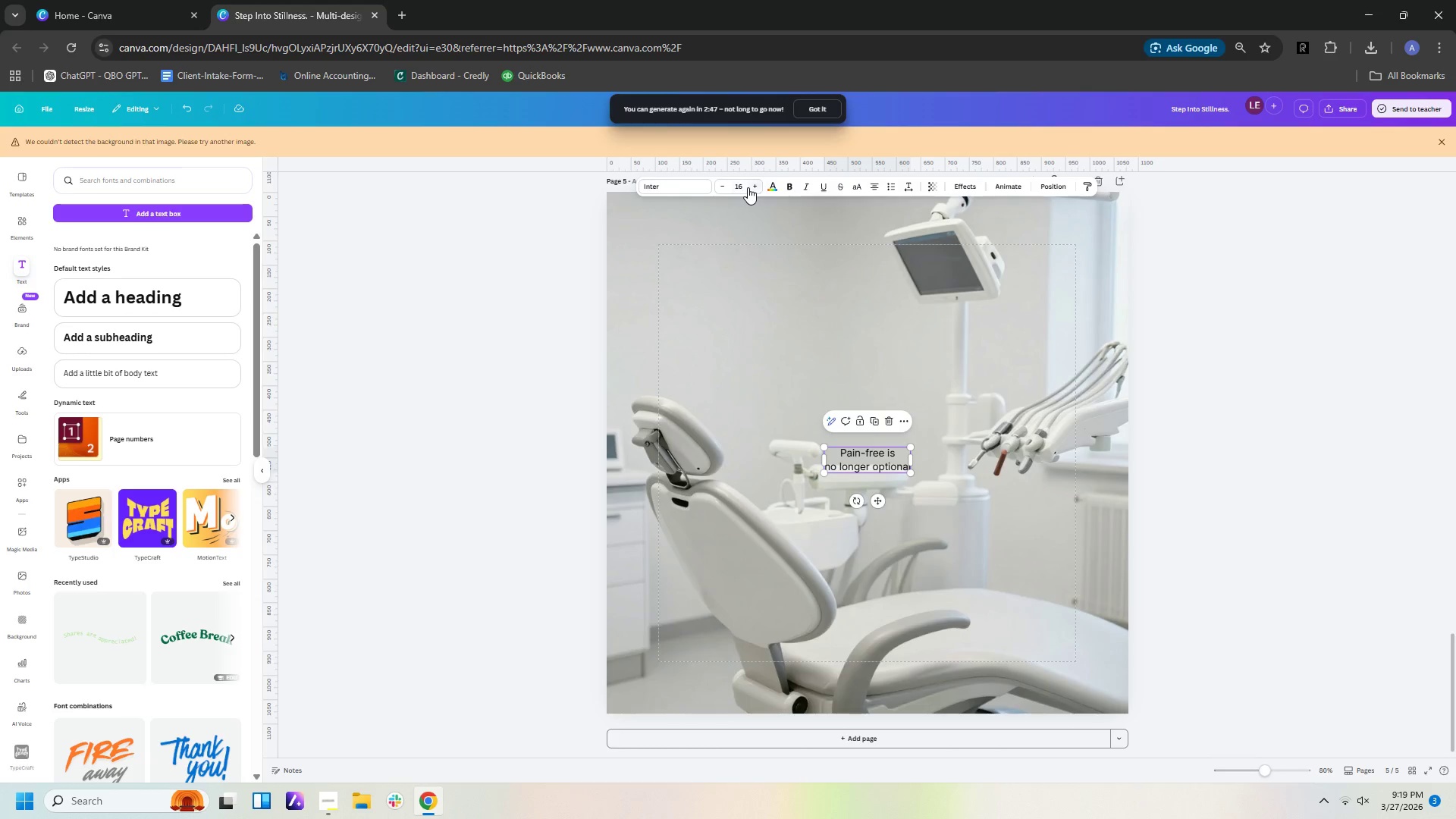 
left_click([745, 190])
 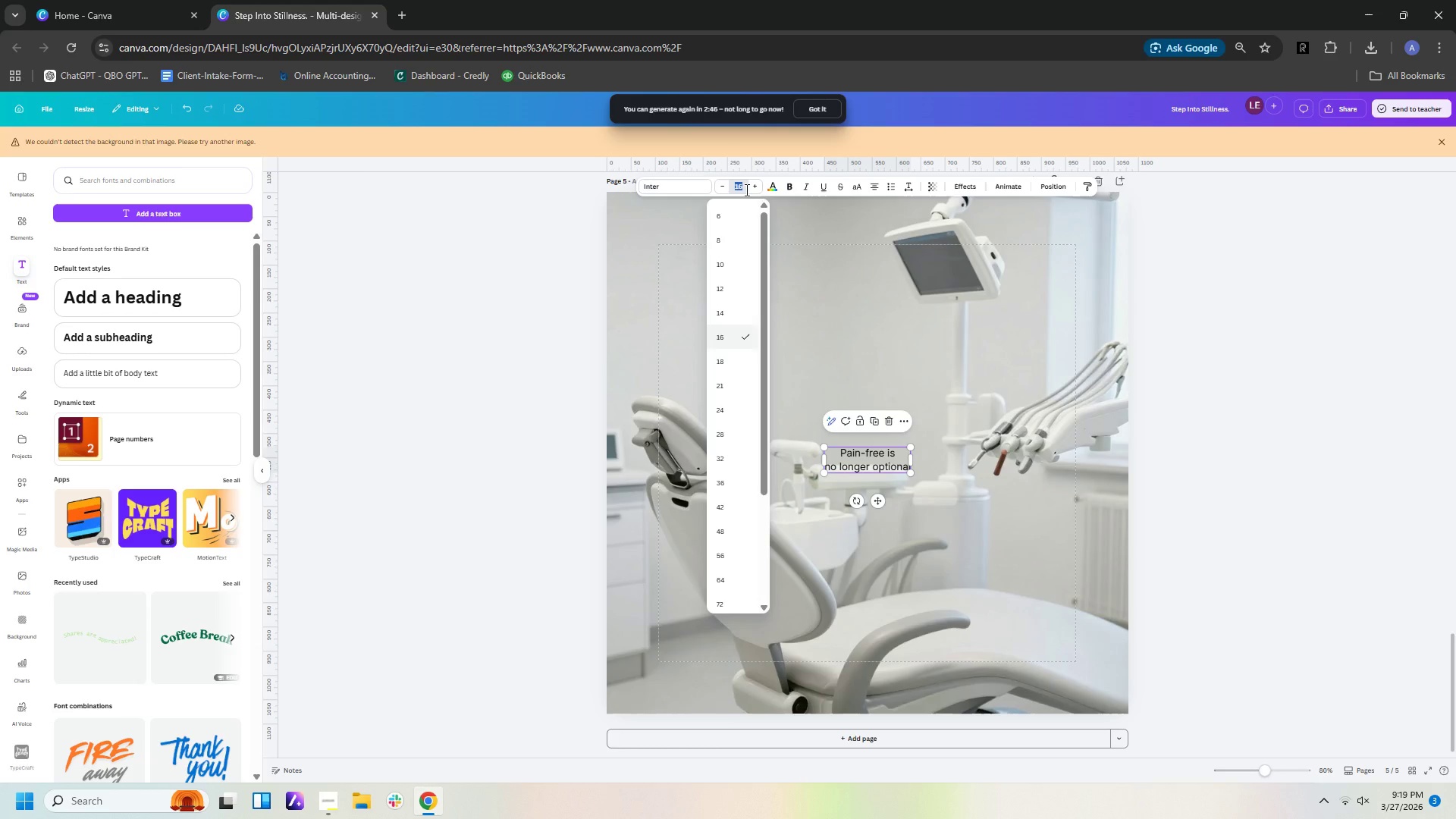 
key(6)
 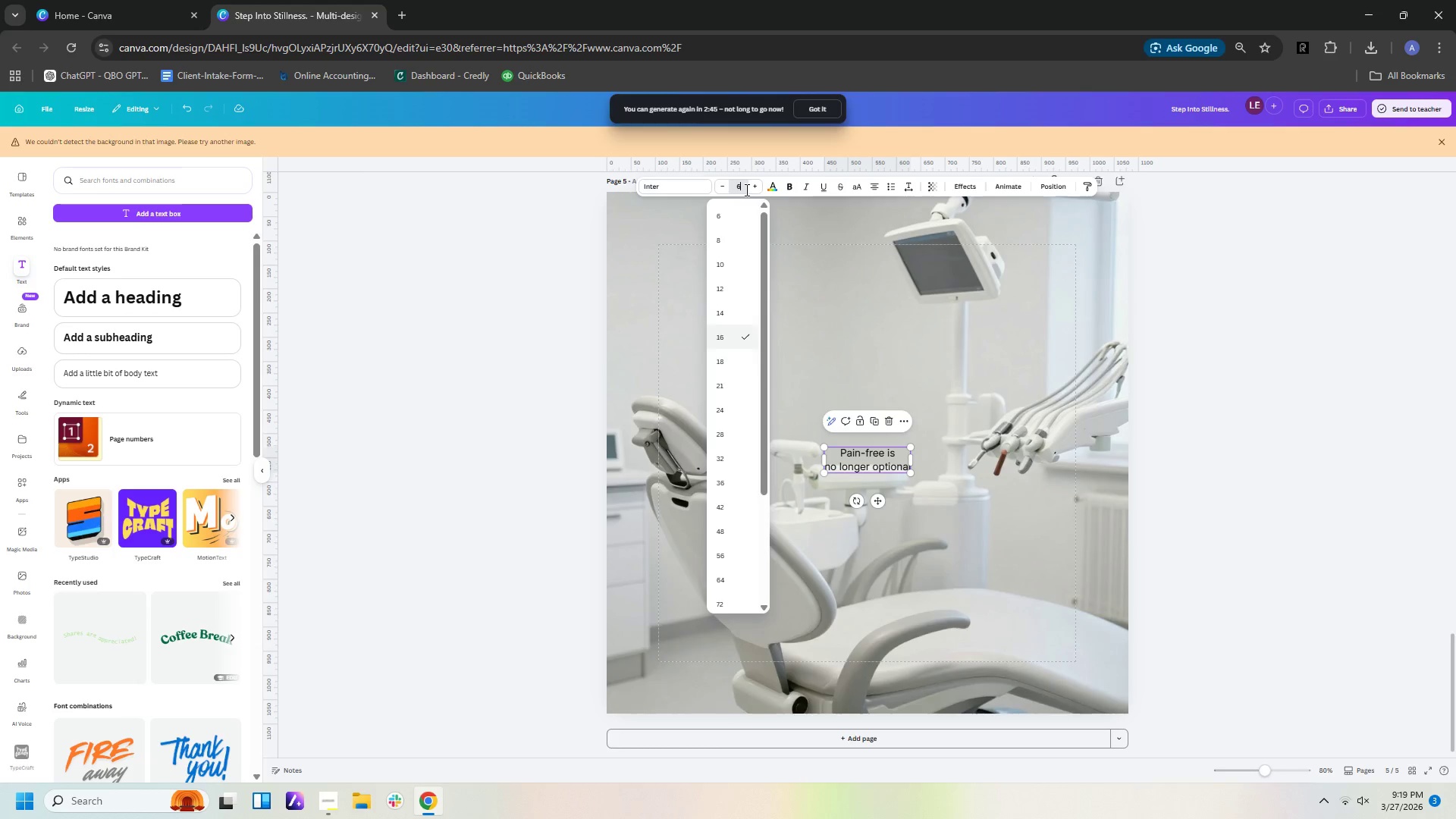 
key(Minus)
 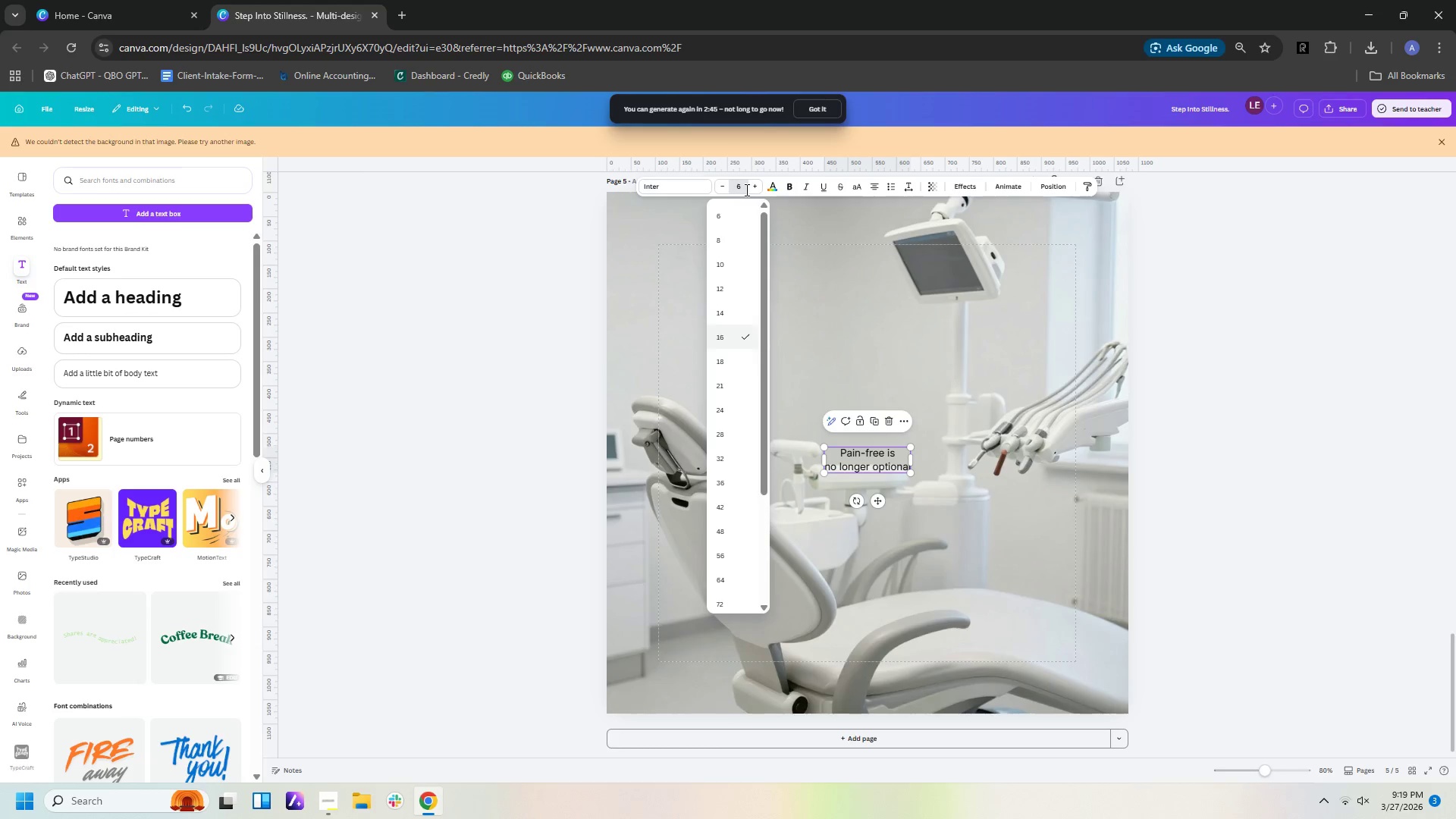 
key(Backspace)
 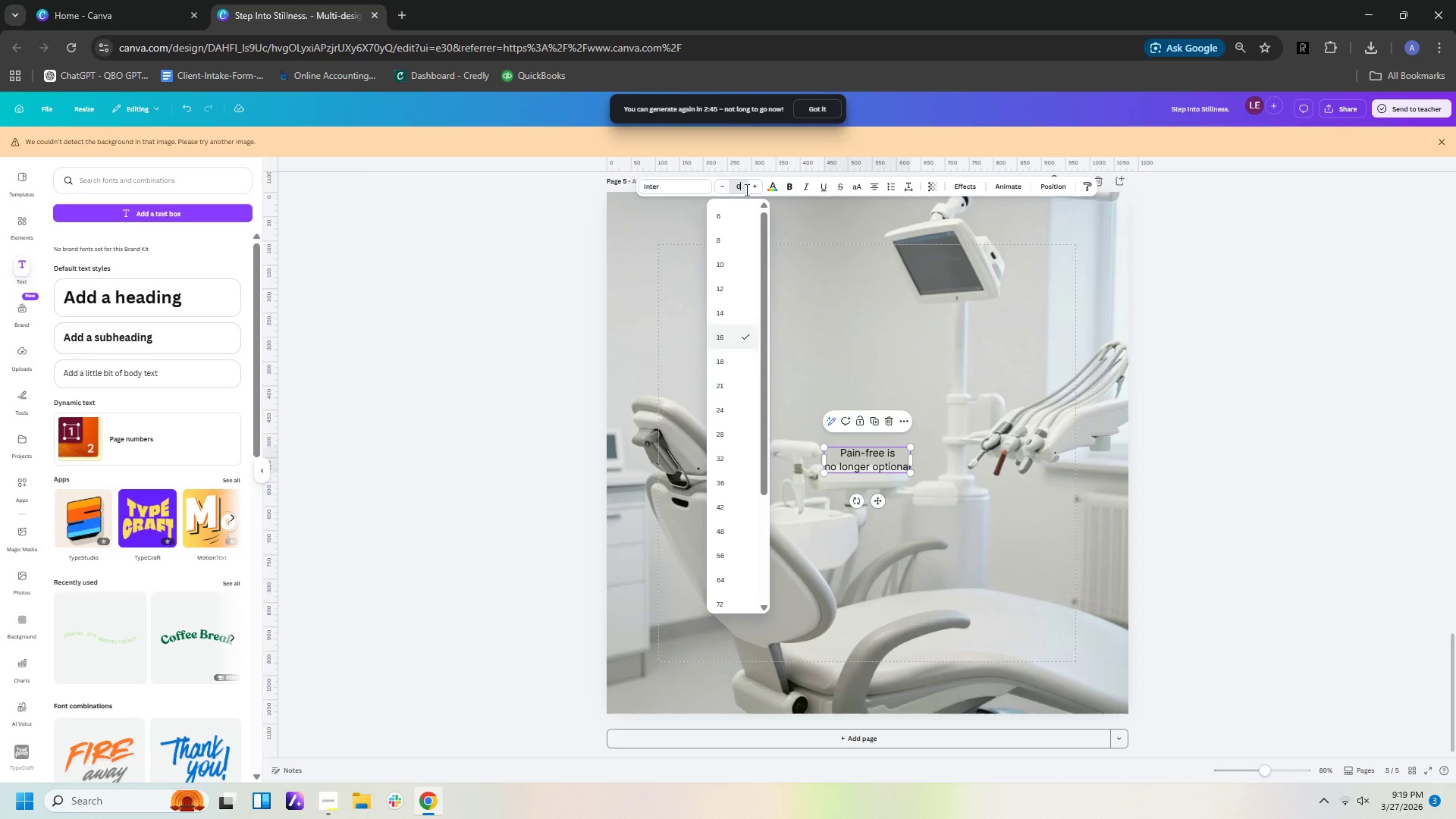 
key(0)
 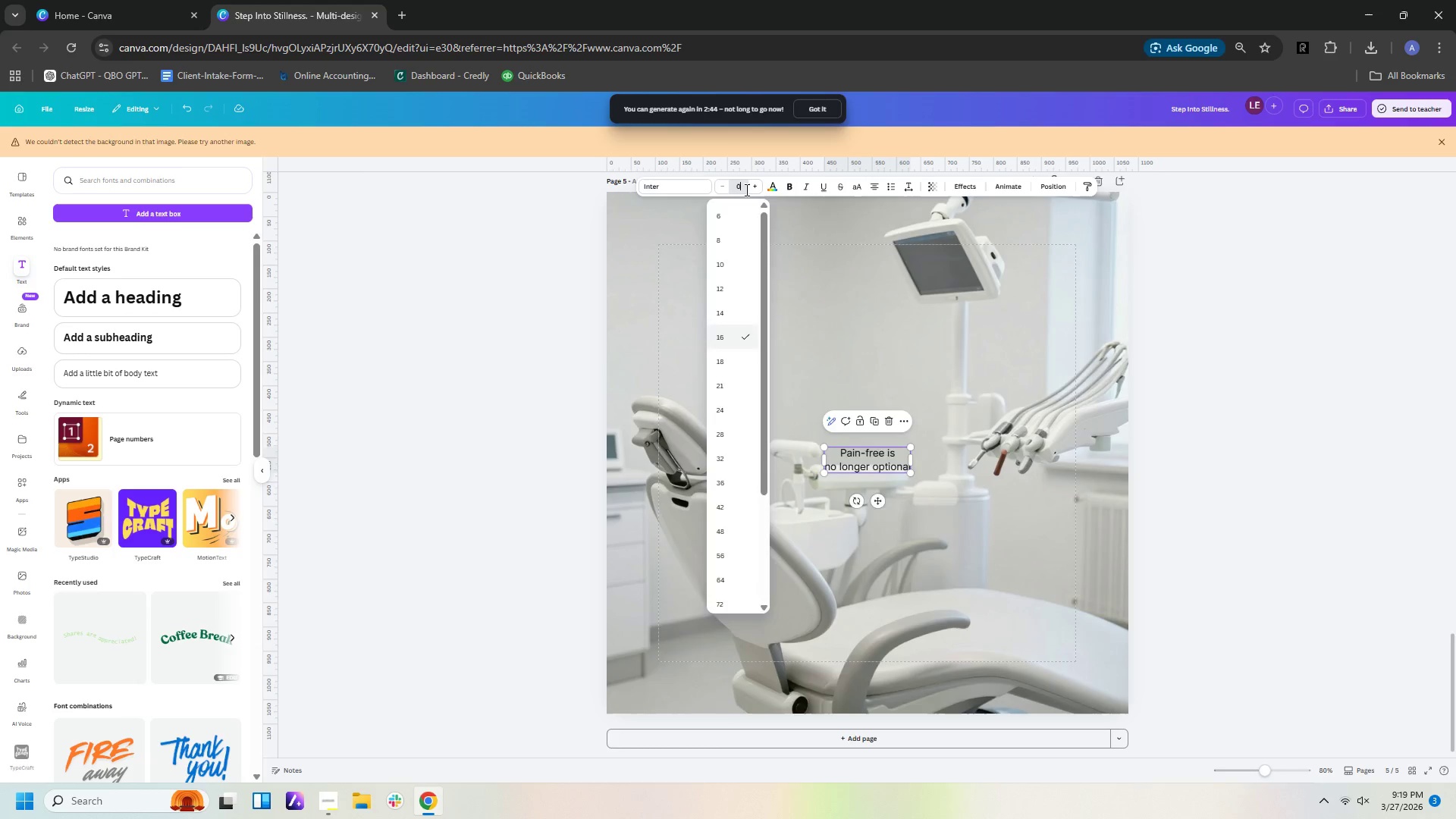 
key(Enter)
 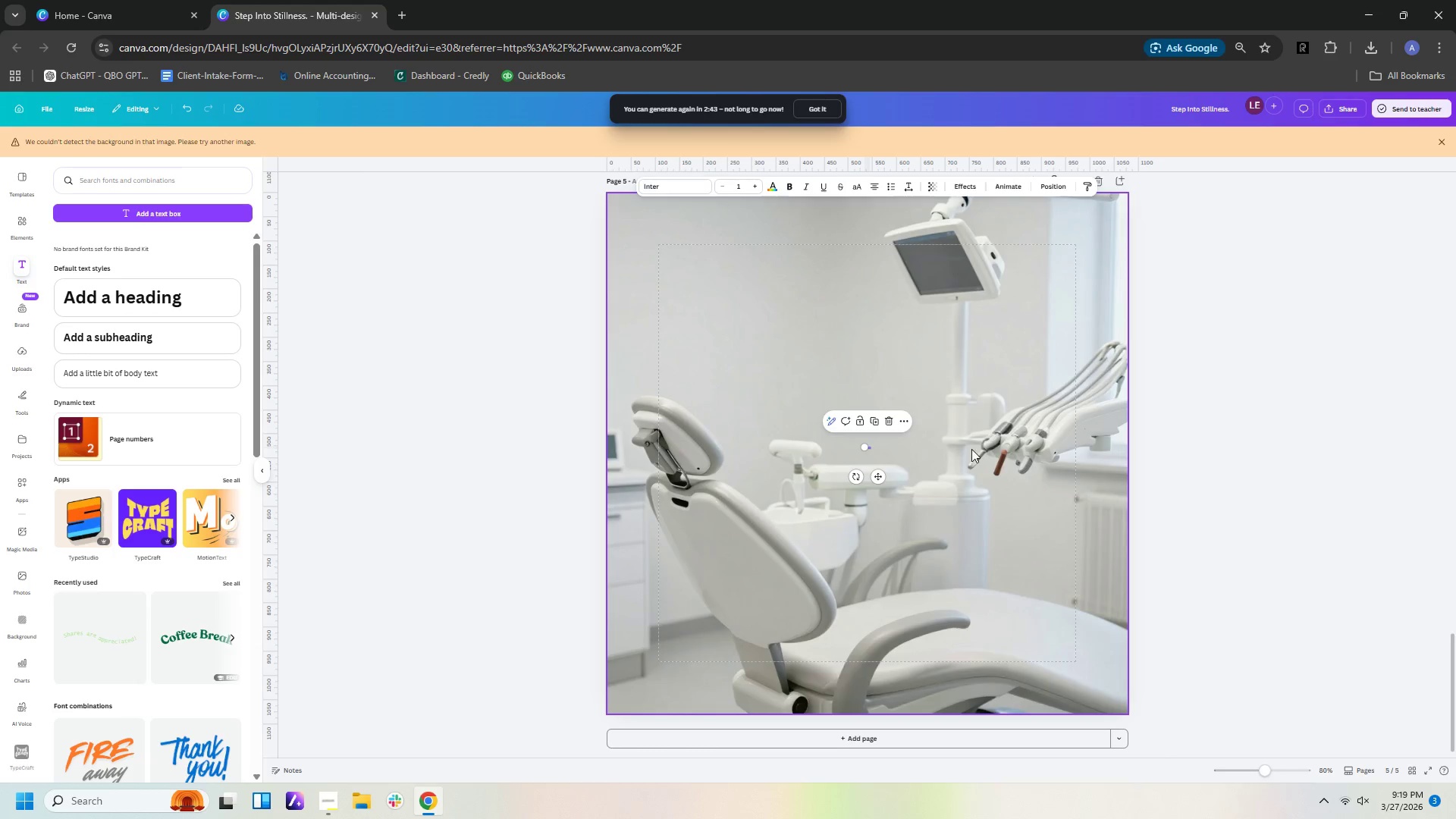 
key(Control+Z)
 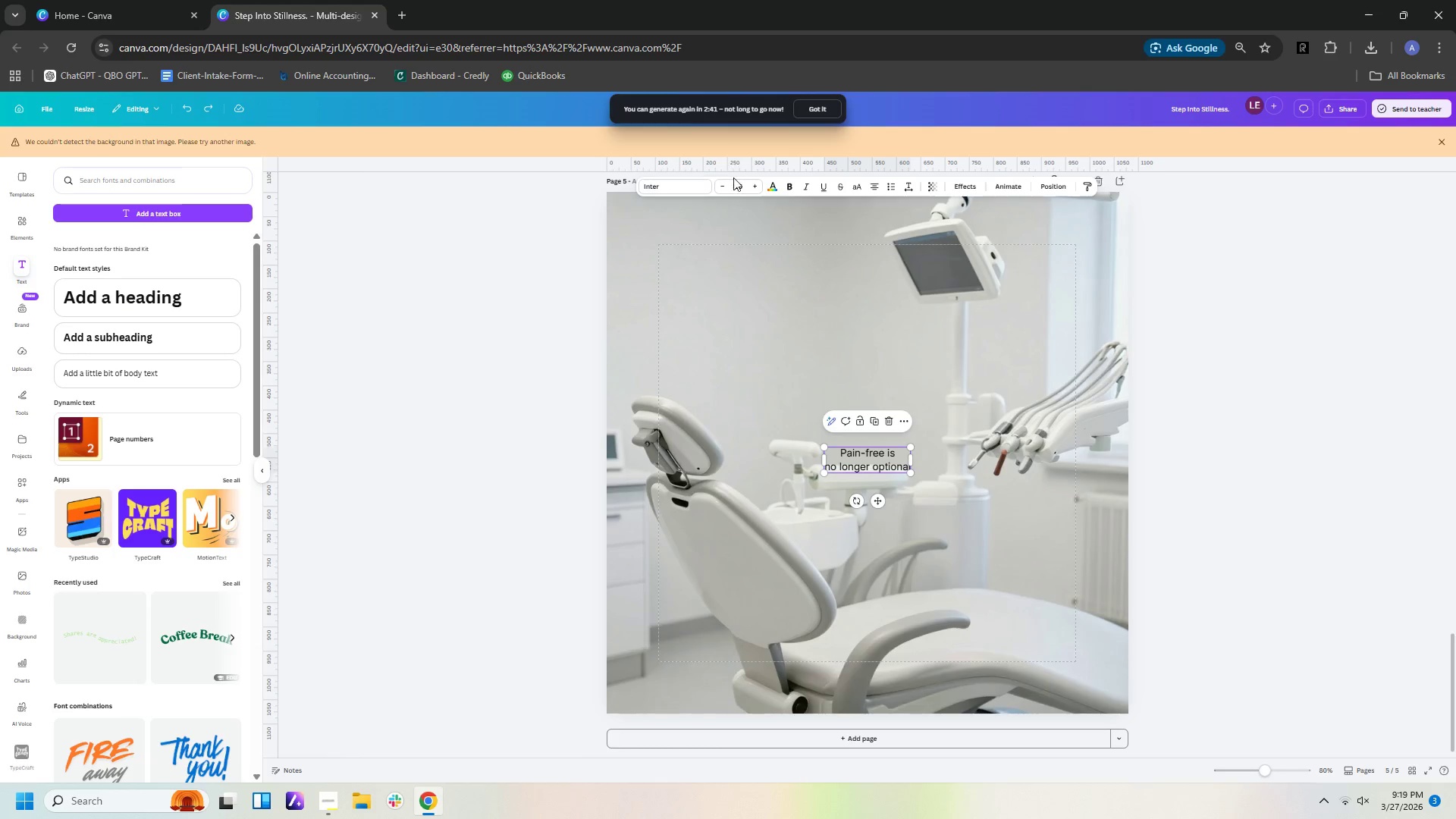 
left_click([739, 186])
 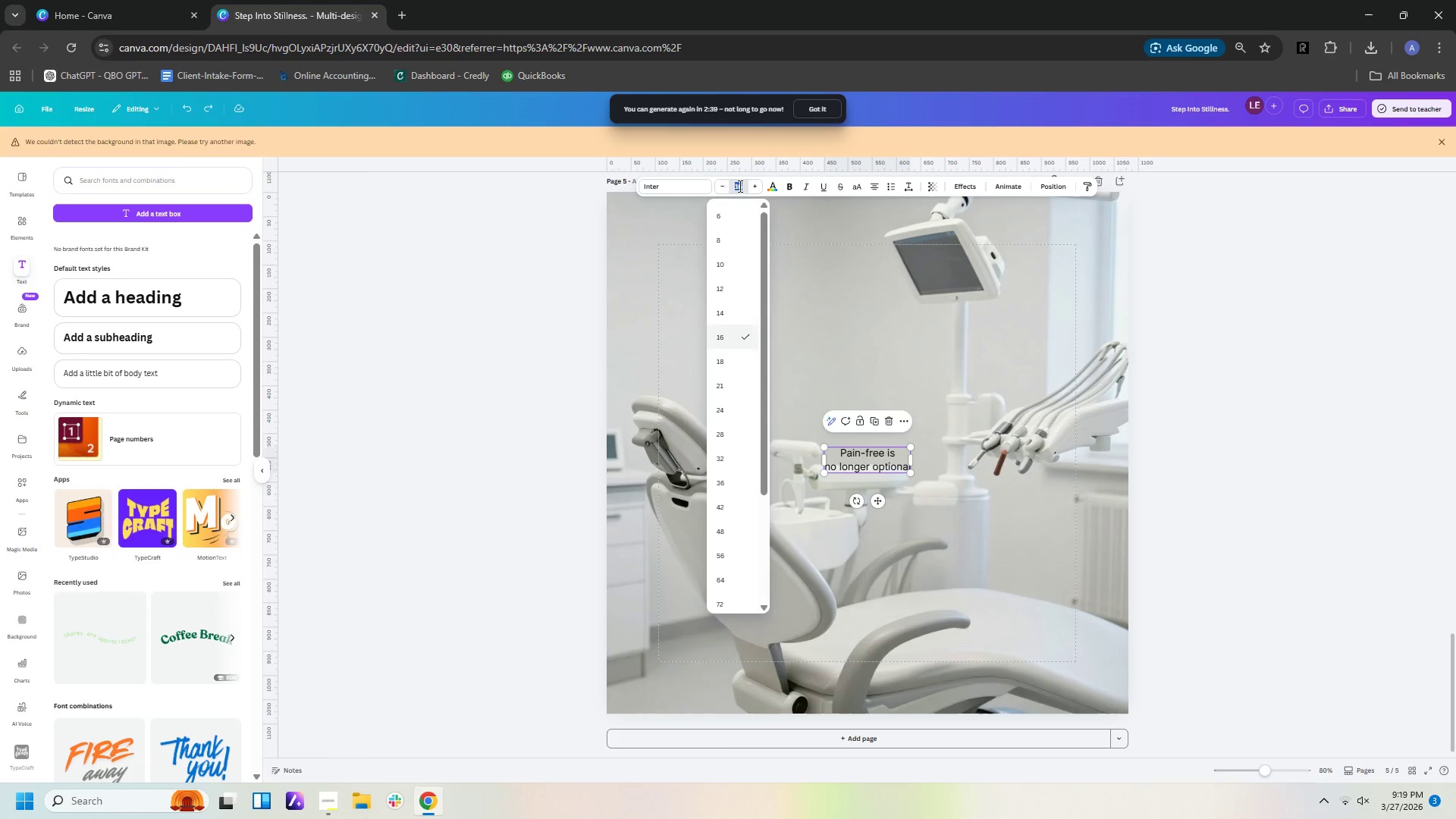 
type(60)
 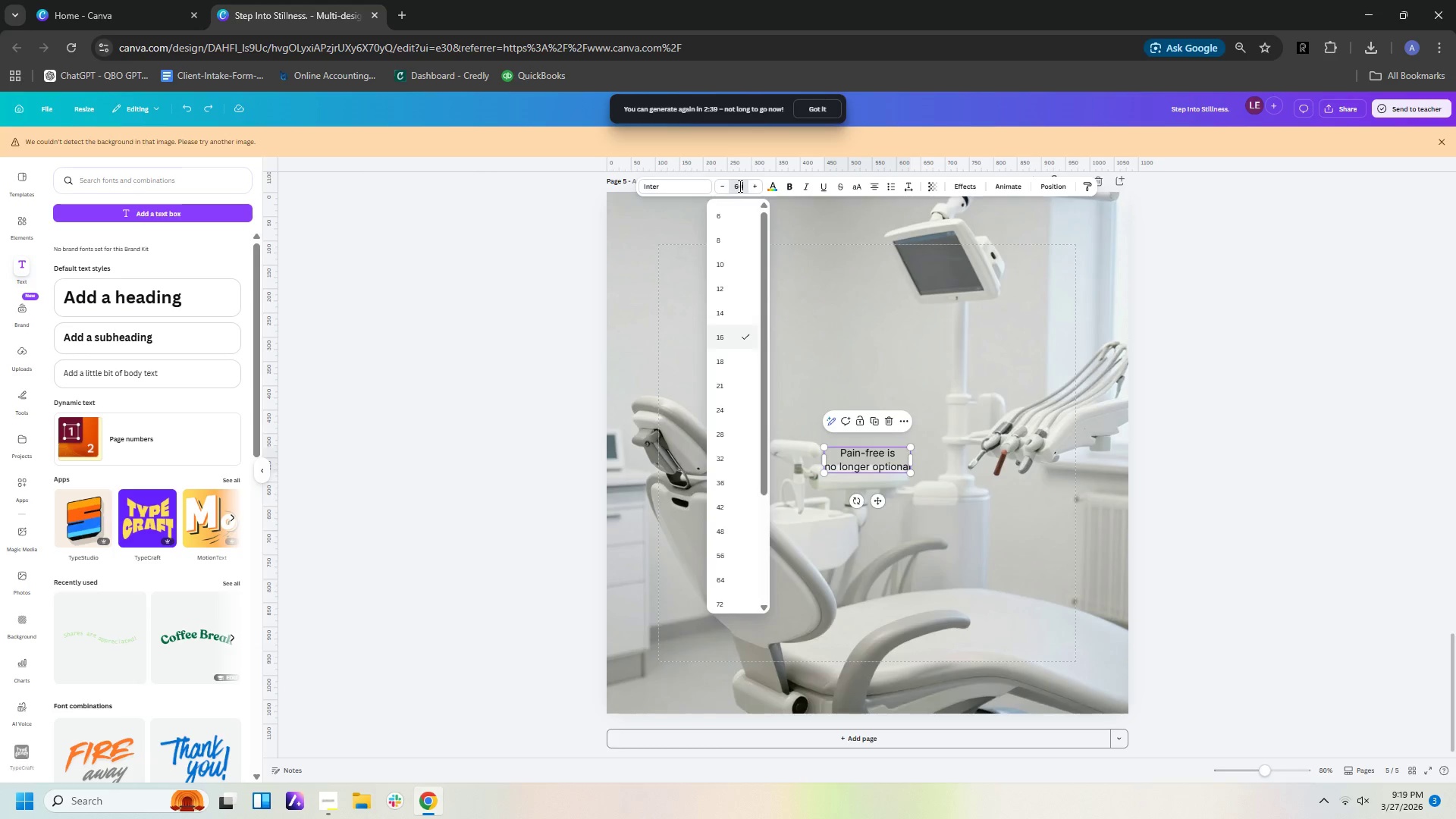 
key(Enter)
 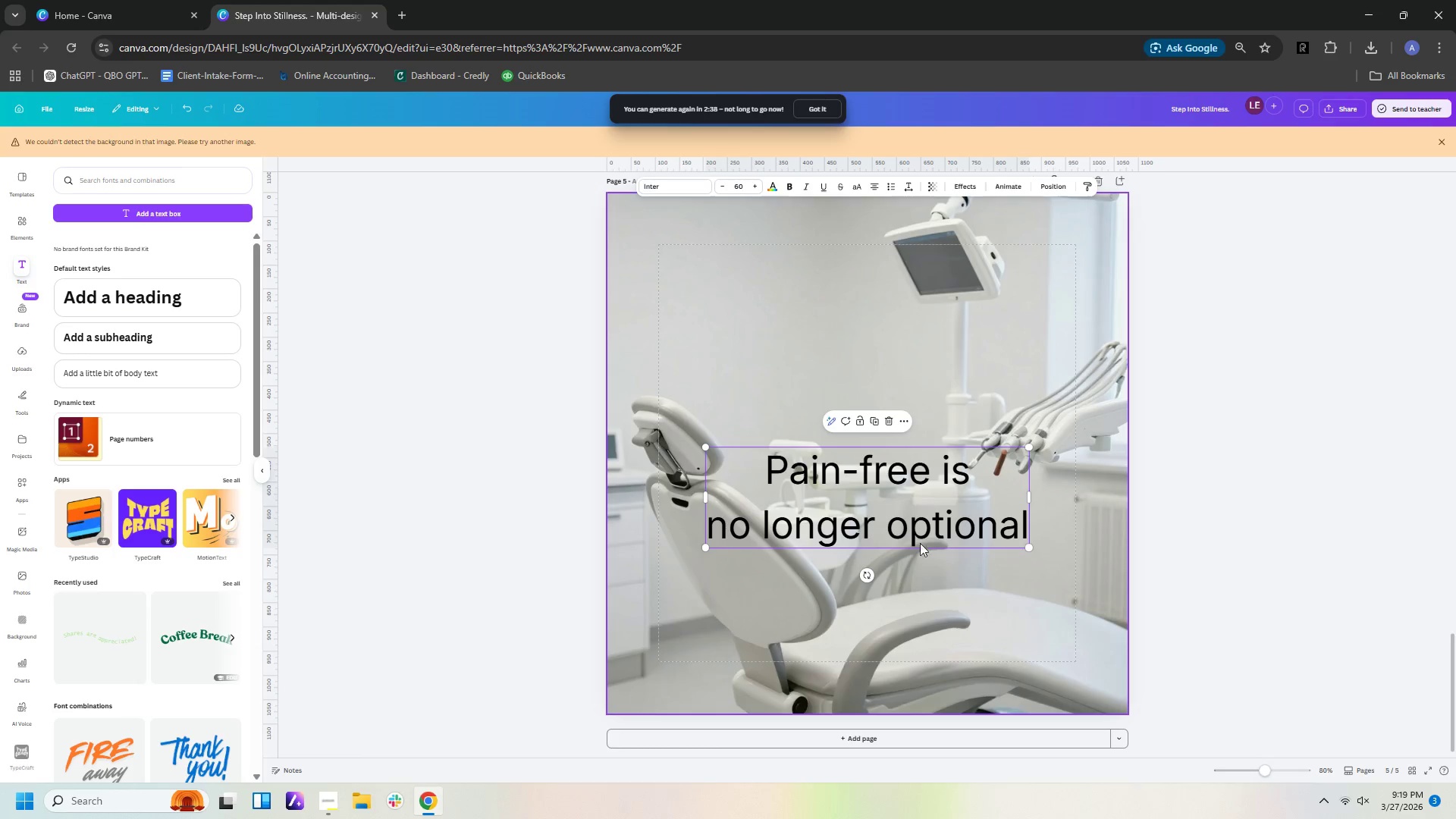 
left_click_drag(start_coordinate=[918, 539], to_coordinate=[862, 391])
 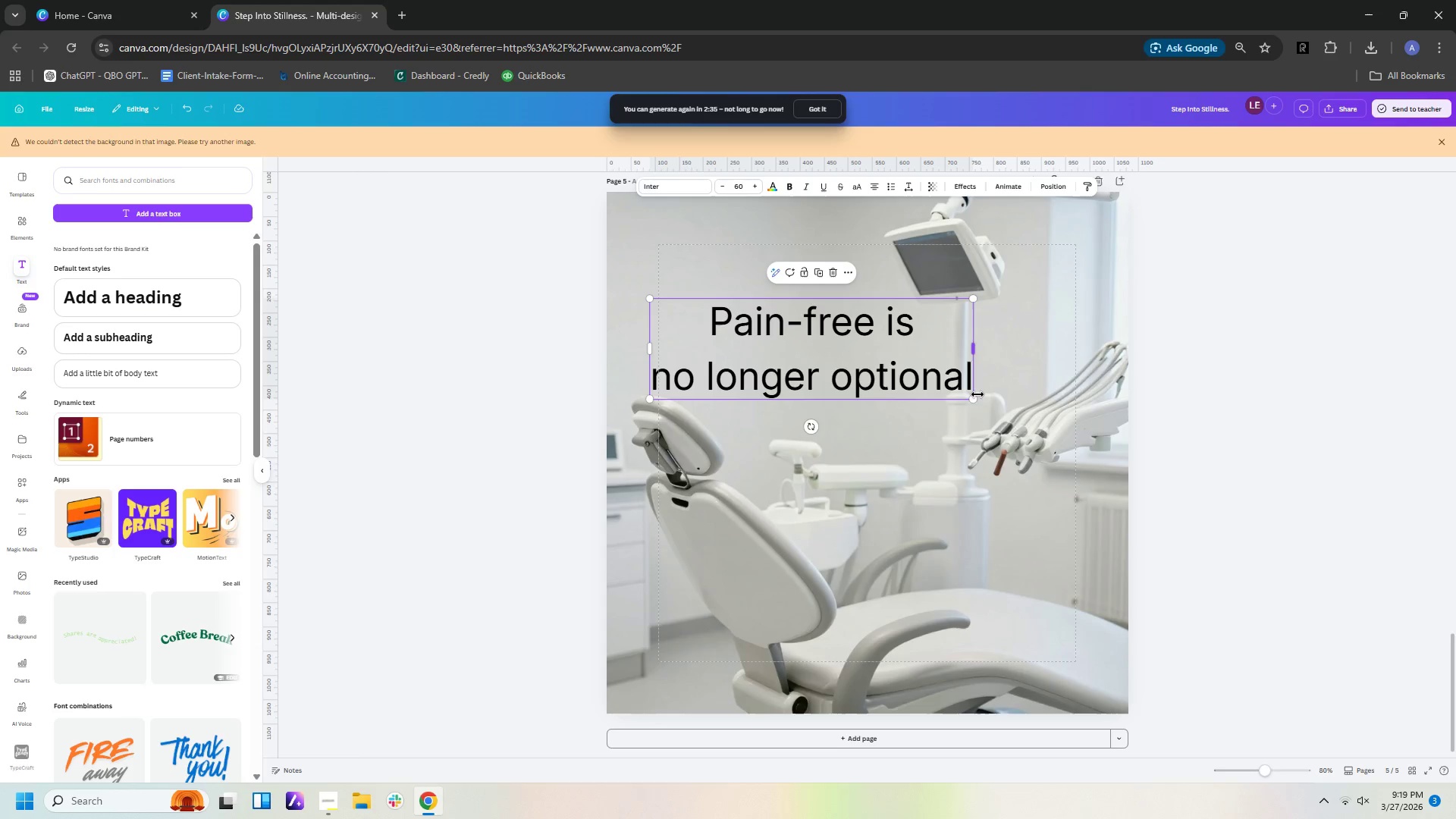 
double_click([964, 386])
 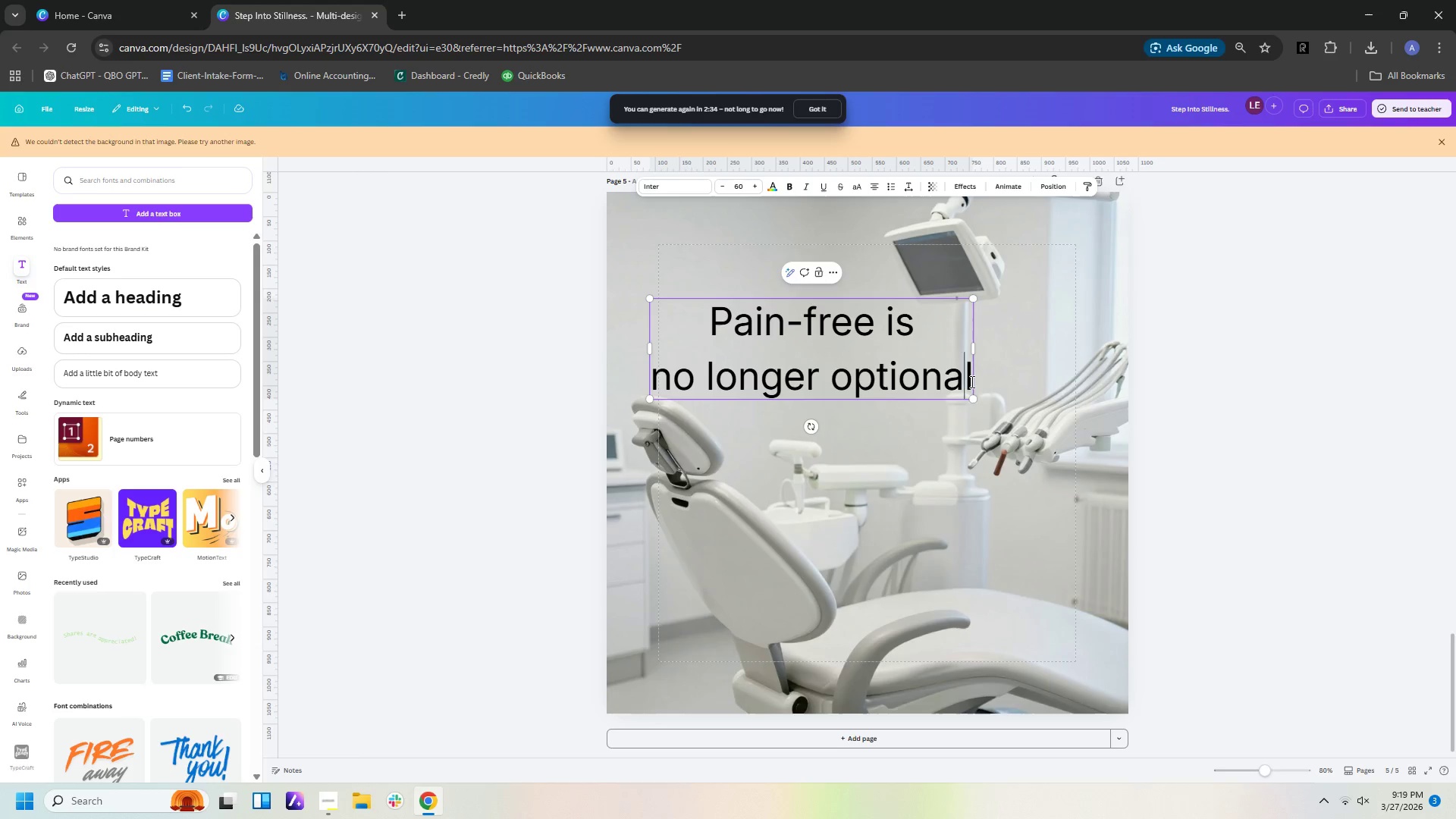 
left_click([971, 381])
 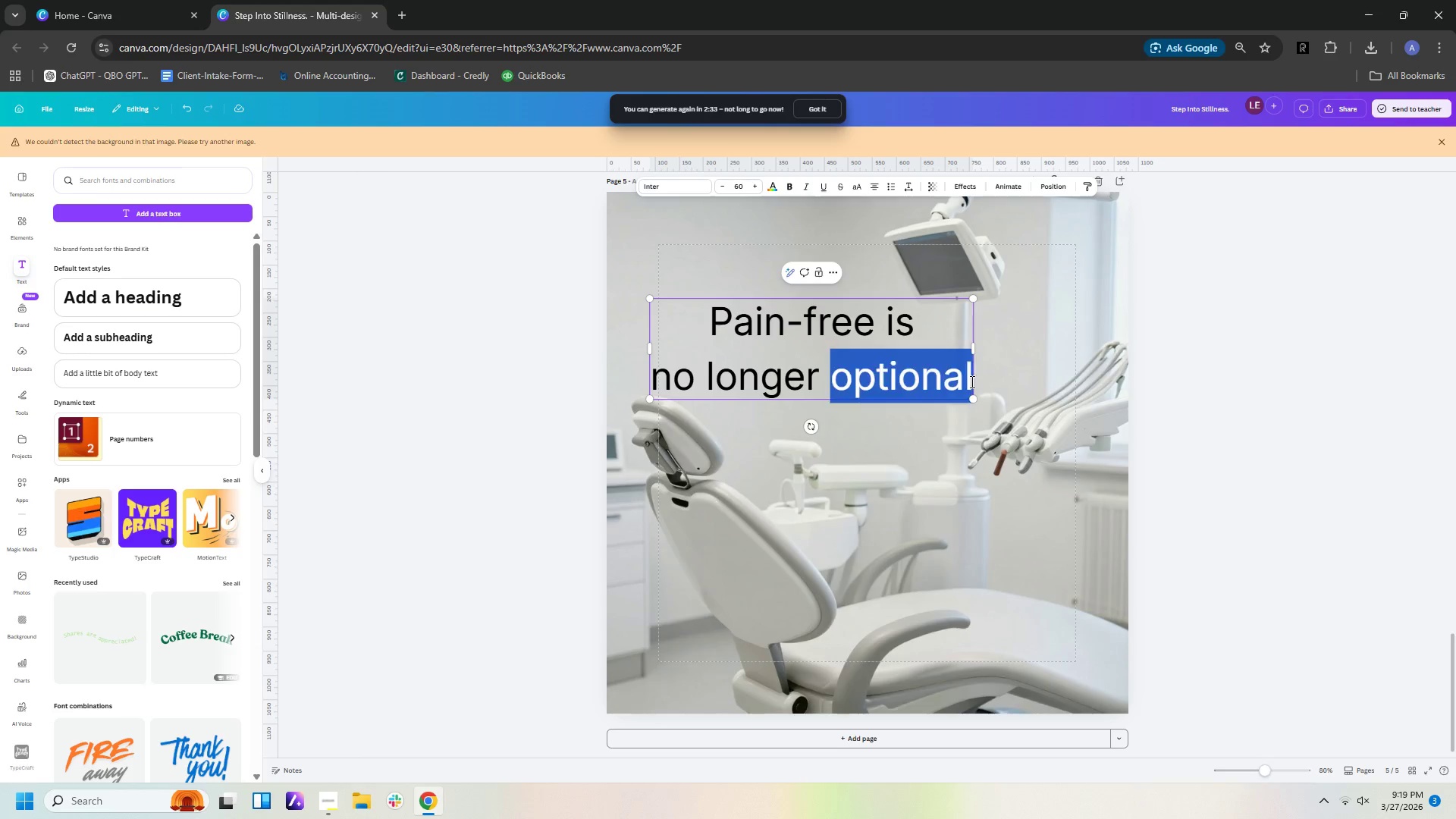 
left_click_drag(start_coordinate=[971, 381], to_coordinate=[662, 381])
 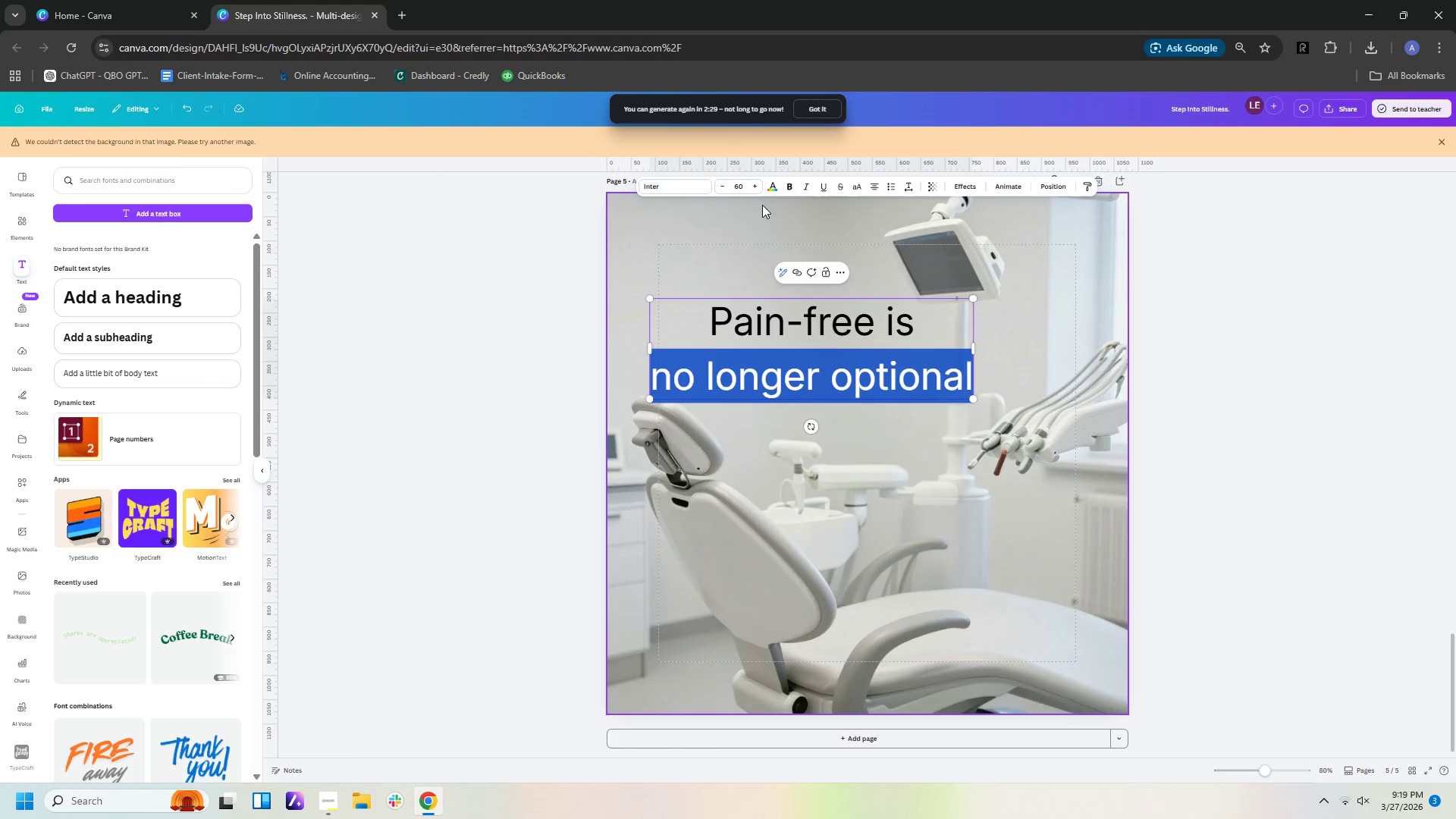 
left_click([692, 184])
 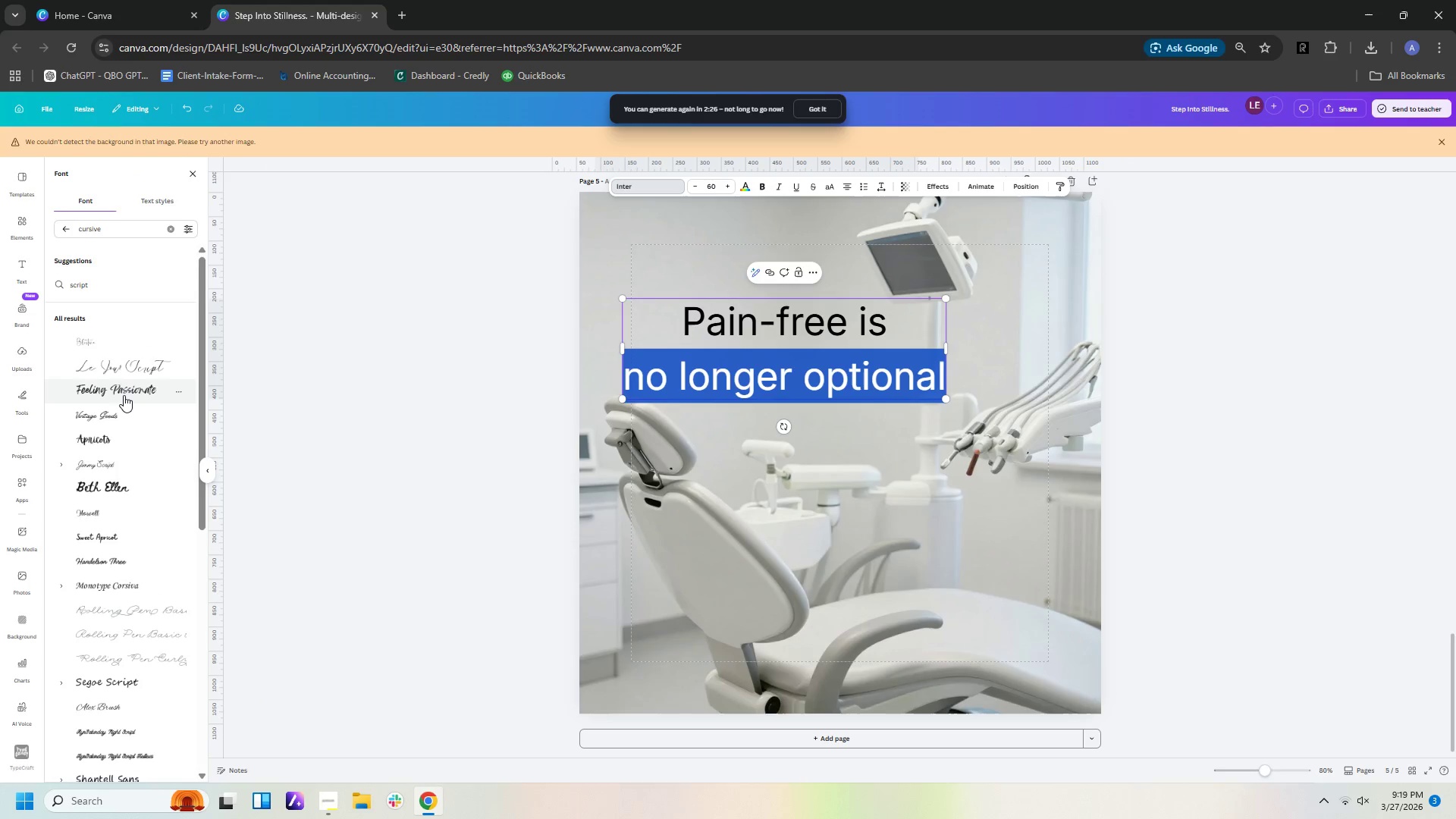 
left_click([124, 395])
 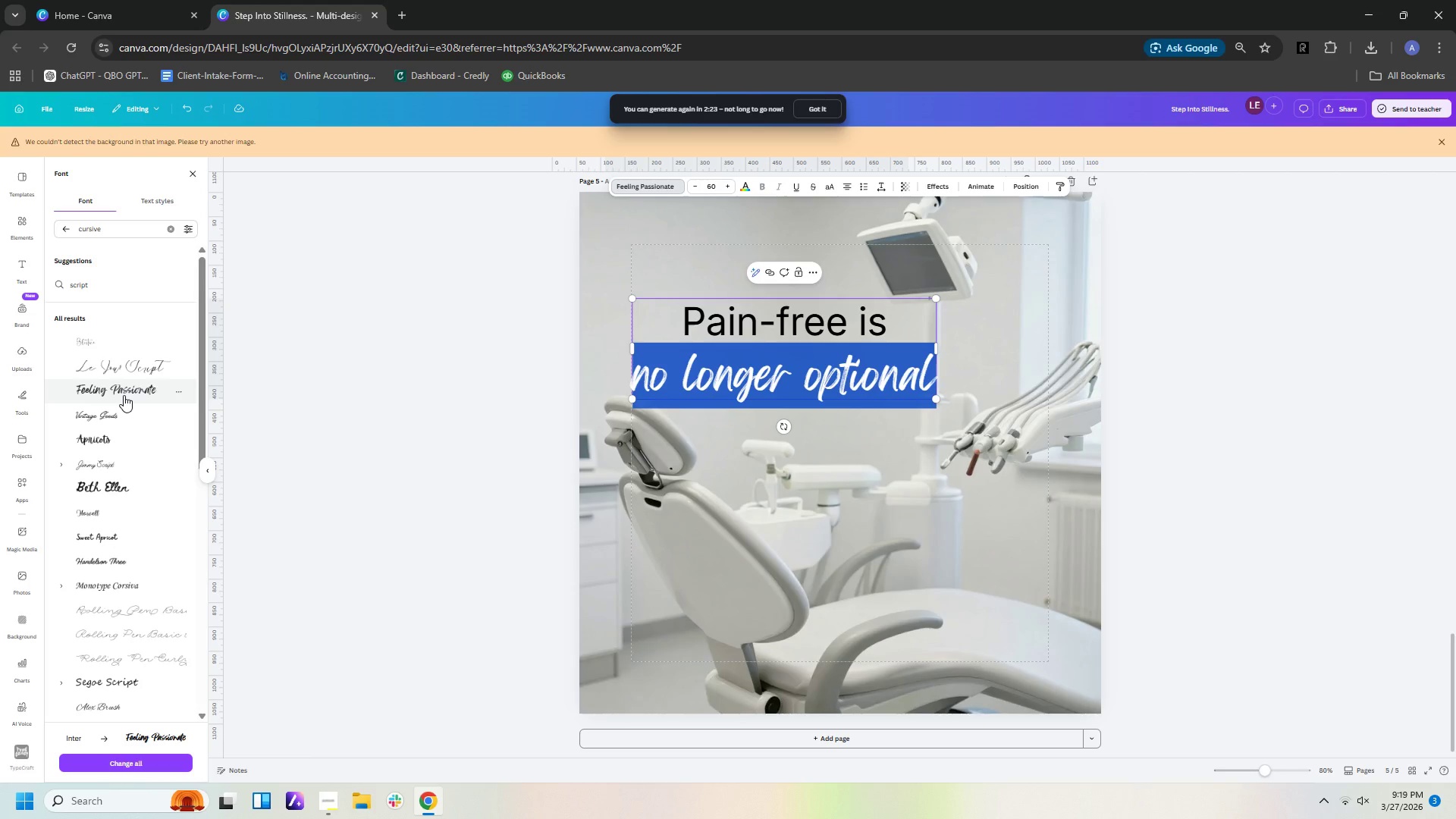 
left_click([739, 482])
 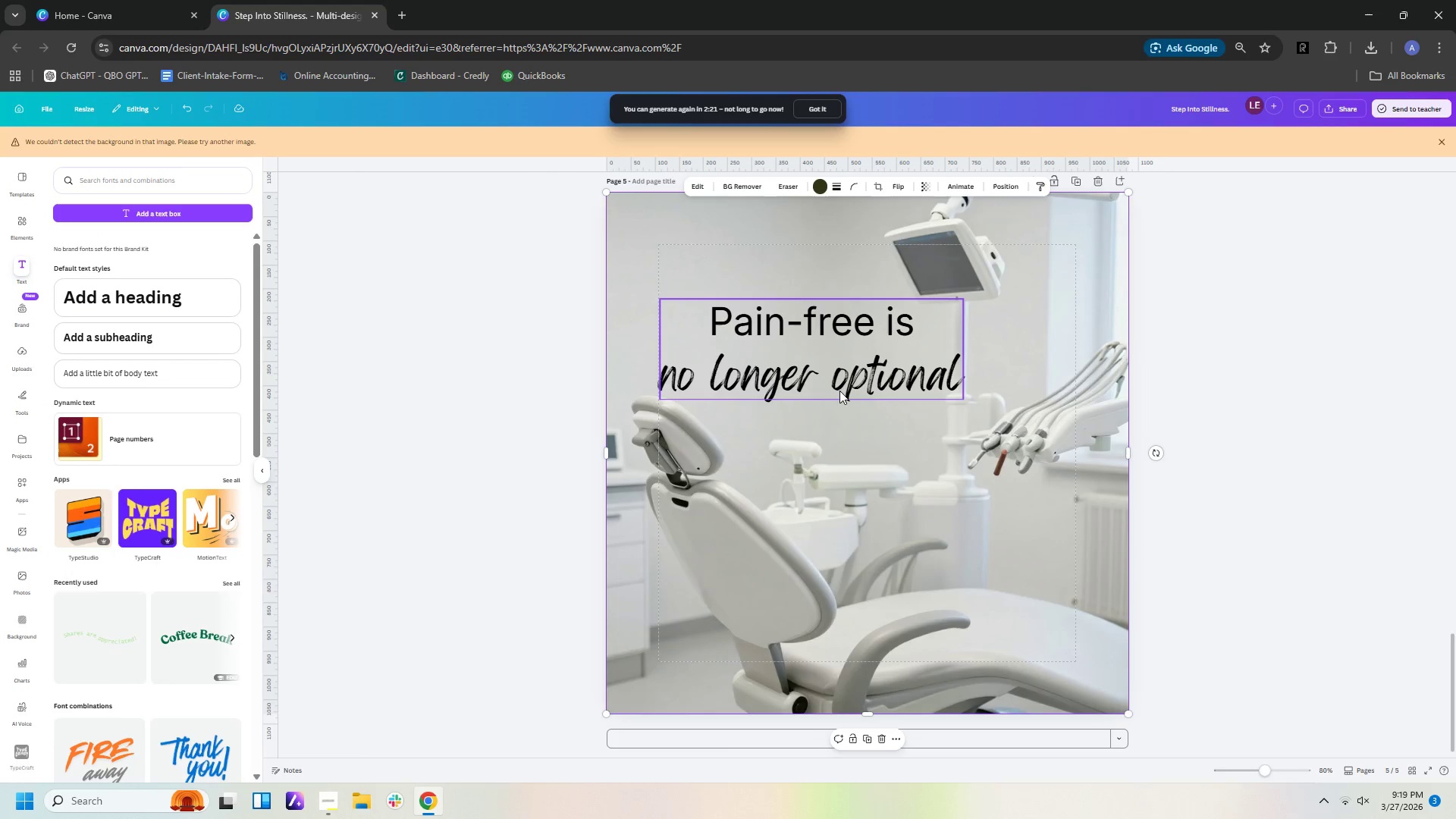 
left_click_drag(start_coordinate=[850, 384], to_coordinate=[852, 377])
 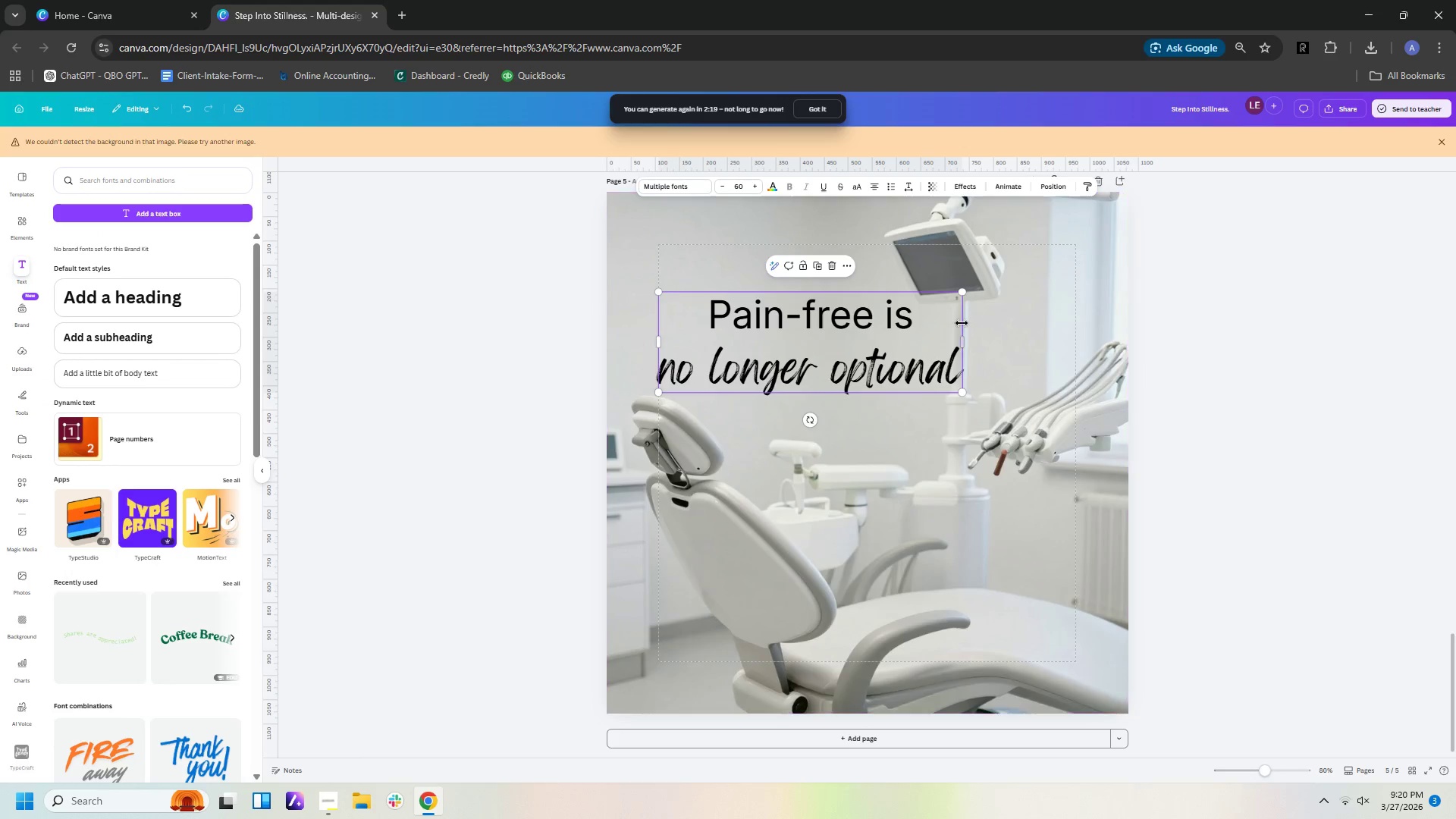 
scroll: coordinate [1012, 403], scroll_direction: up, amount: 7.0
 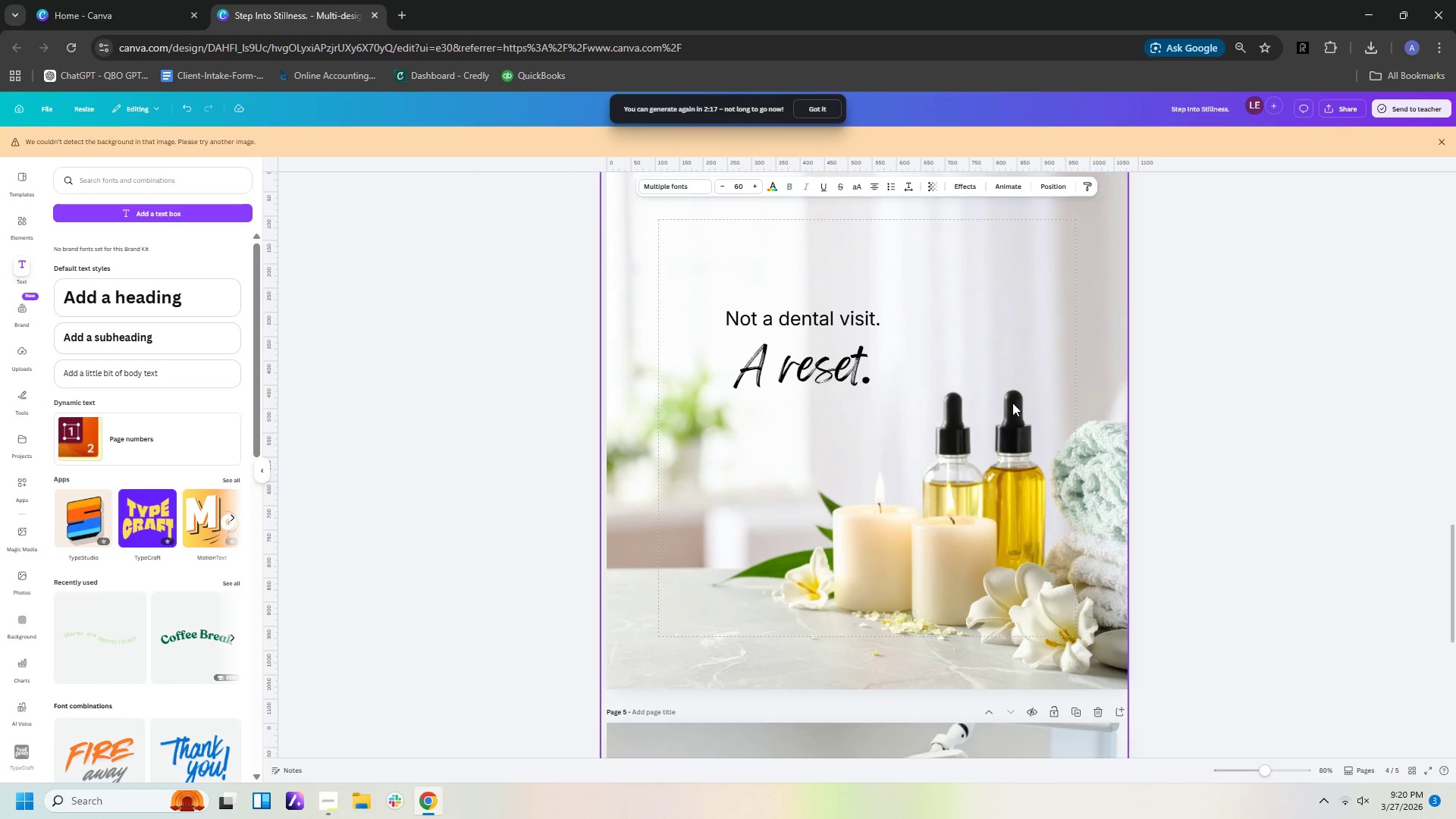 
scroll: coordinate [1012, 403], scroll_direction: down, amount: 3.0
 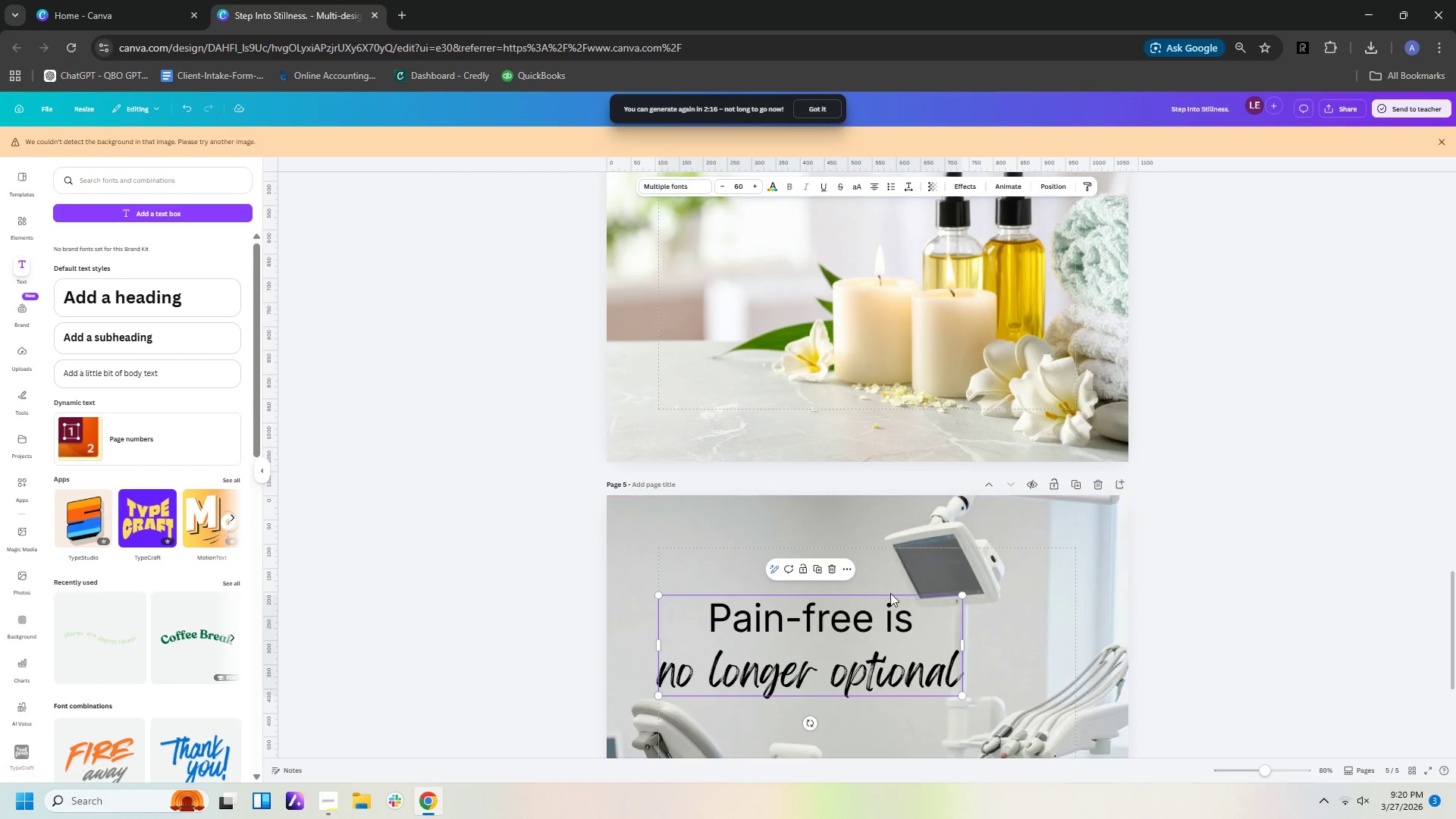 
left_click([873, 616])
 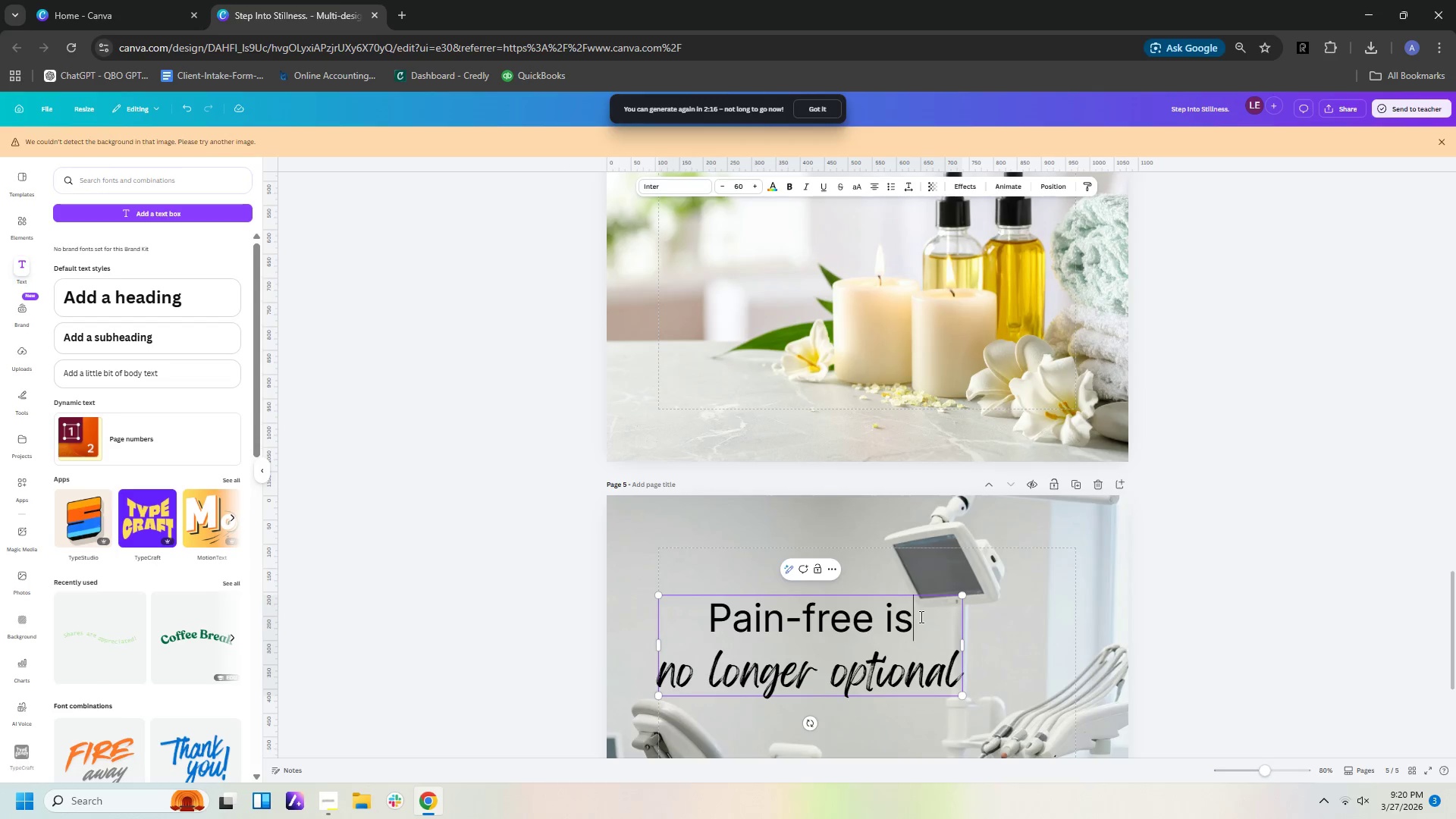 
left_click_drag(start_coordinate=[920, 617], to_coordinate=[711, 622])
 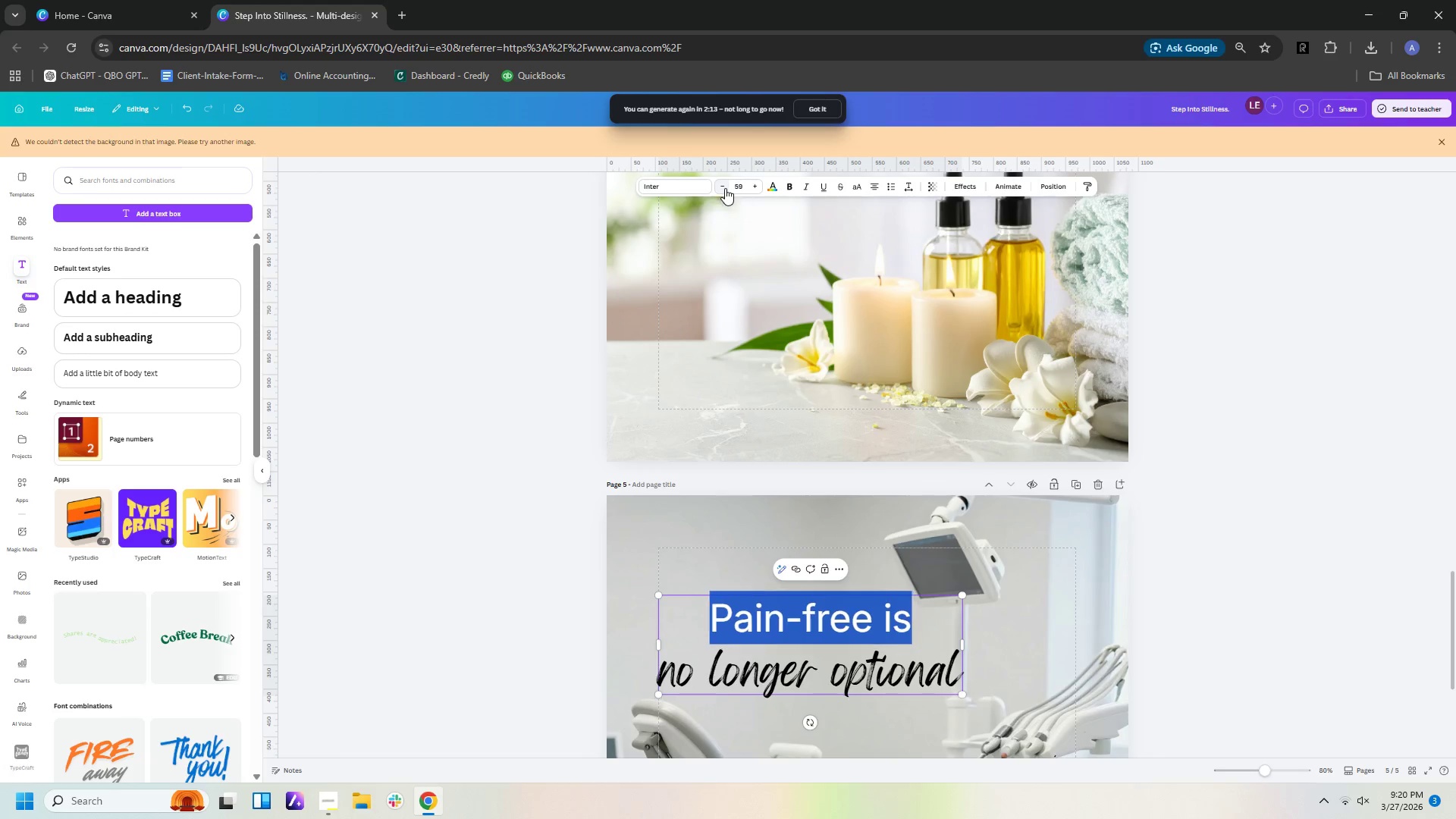 
double_click([725, 188])
 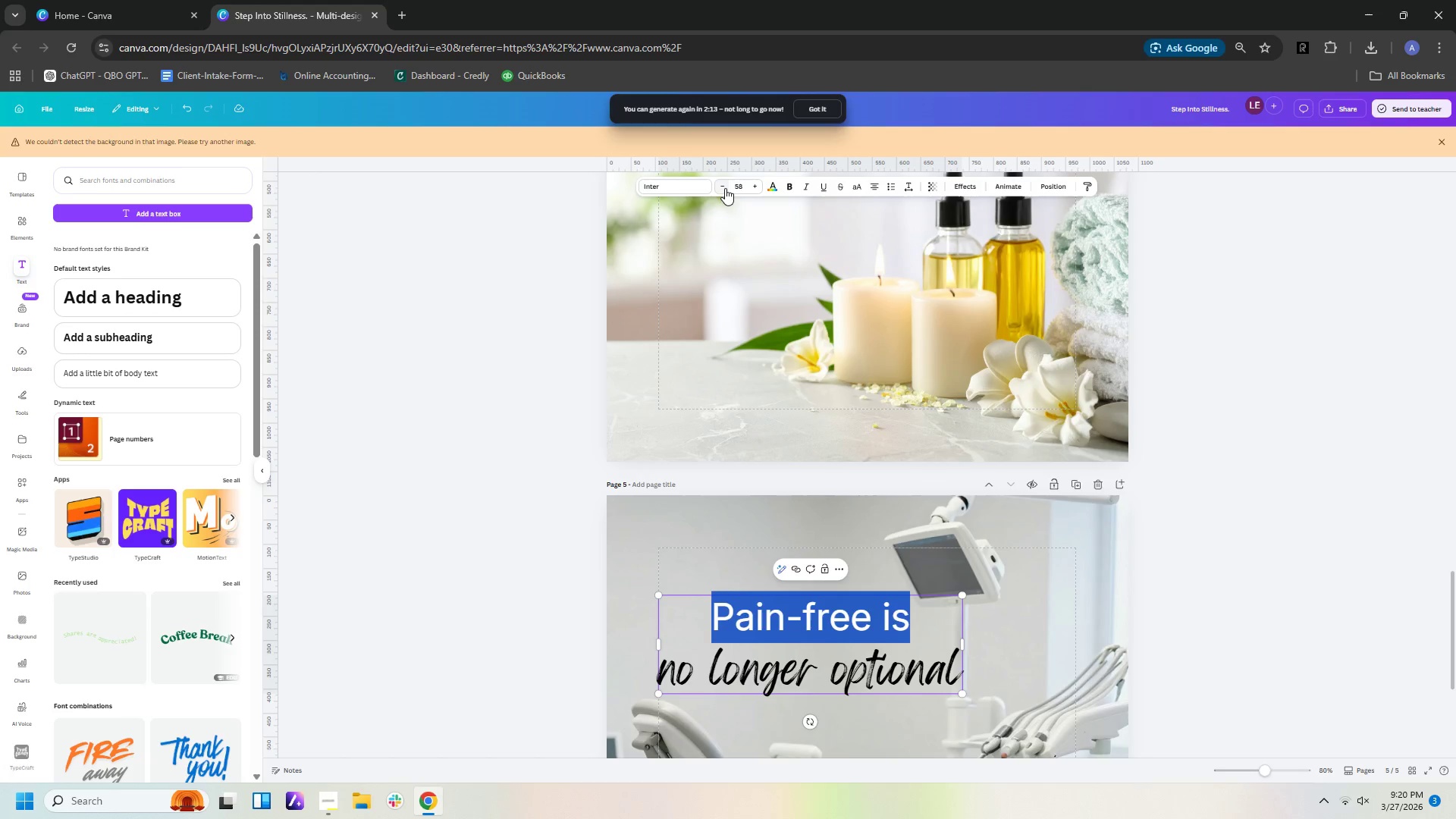 
triple_click([725, 188])
 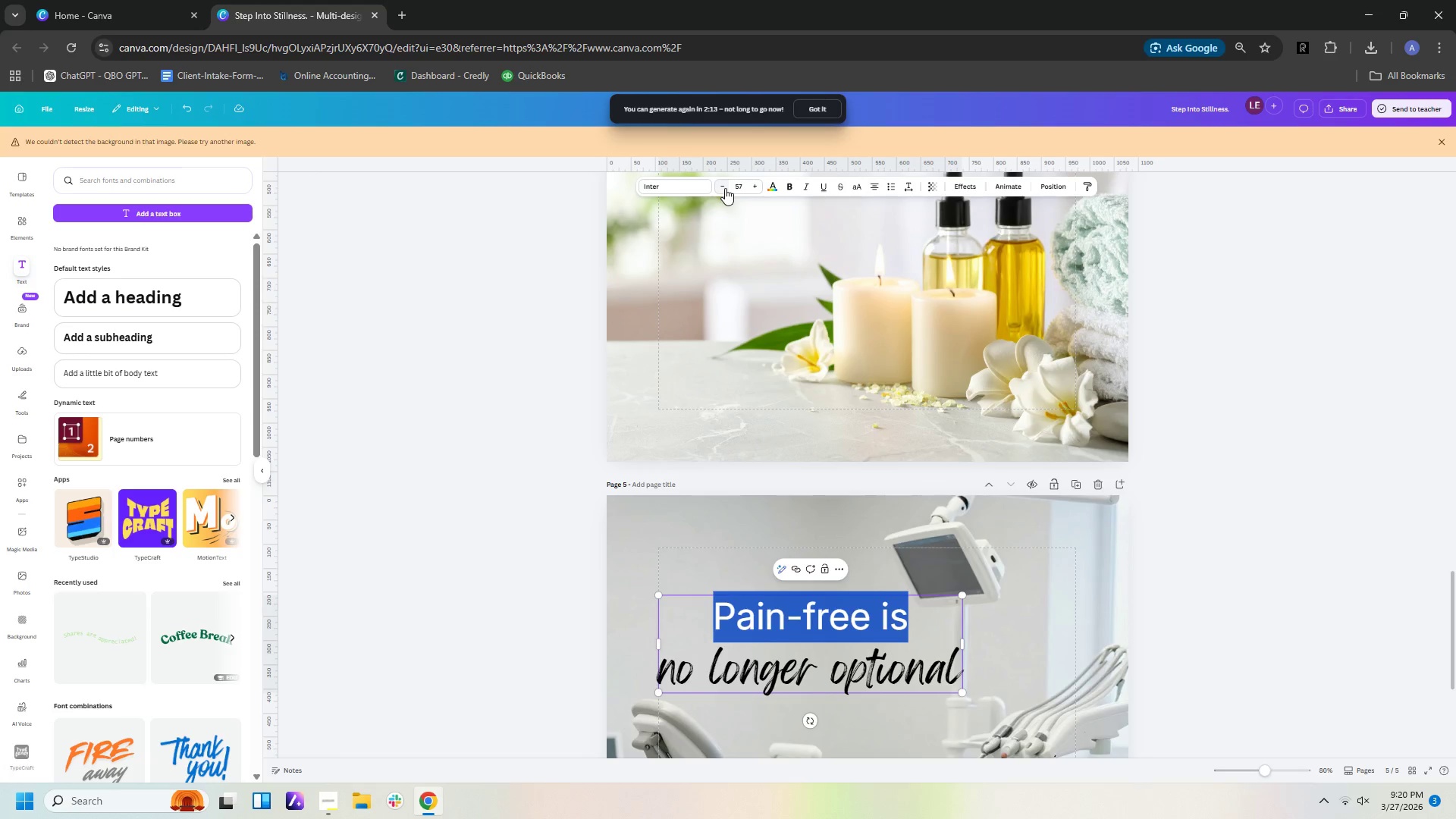 
triple_click([725, 188])
 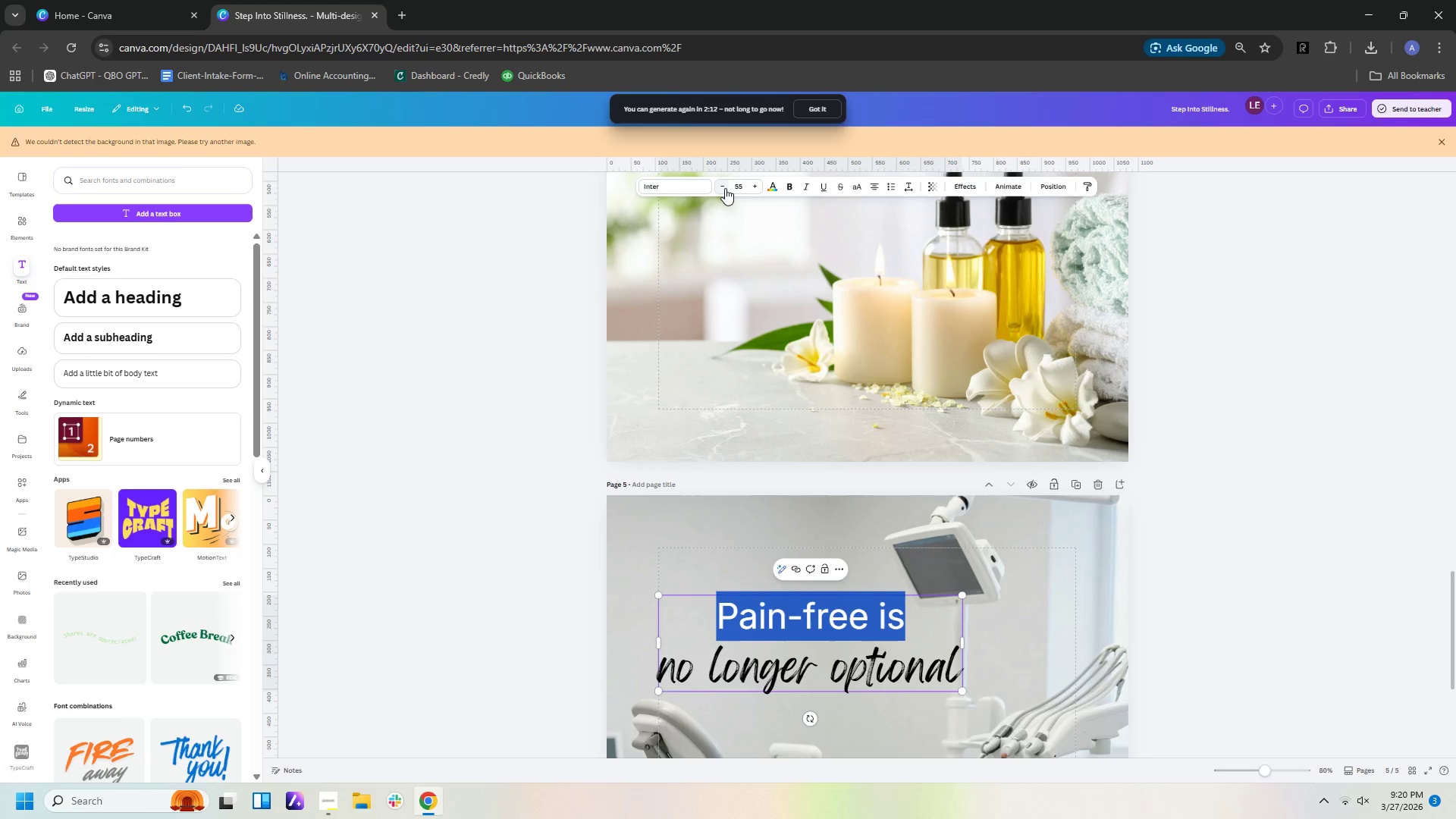 
double_click([725, 188])
 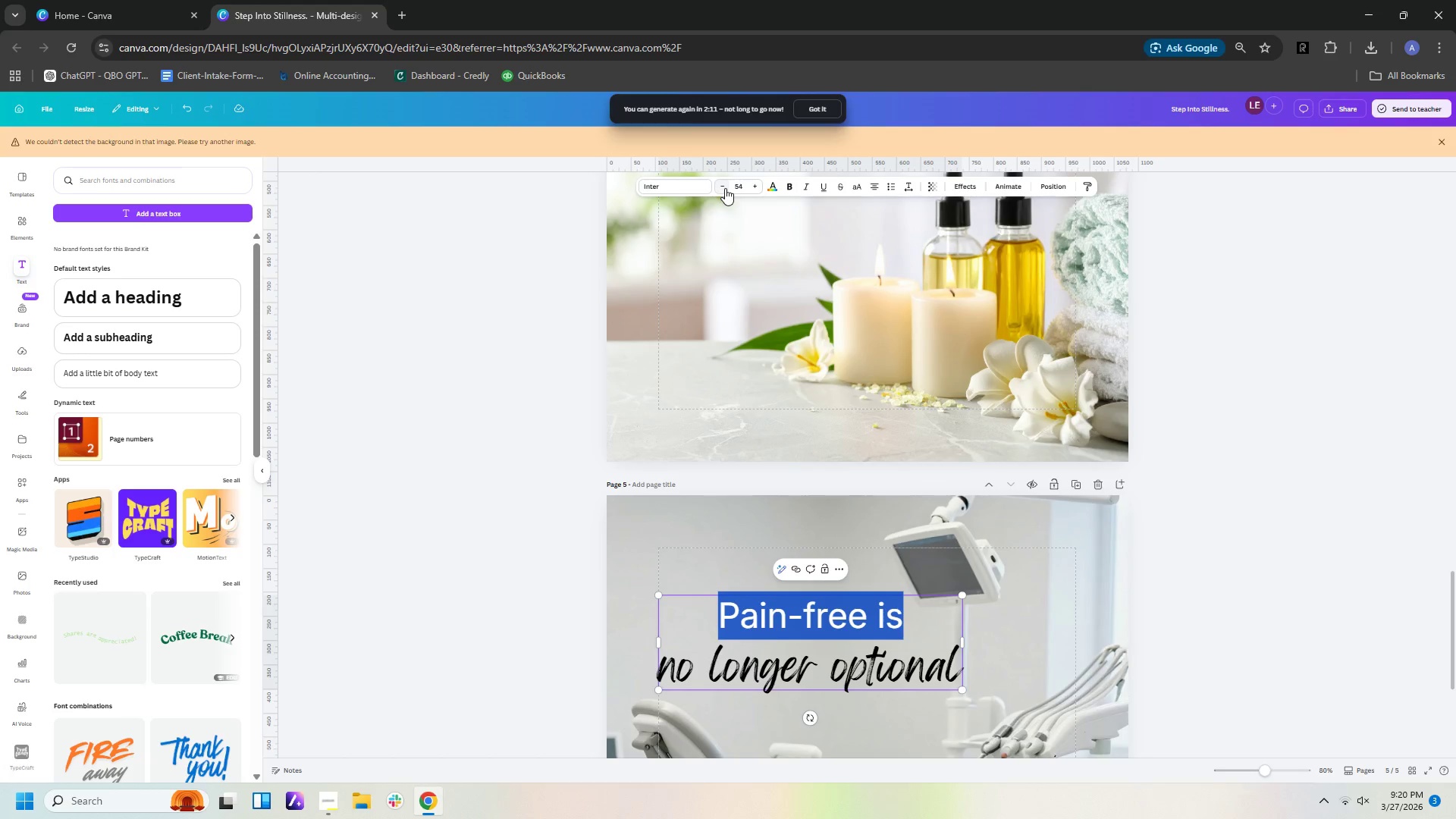 
triple_click([725, 188])
 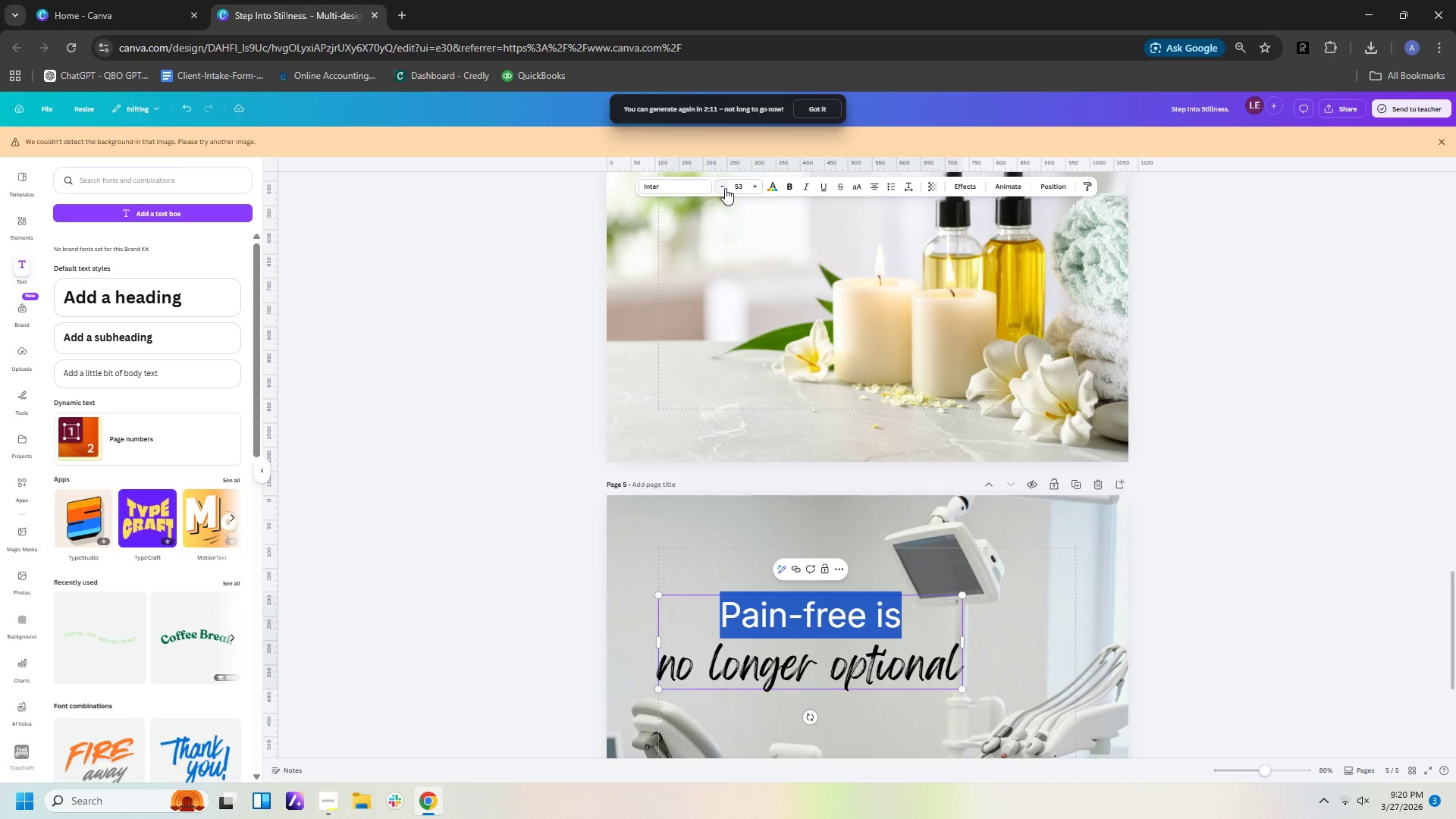 
triple_click([725, 188])
 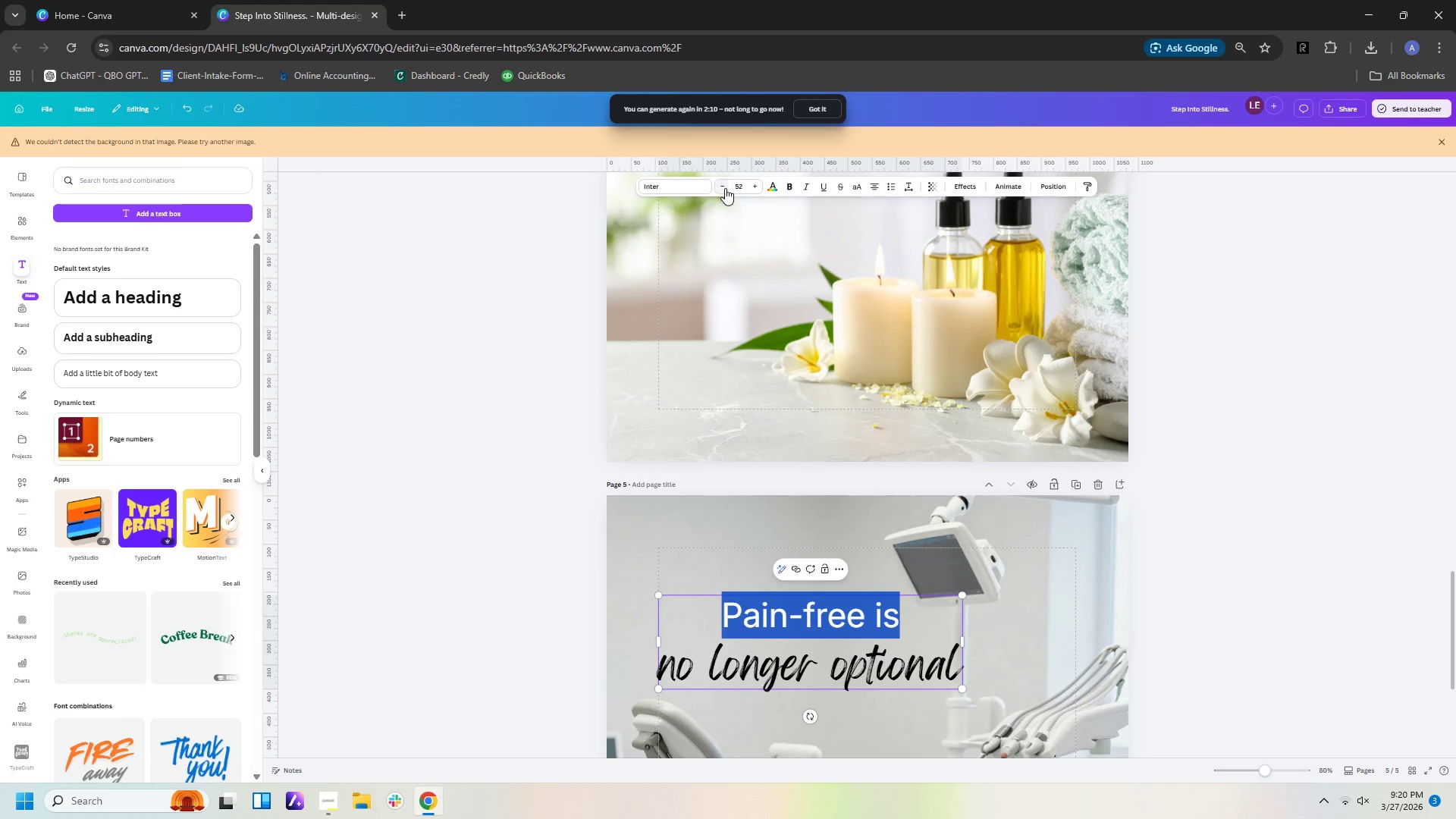 
triple_click([725, 188])
 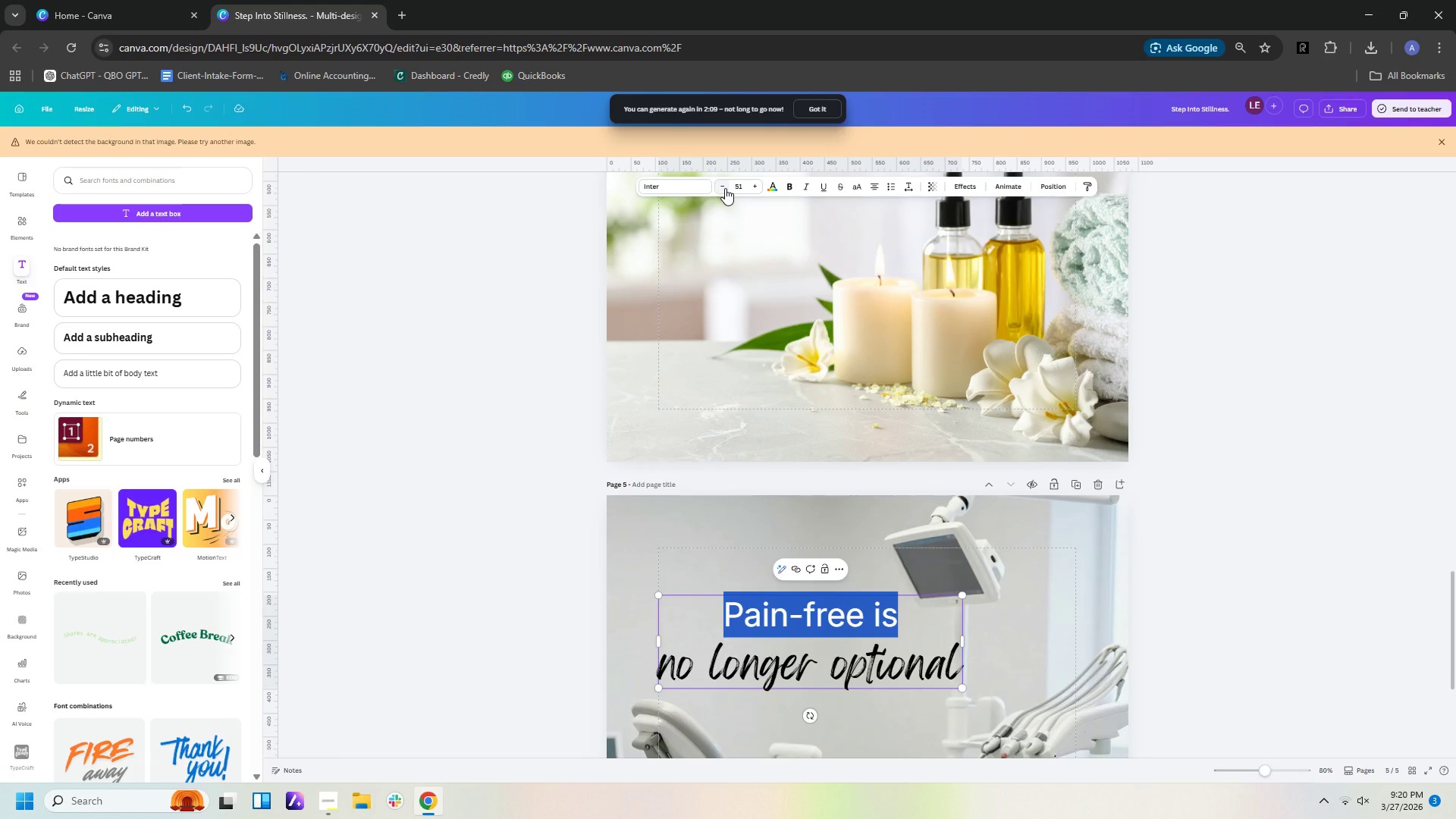 
left_click([725, 188])
 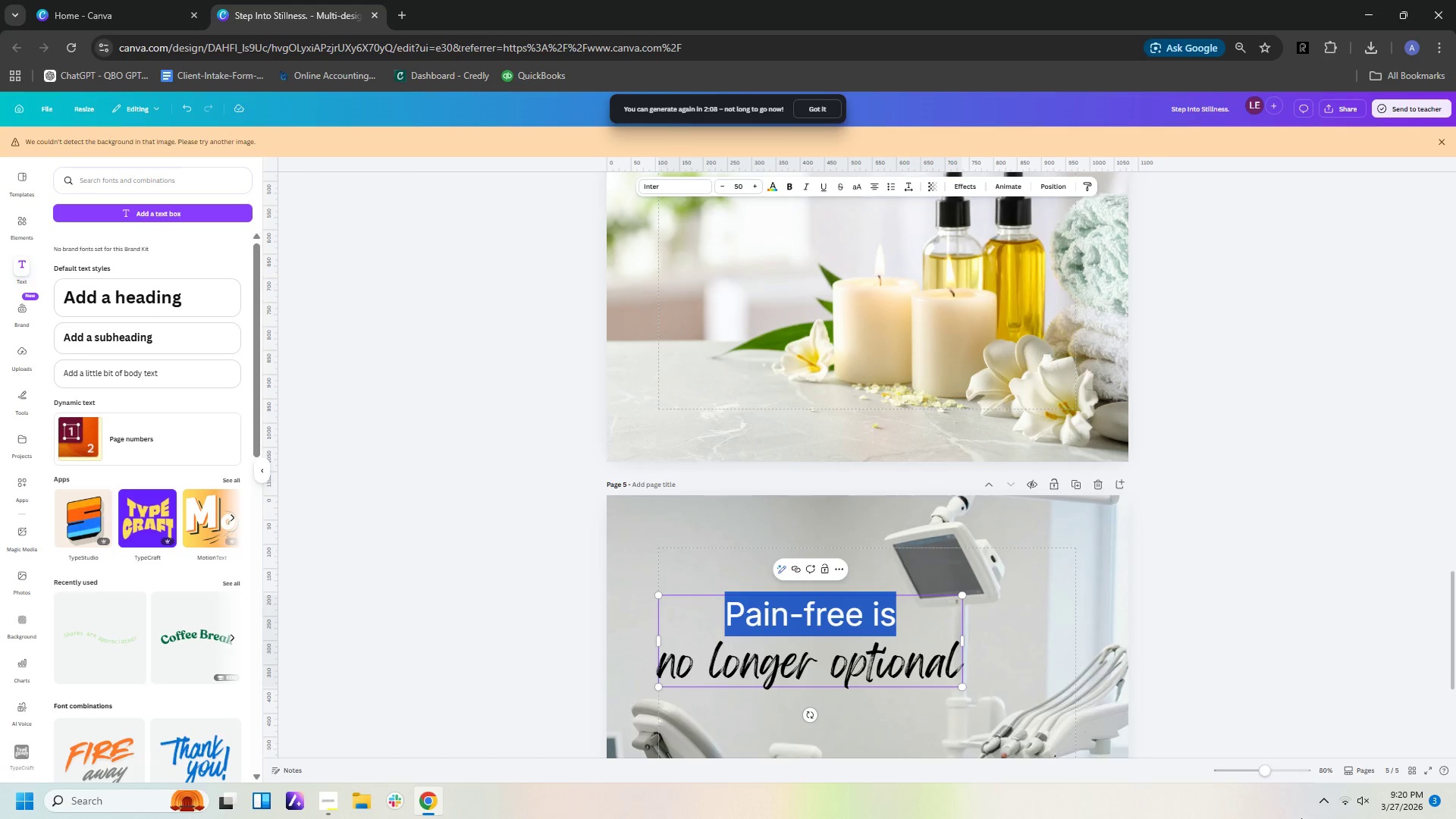 
left_click([1302, 782])
 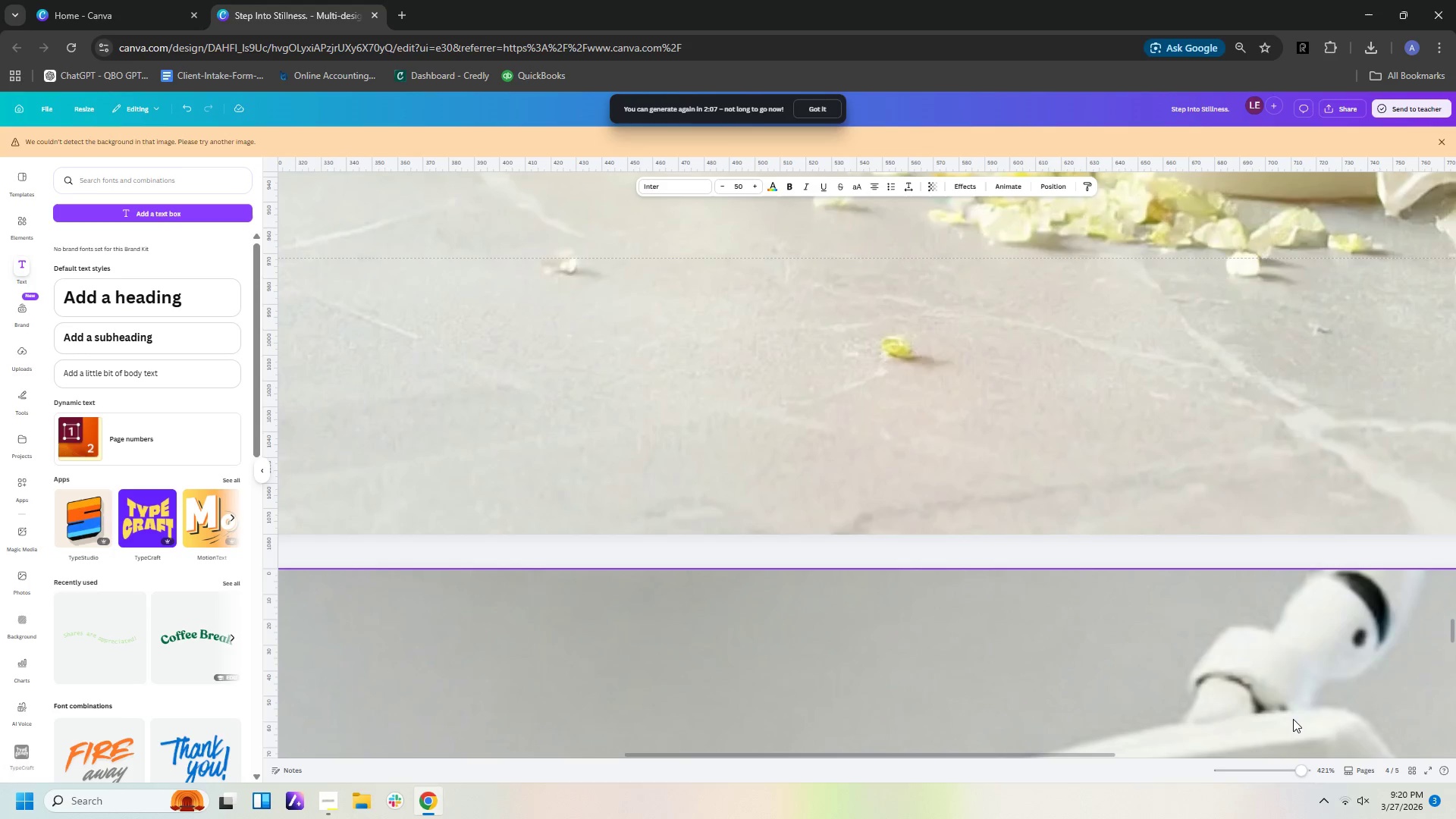 
left_click([1293, 719])
 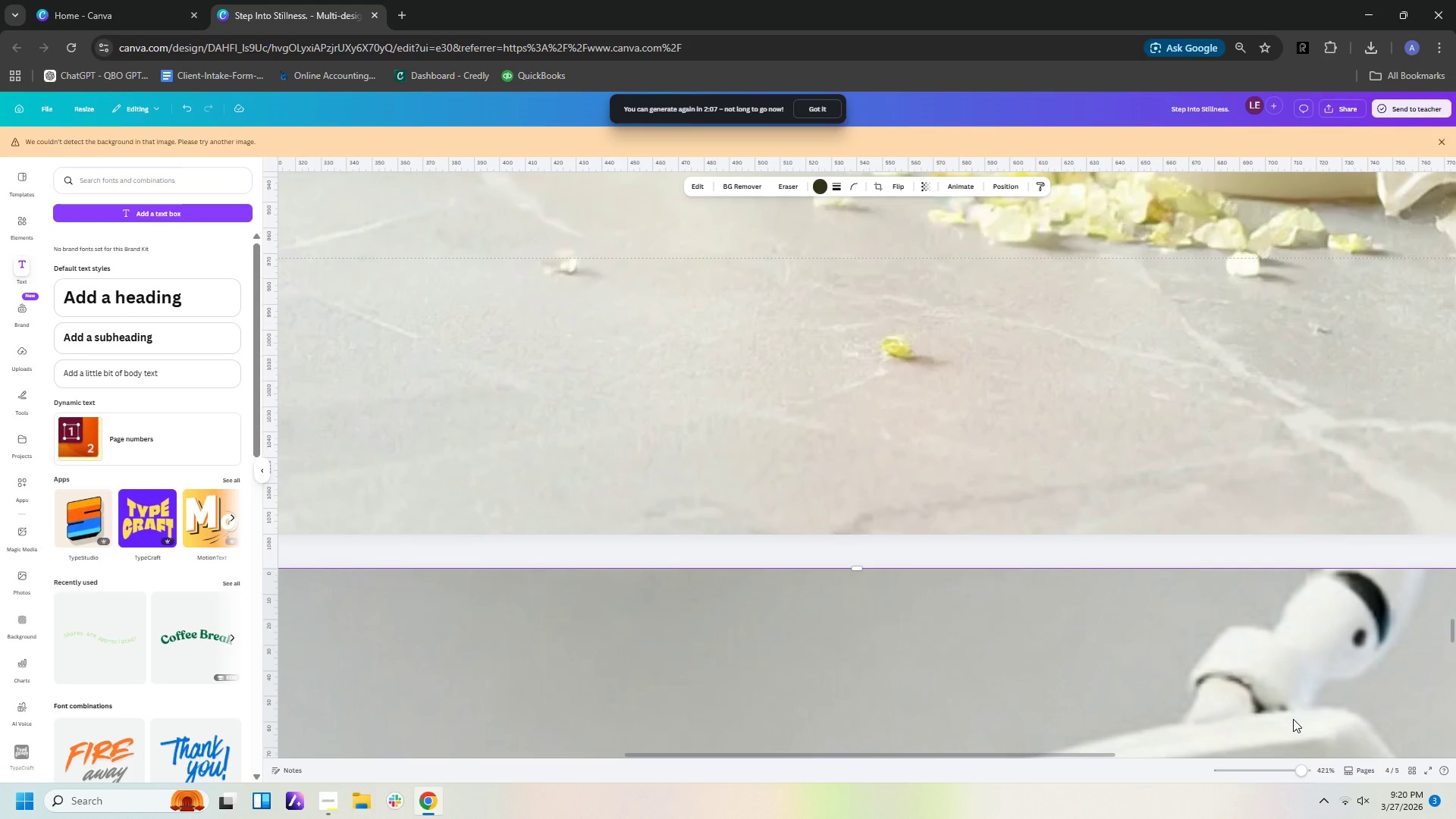 
hold_key(key=ControlLeft, duration=1.52)
hold_key(key=ControlLeft, duration=0.42)
scroll: coordinate [1293, 719], scroll_direction: down, amount: 14.0
 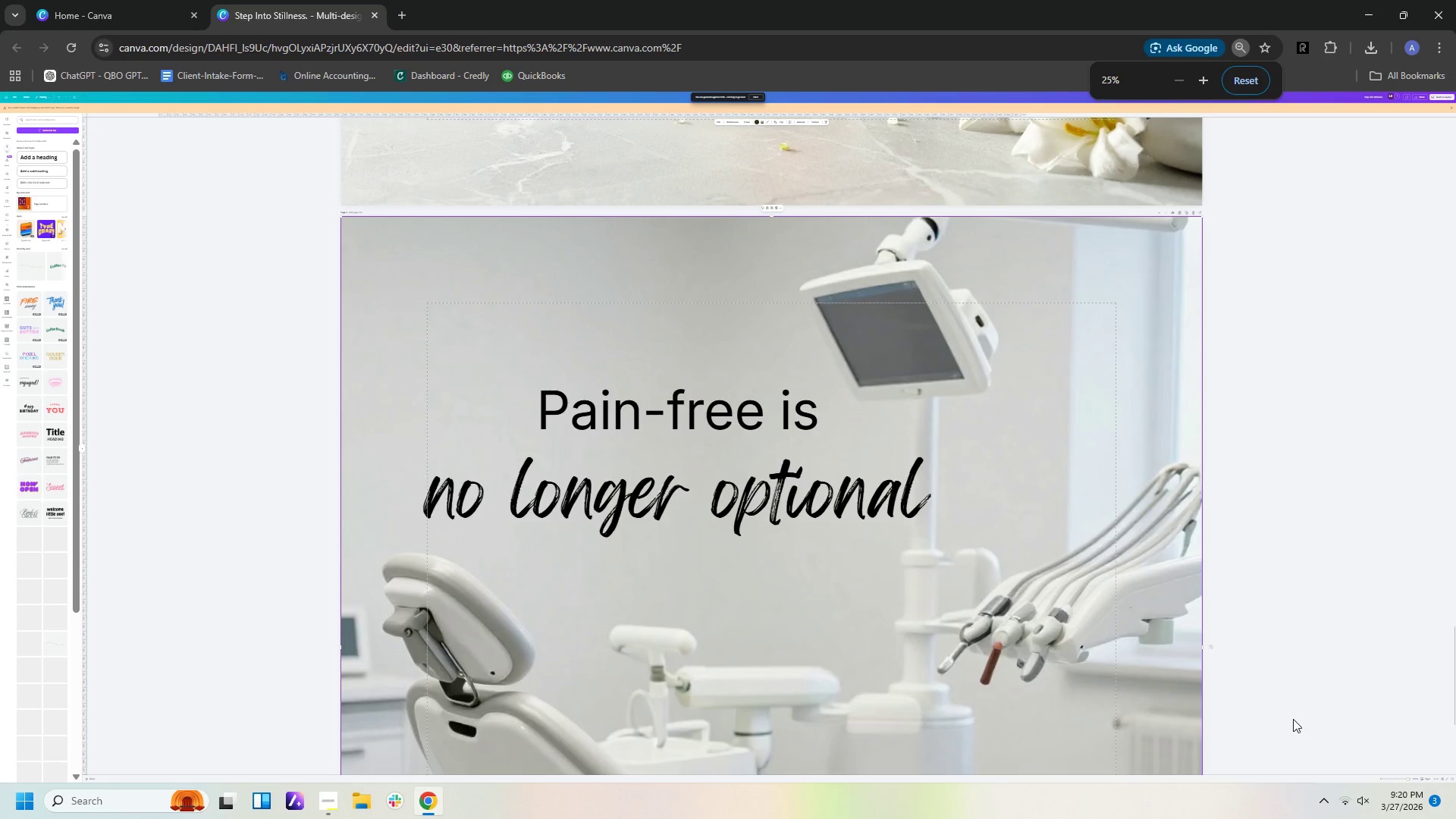 
hold_key(key=ControlLeft, duration=1.5)
 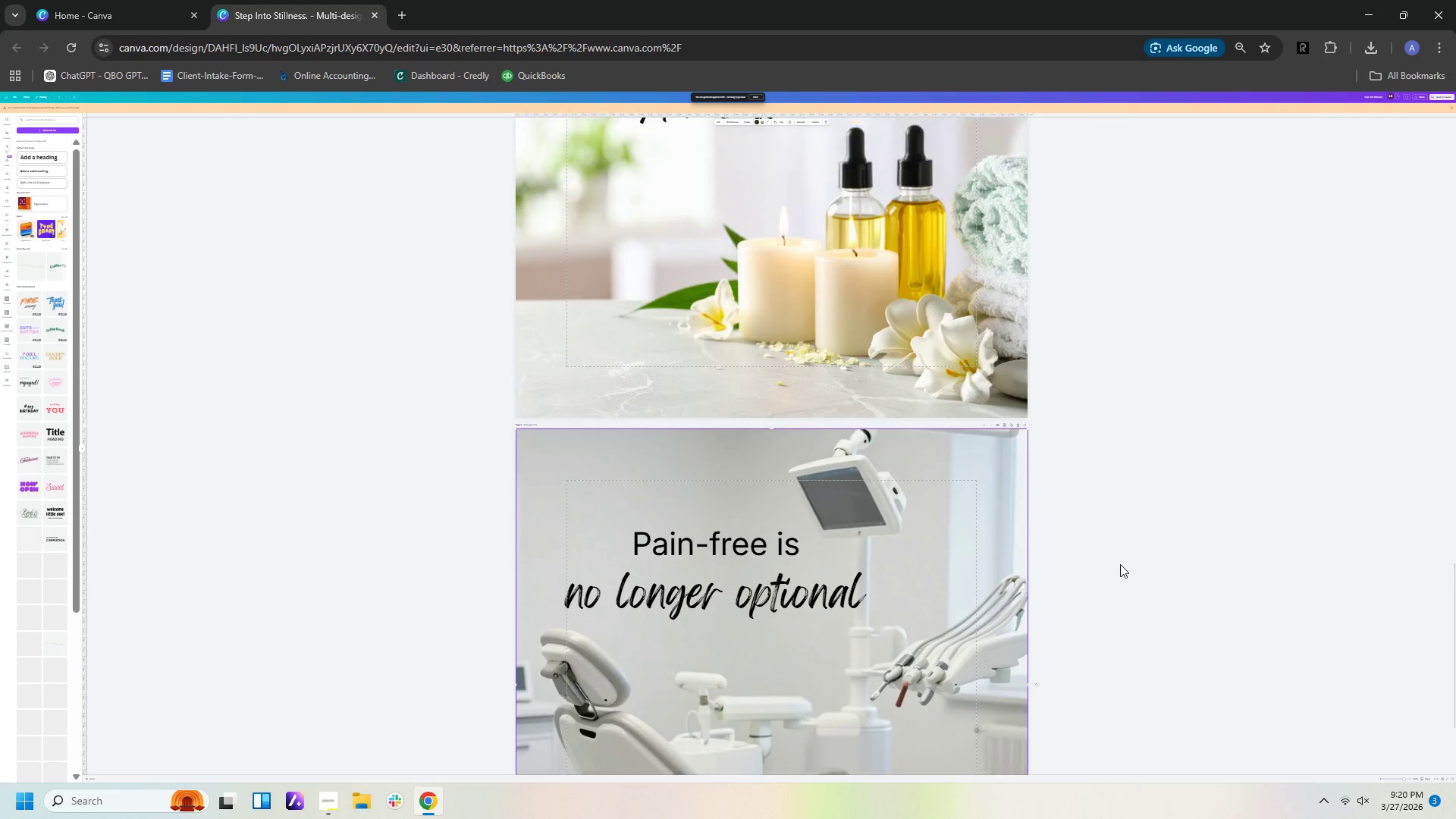 
hold_key(key=ControlLeft, duration=0.31)
 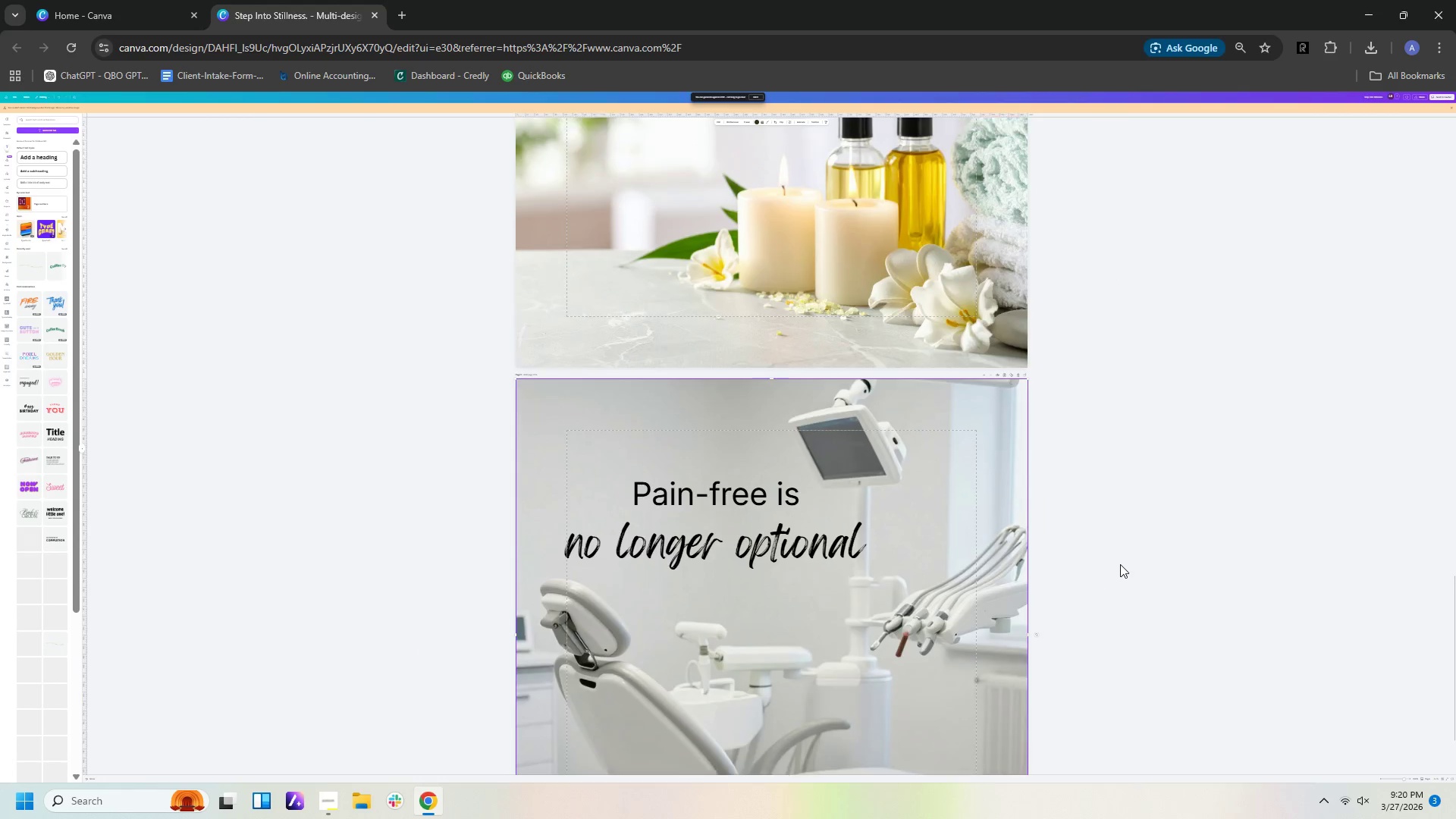 
scroll: coordinate [1138, 583], scroll_direction: down, amount: 3.0
 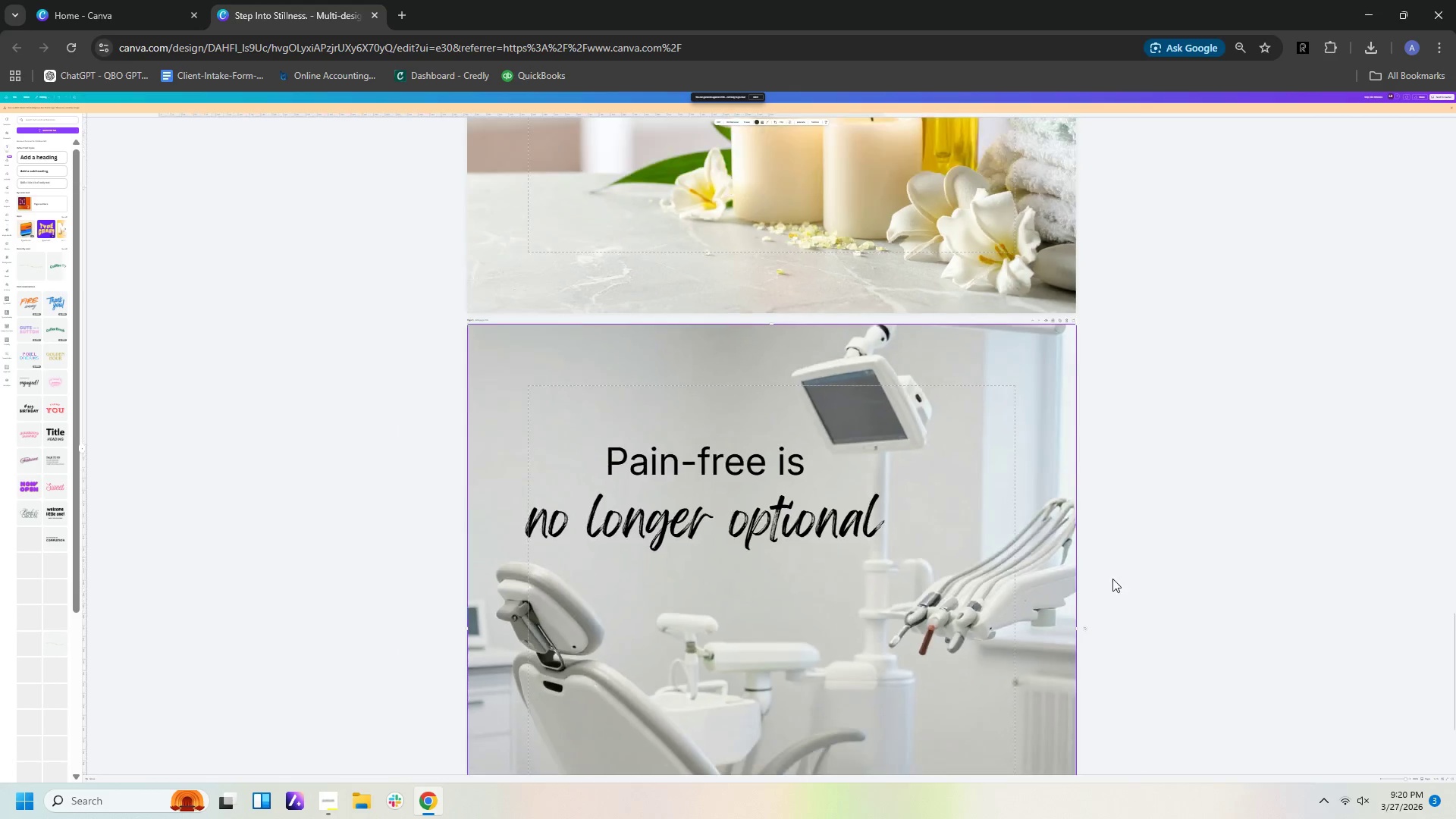 
scroll: coordinate [1120, 564], scroll_direction: up, amount: 4.0
 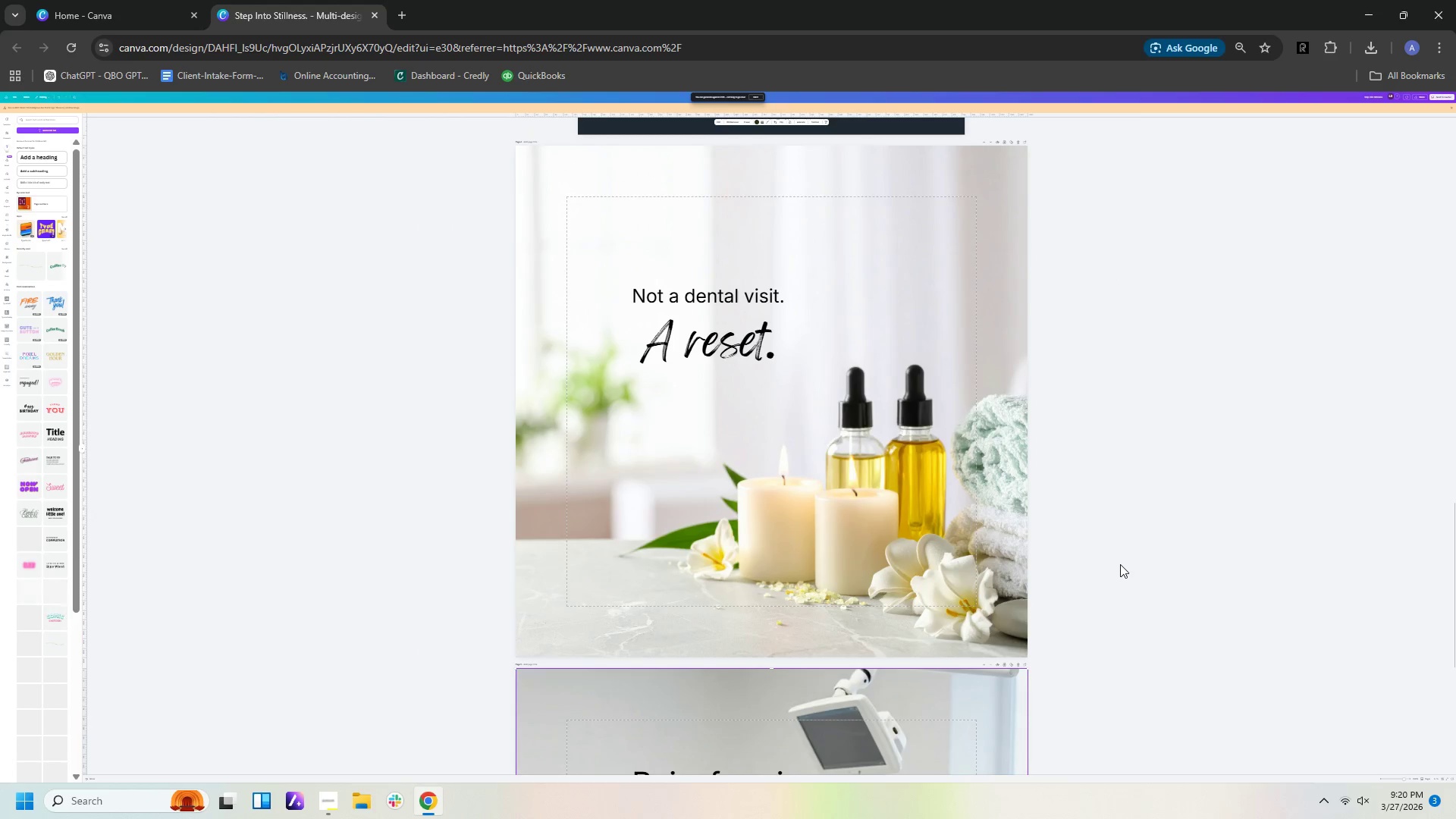 
scroll: coordinate [1124, 565], scroll_direction: down, amount: 5.0
 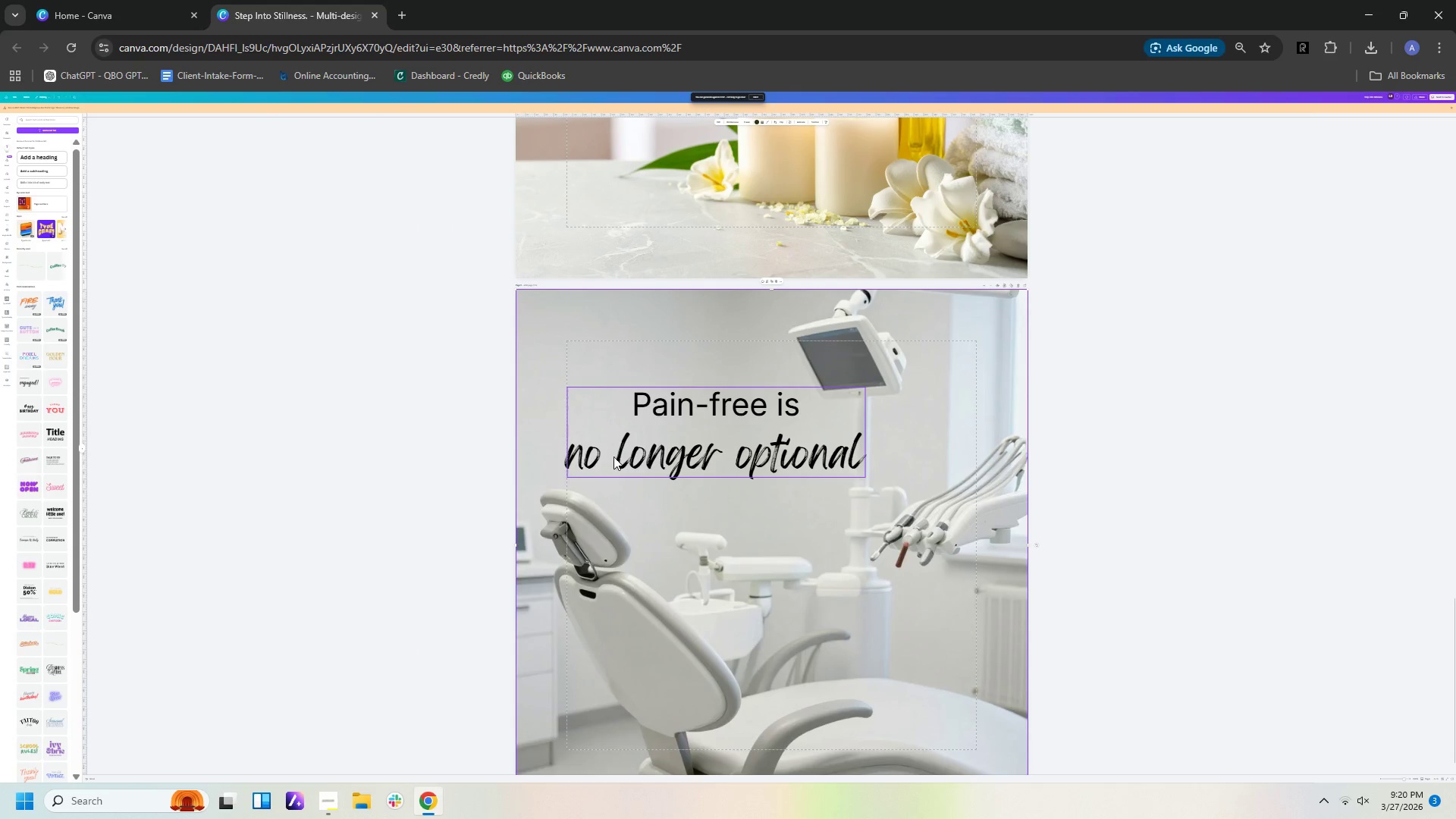 
left_click([692, 458])
 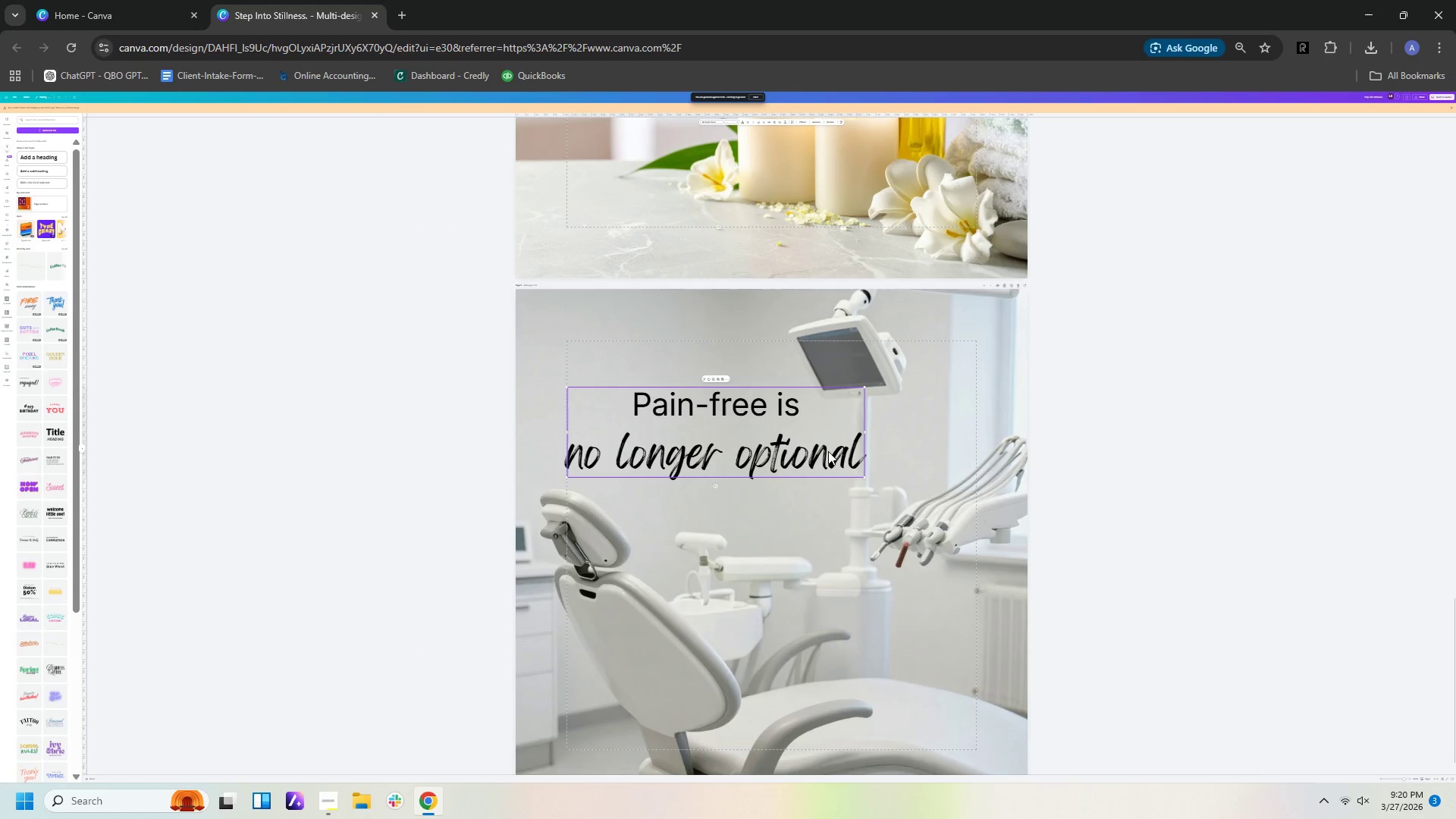 
left_click([945, 429])
 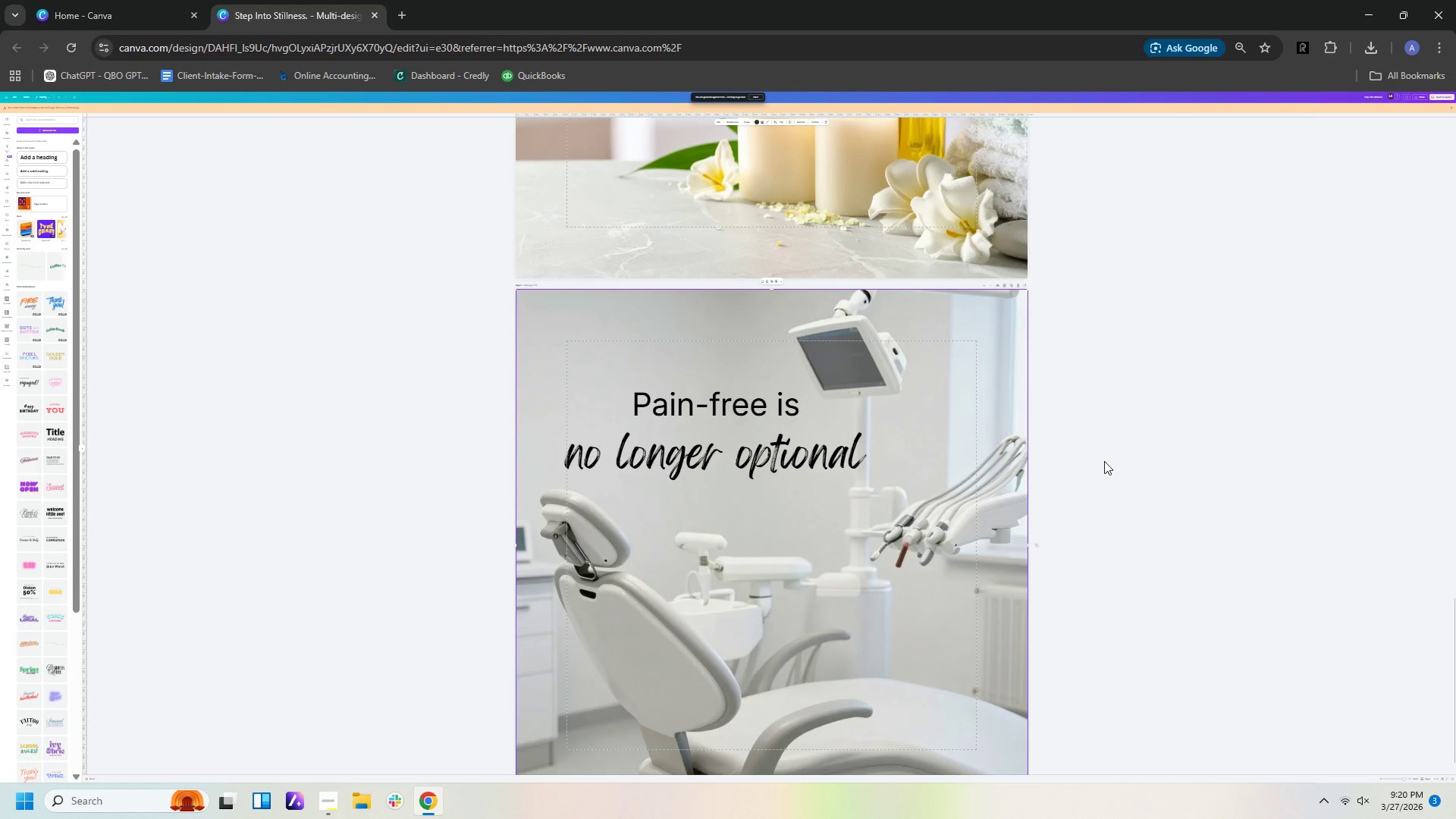 
scroll: coordinate [861, 694], scroll_direction: down, amount: 4.0
 